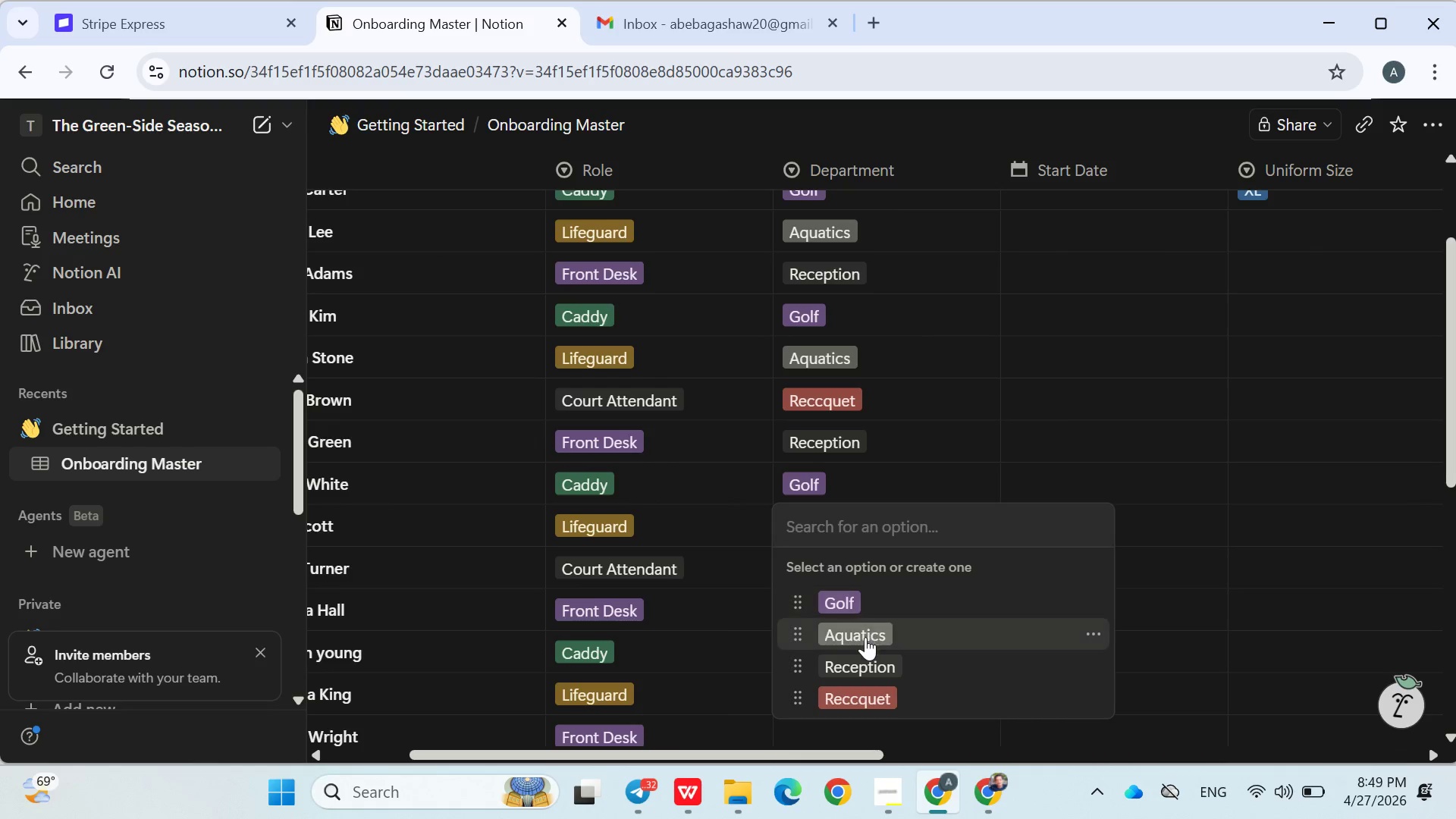 
left_click([867, 637])
 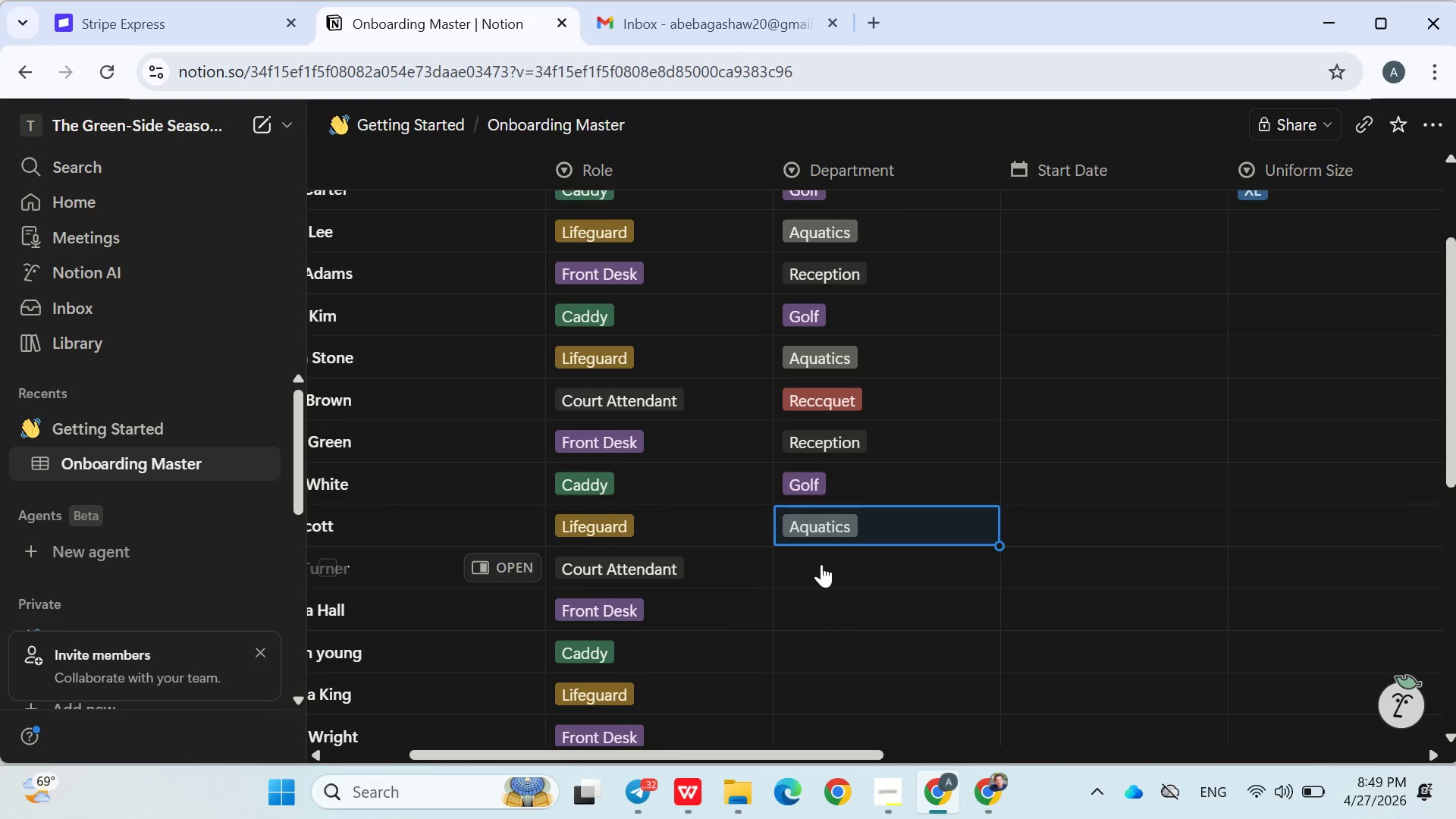 
left_click([821, 564])
 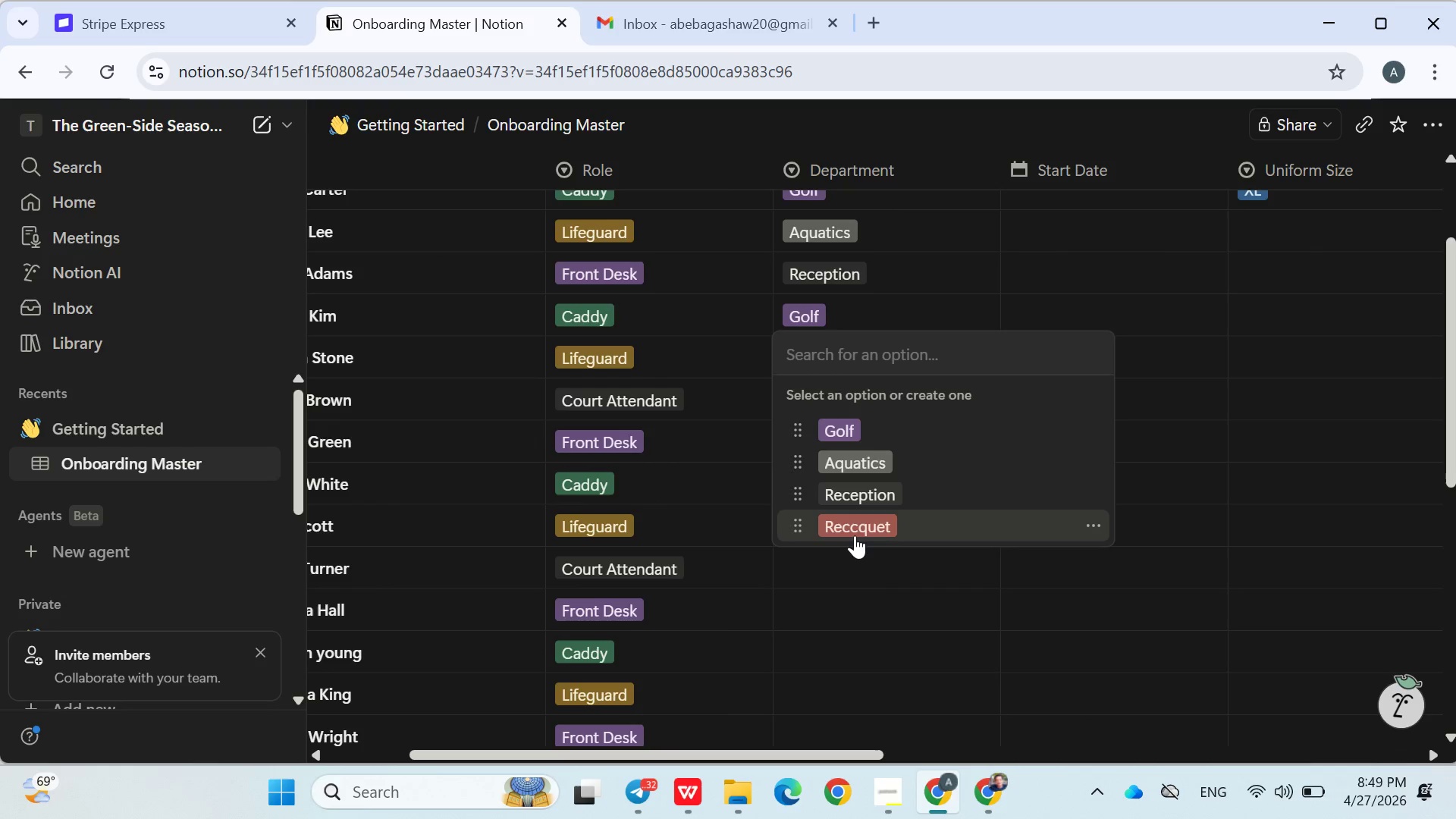 
left_click([850, 527])
 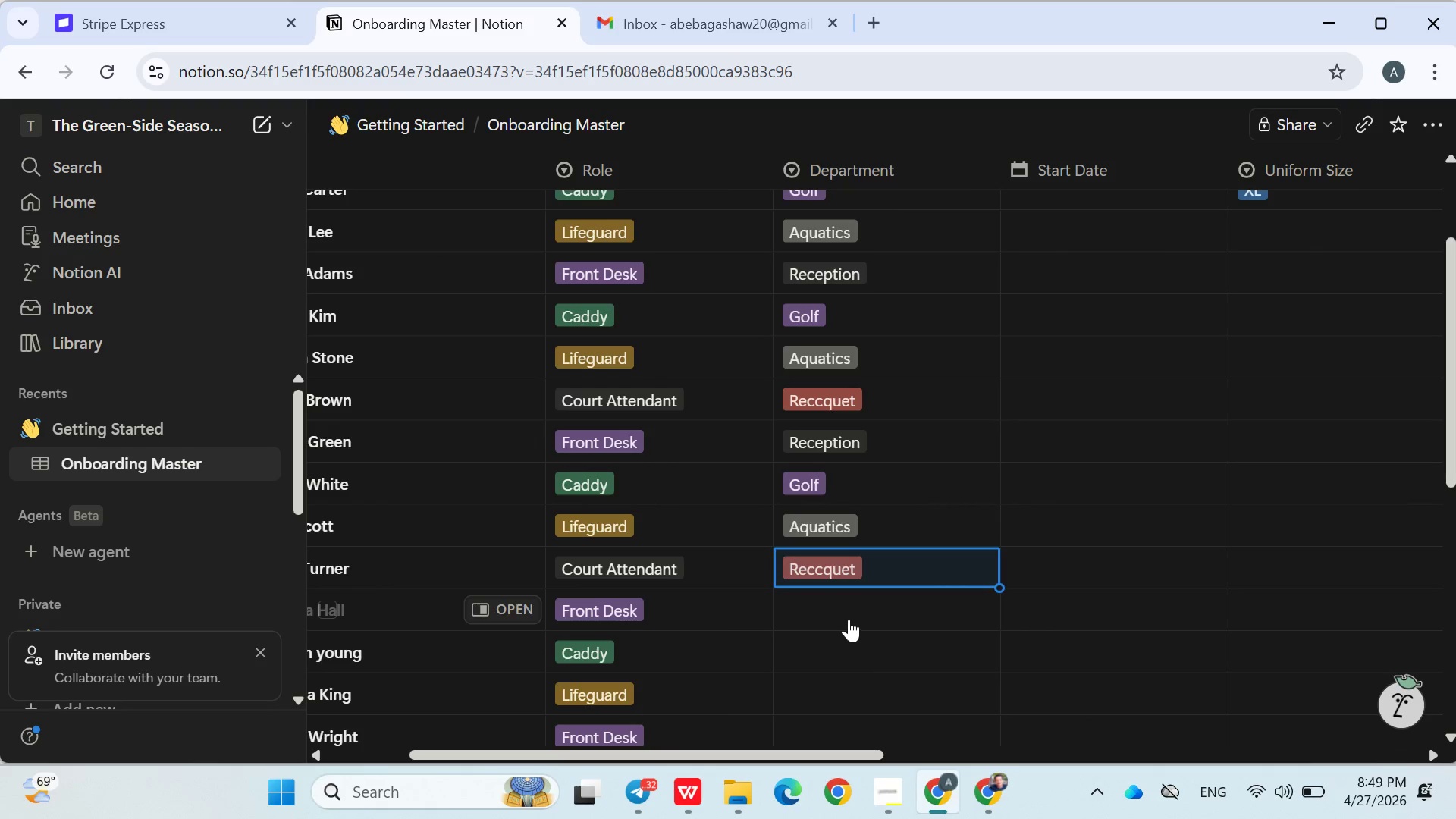 
left_click([849, 619])
 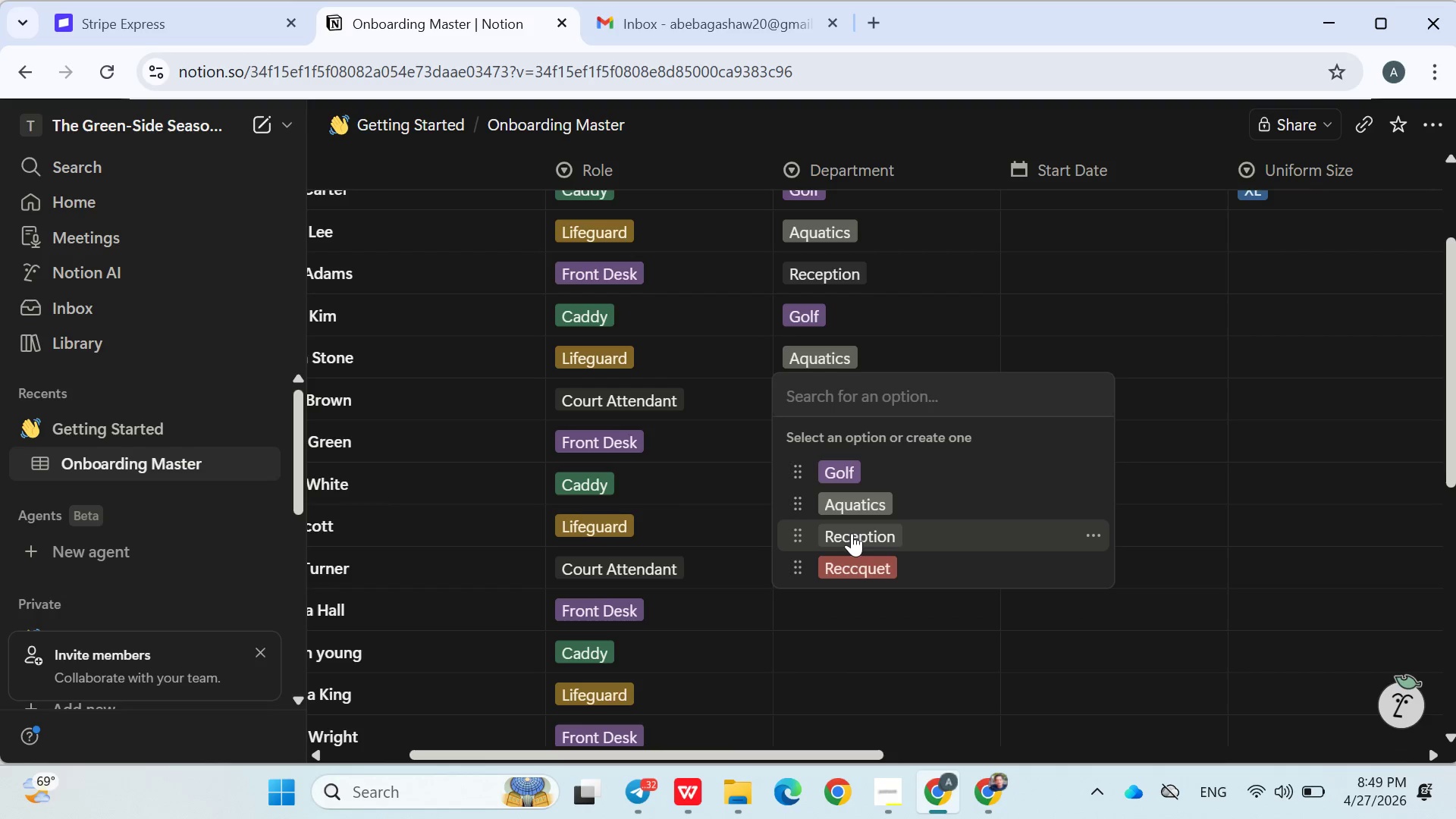 
left_click([852, 532])
 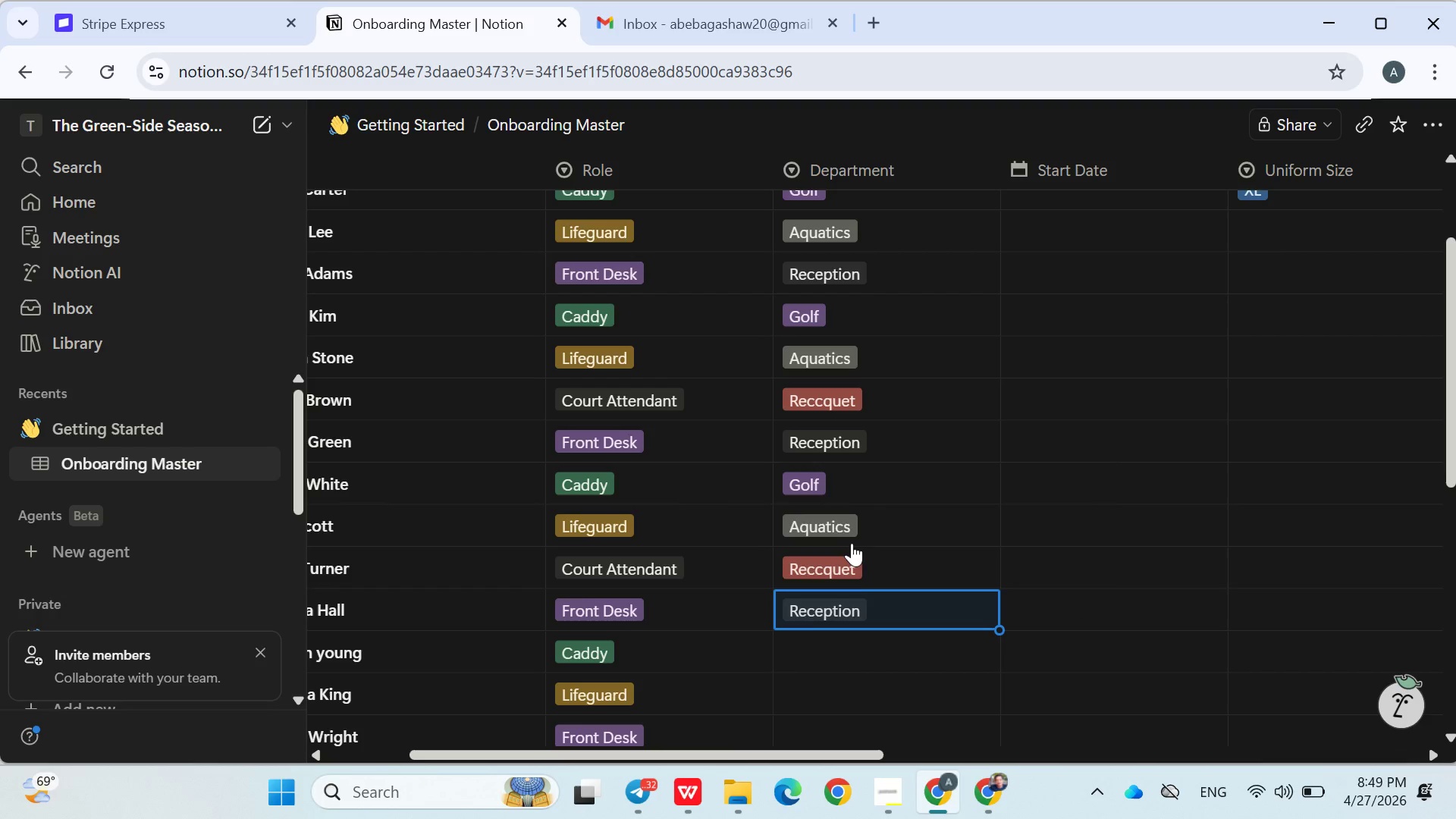 
left_click([827, 646])
 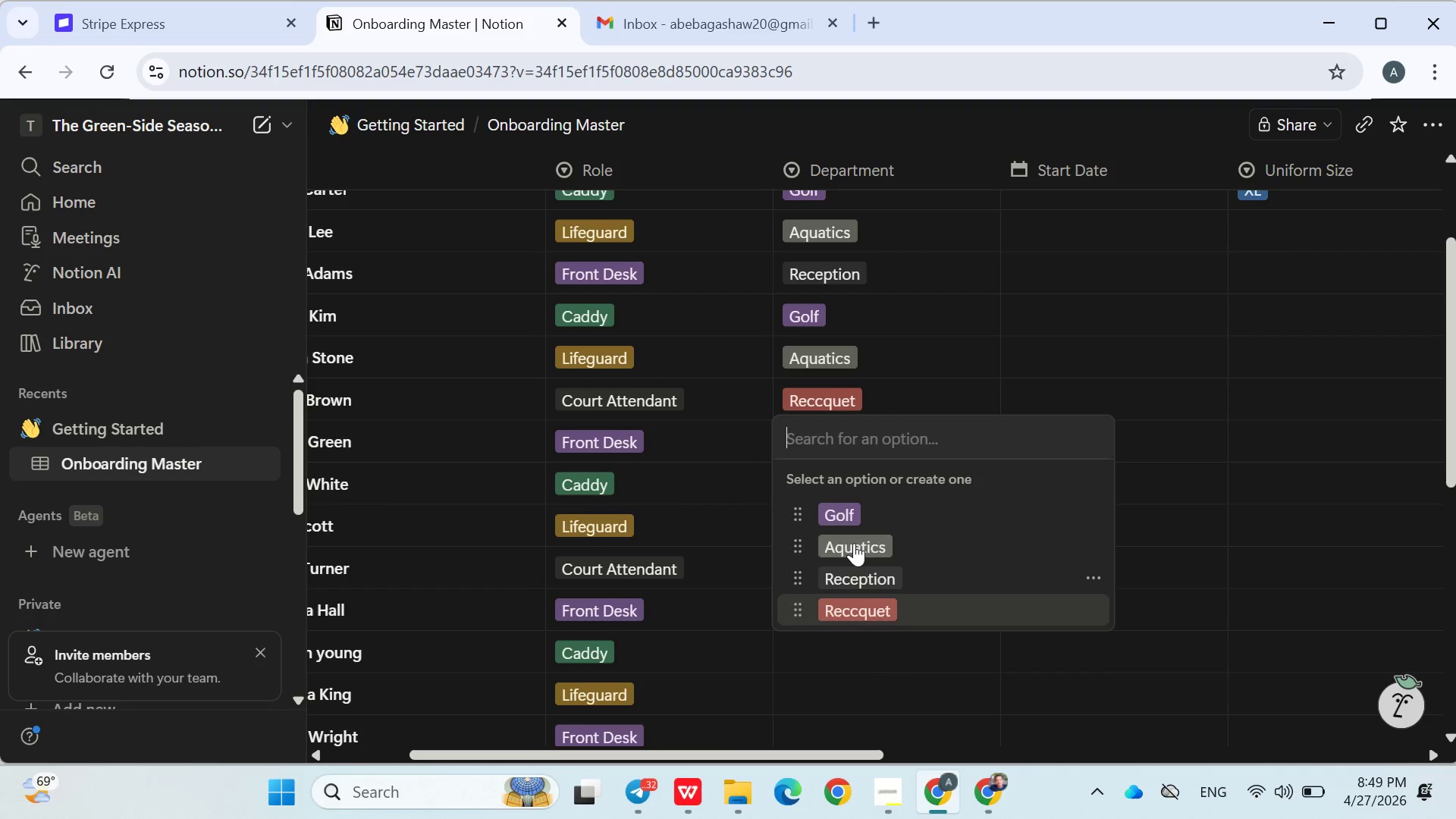 
left_click([849, 513])
 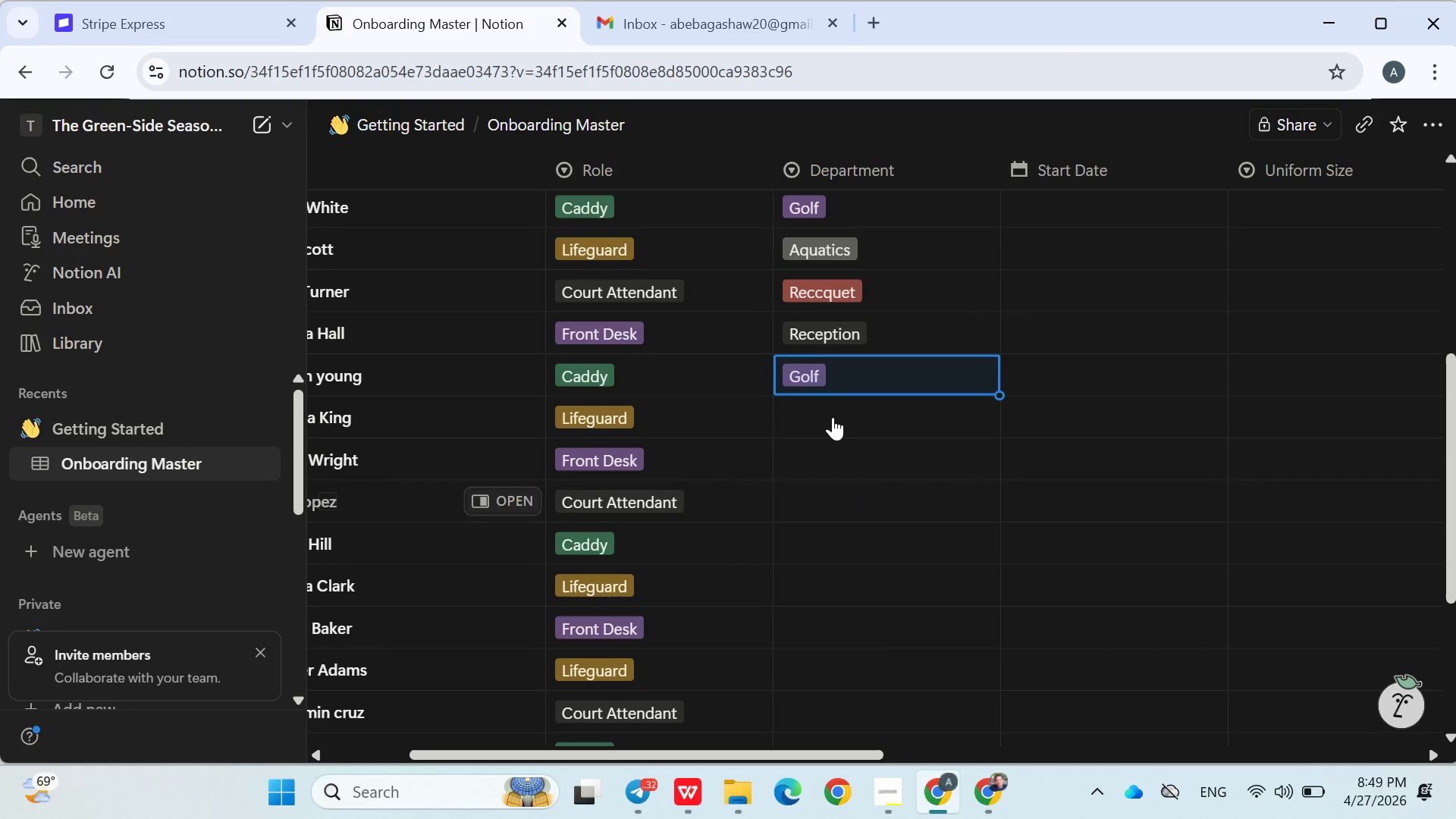 
left_click([832, 413])
 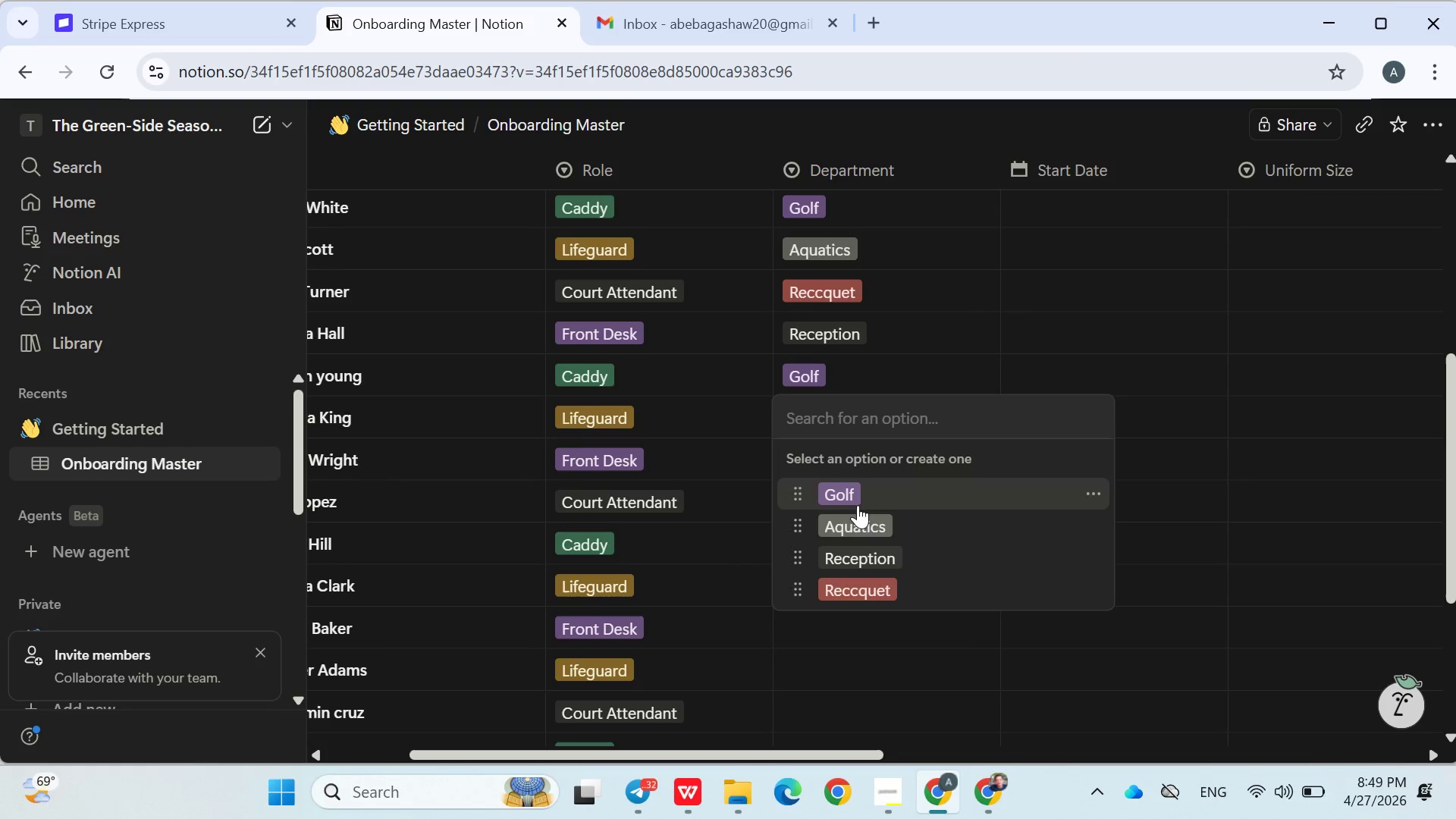 
left_click([858, 518])
 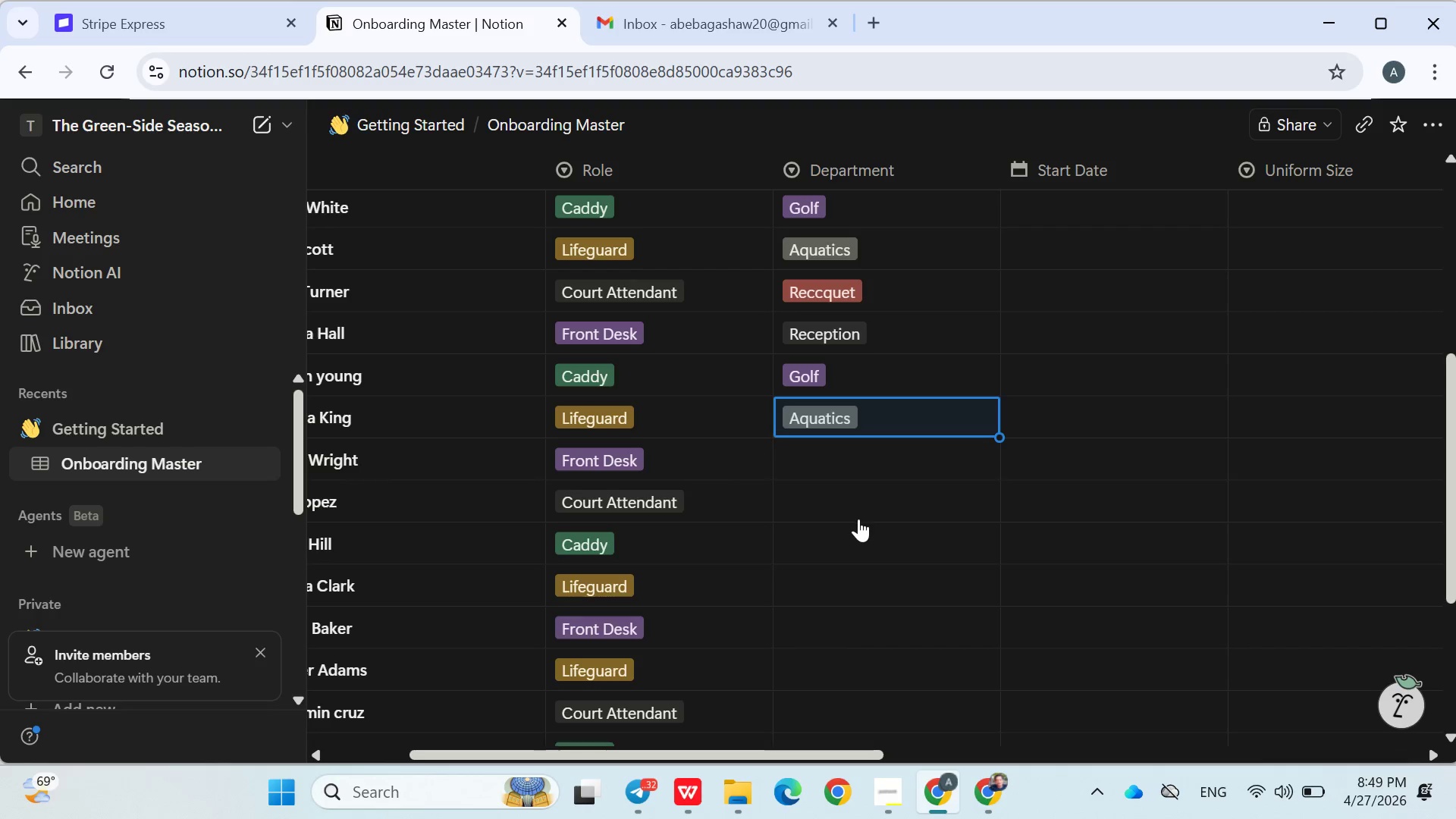 
left_click([827, 470])
 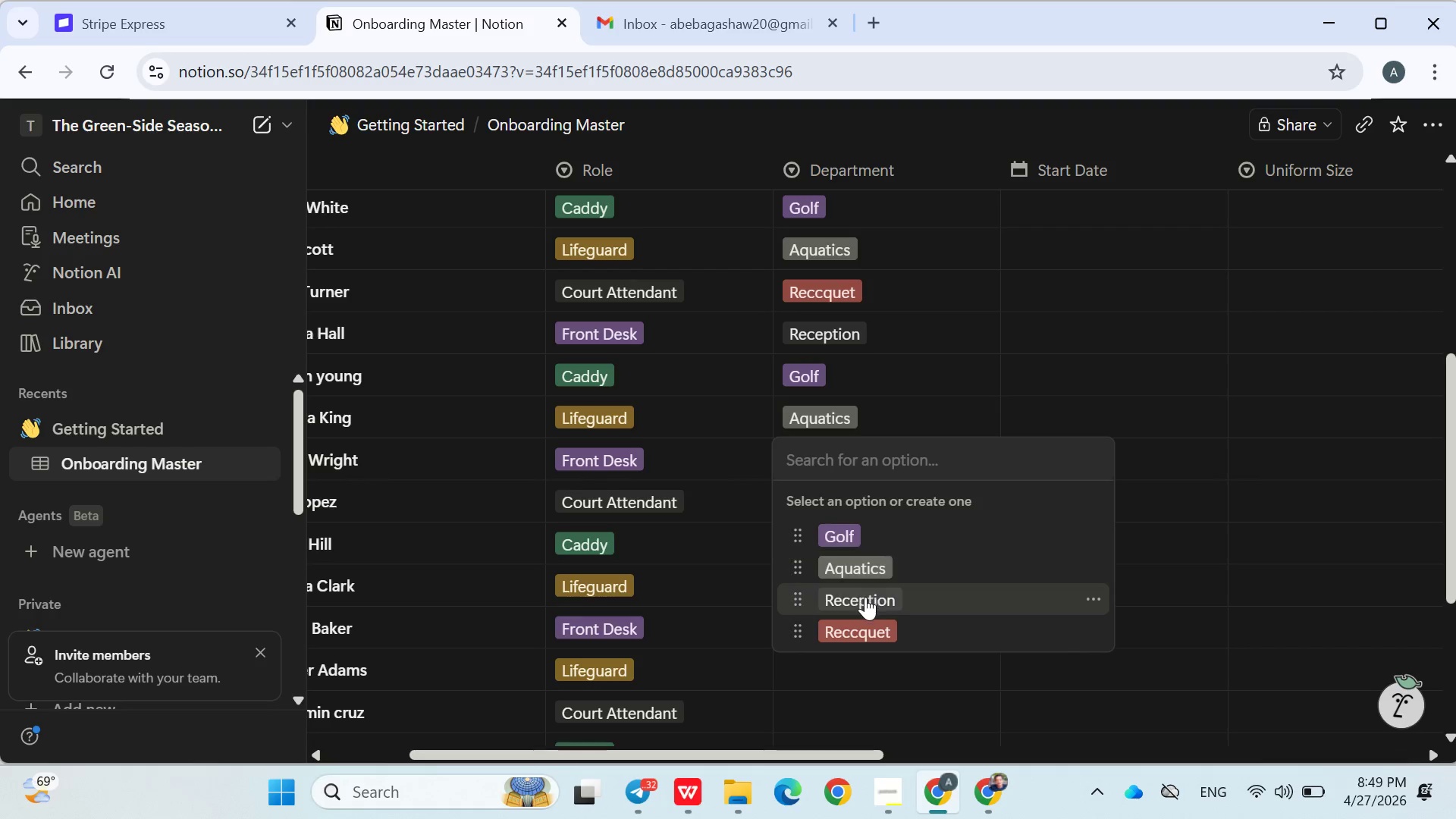 
left_click([865, 600])
 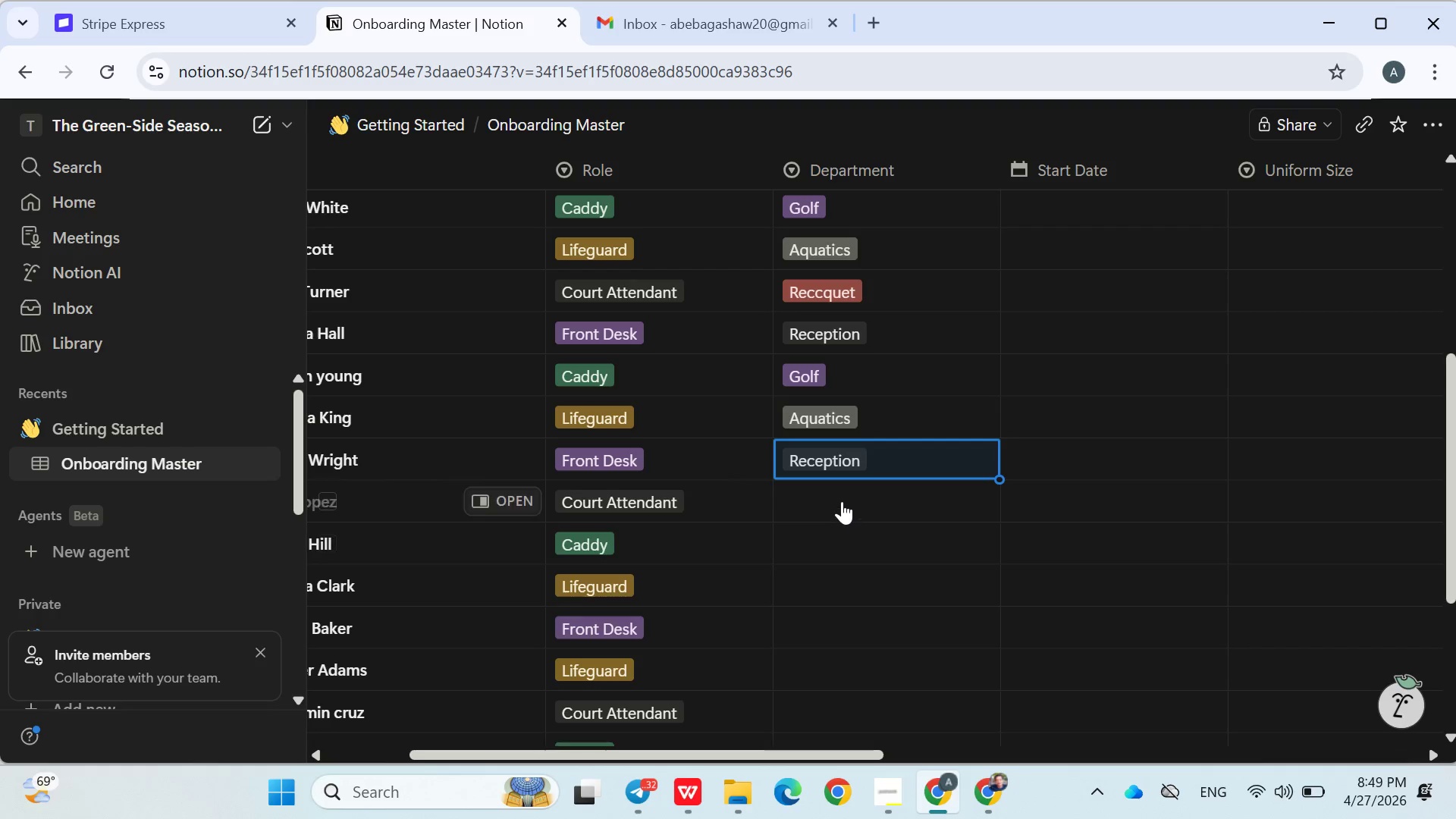 
left_click([842, 501])
 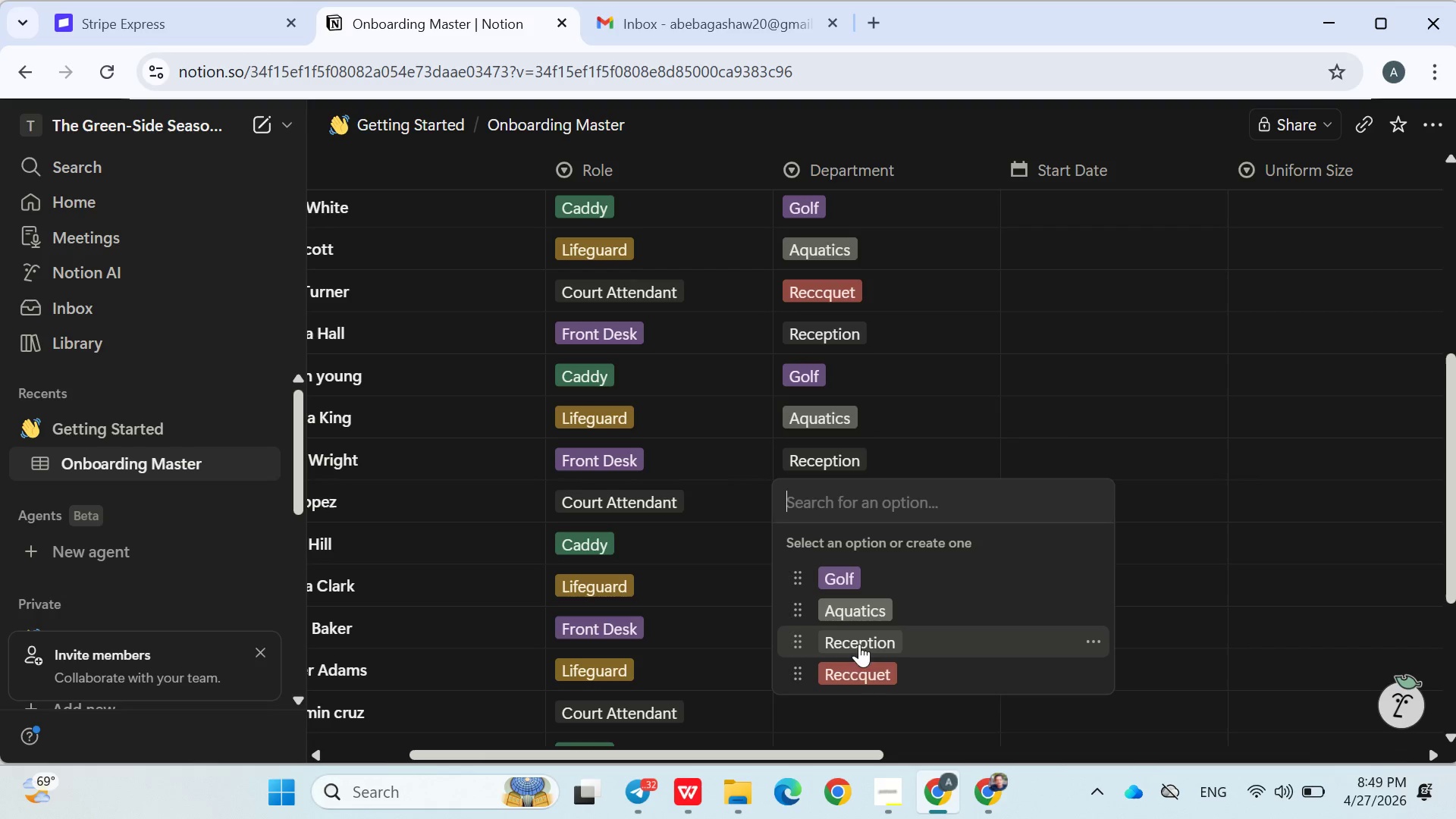 
left_click([854, 667])
 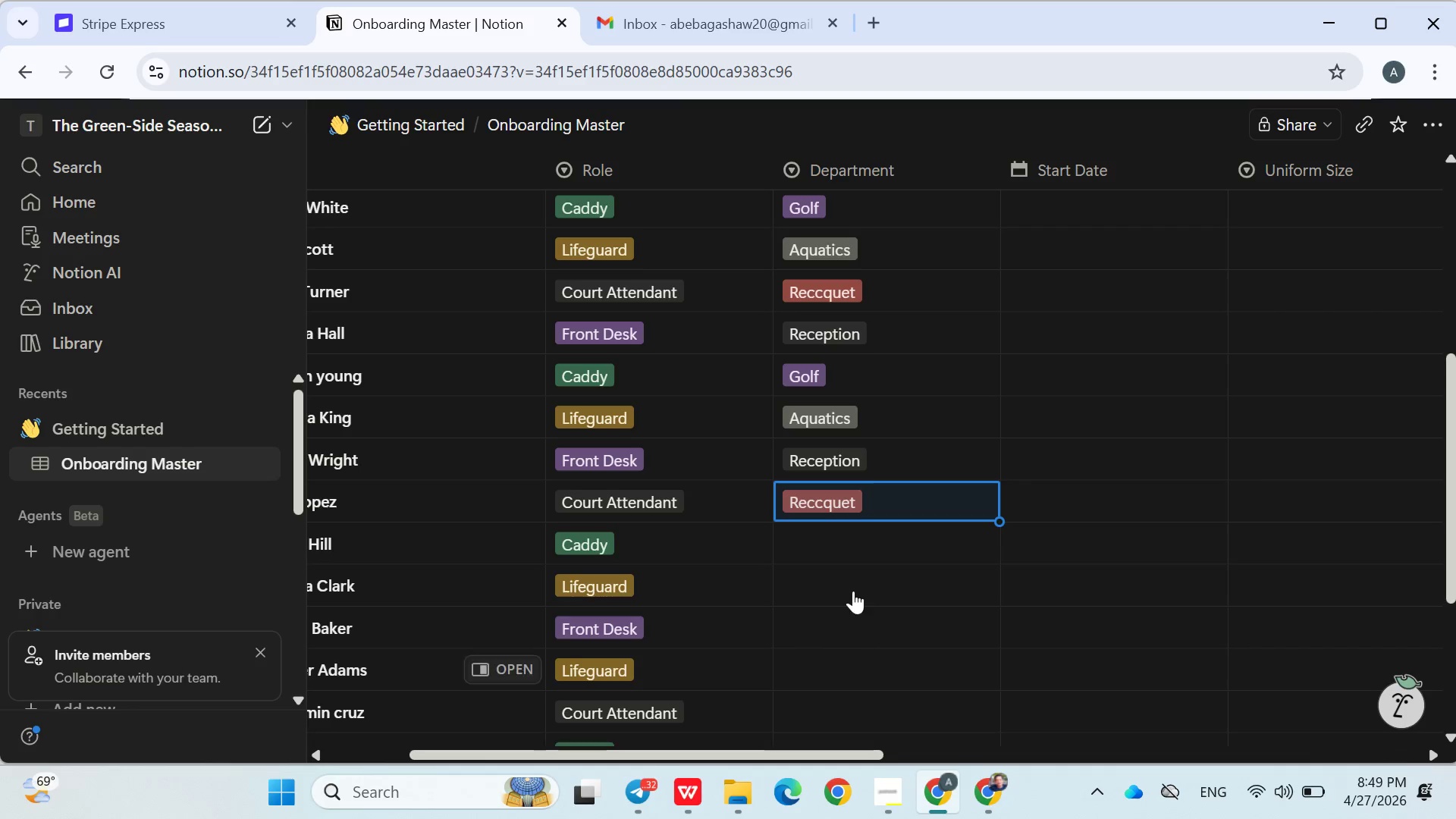 
left_click([836, 541])
 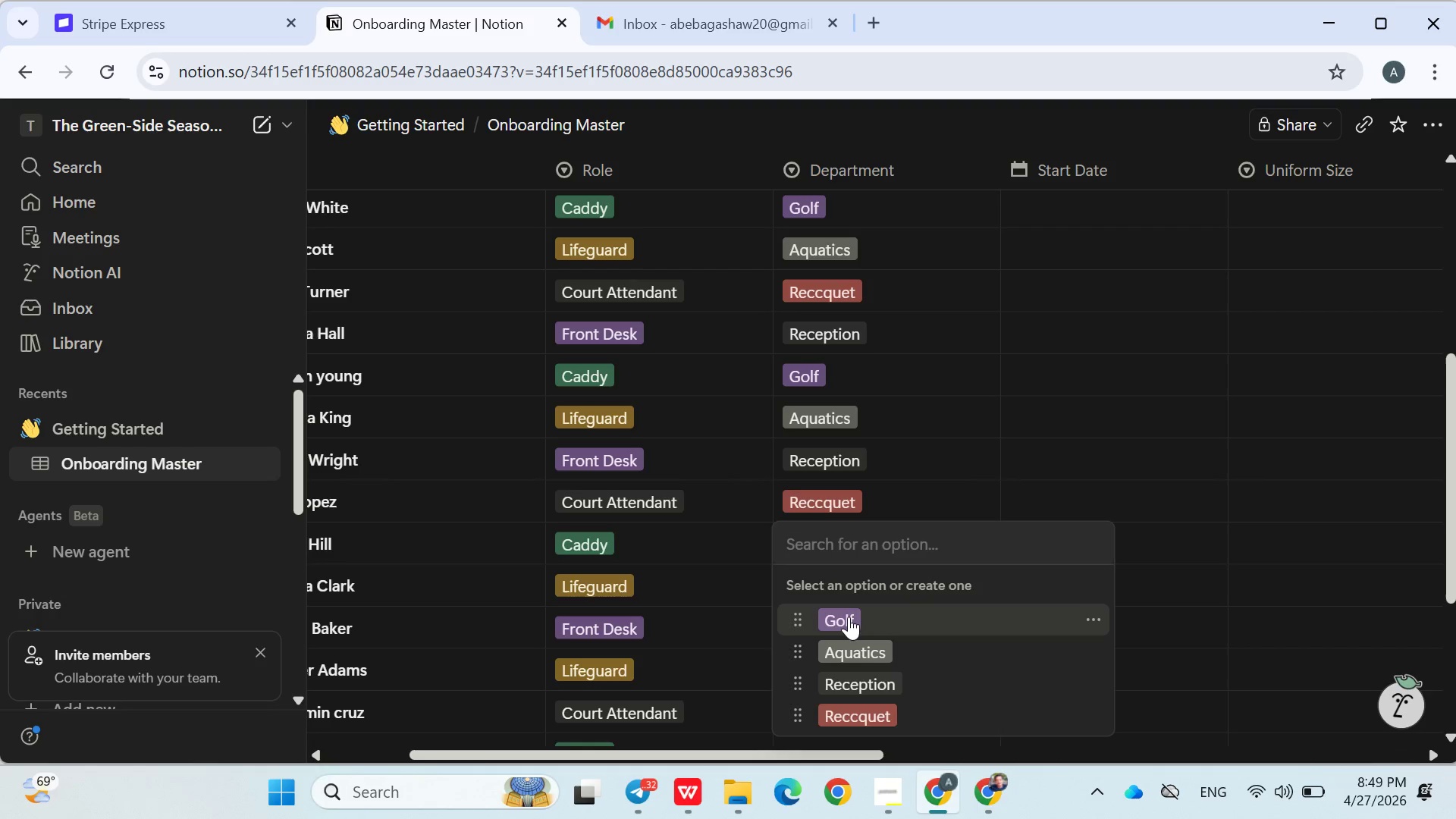 
left_click([849, 617])
 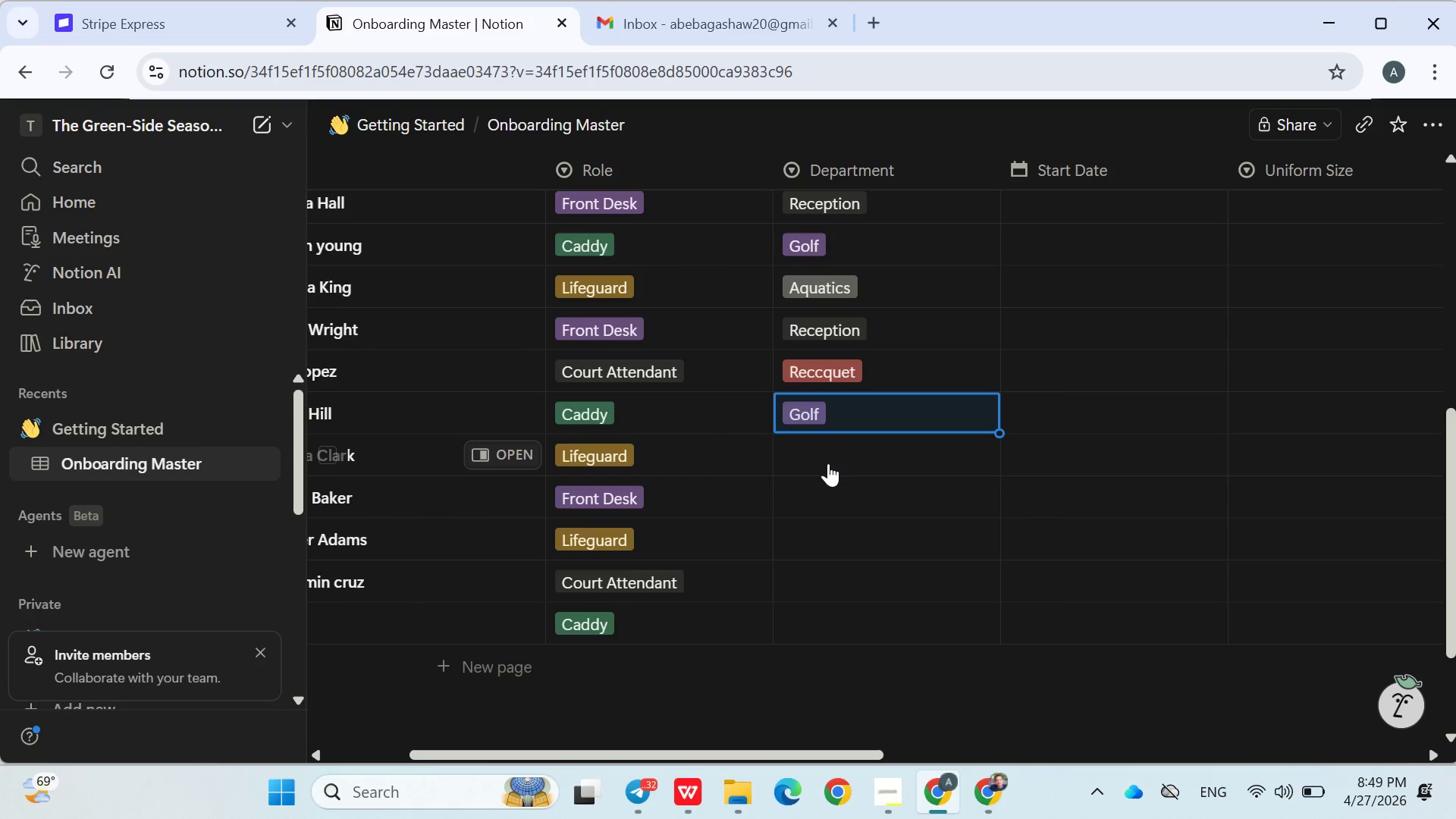 
left_click([826, 460])
 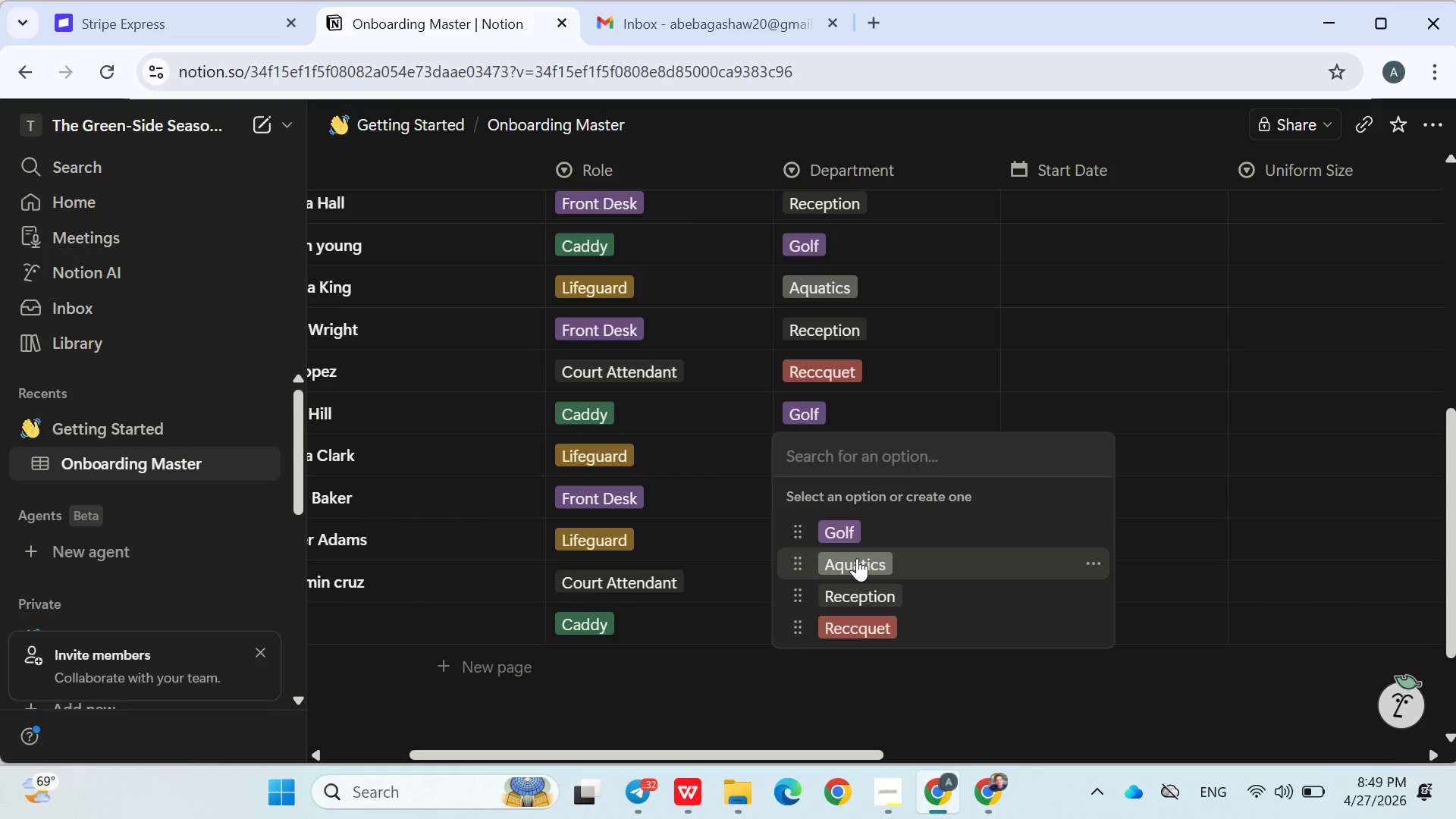 
left_click([857, 558])
 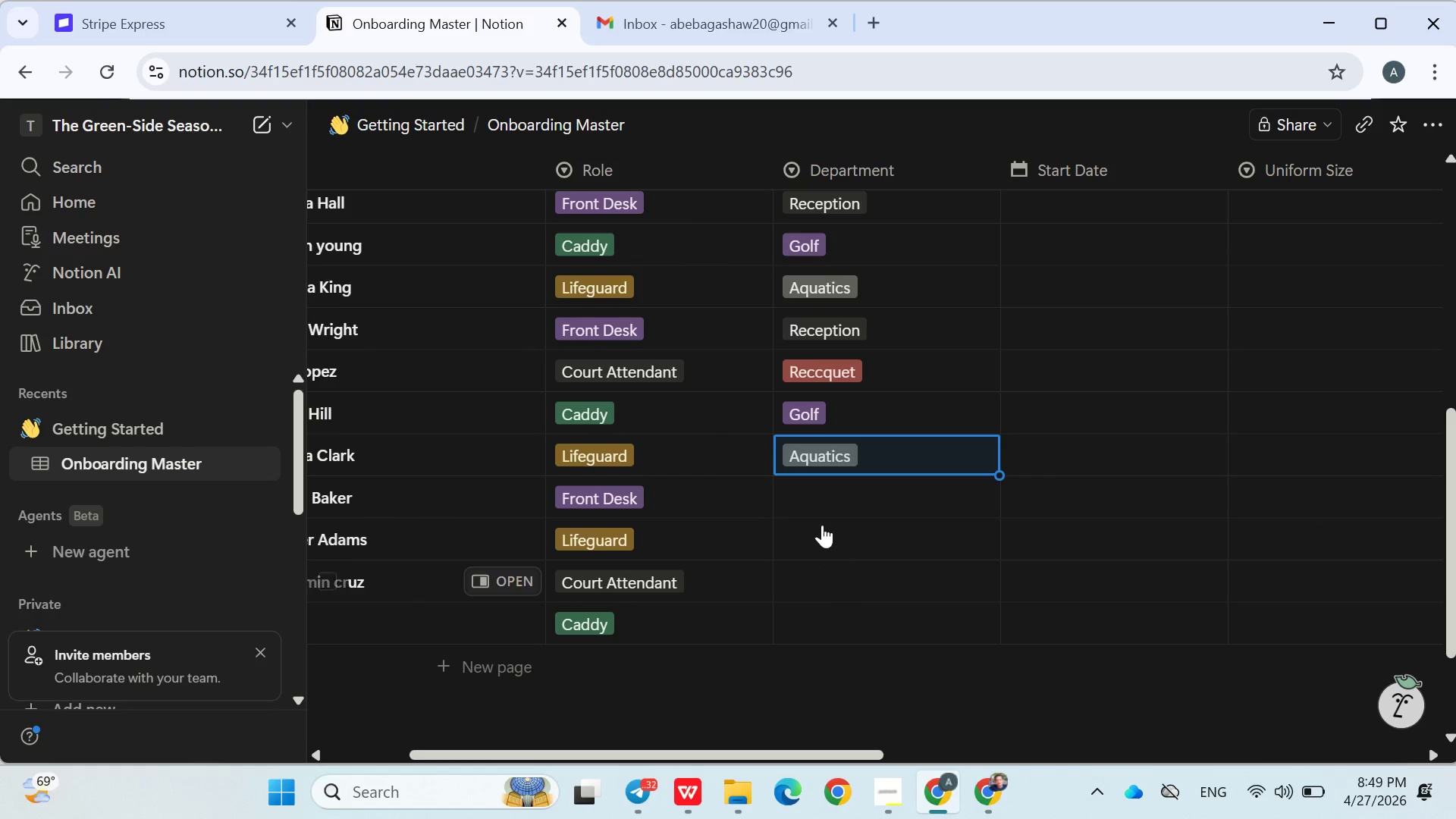 
left_click([816, 491])
 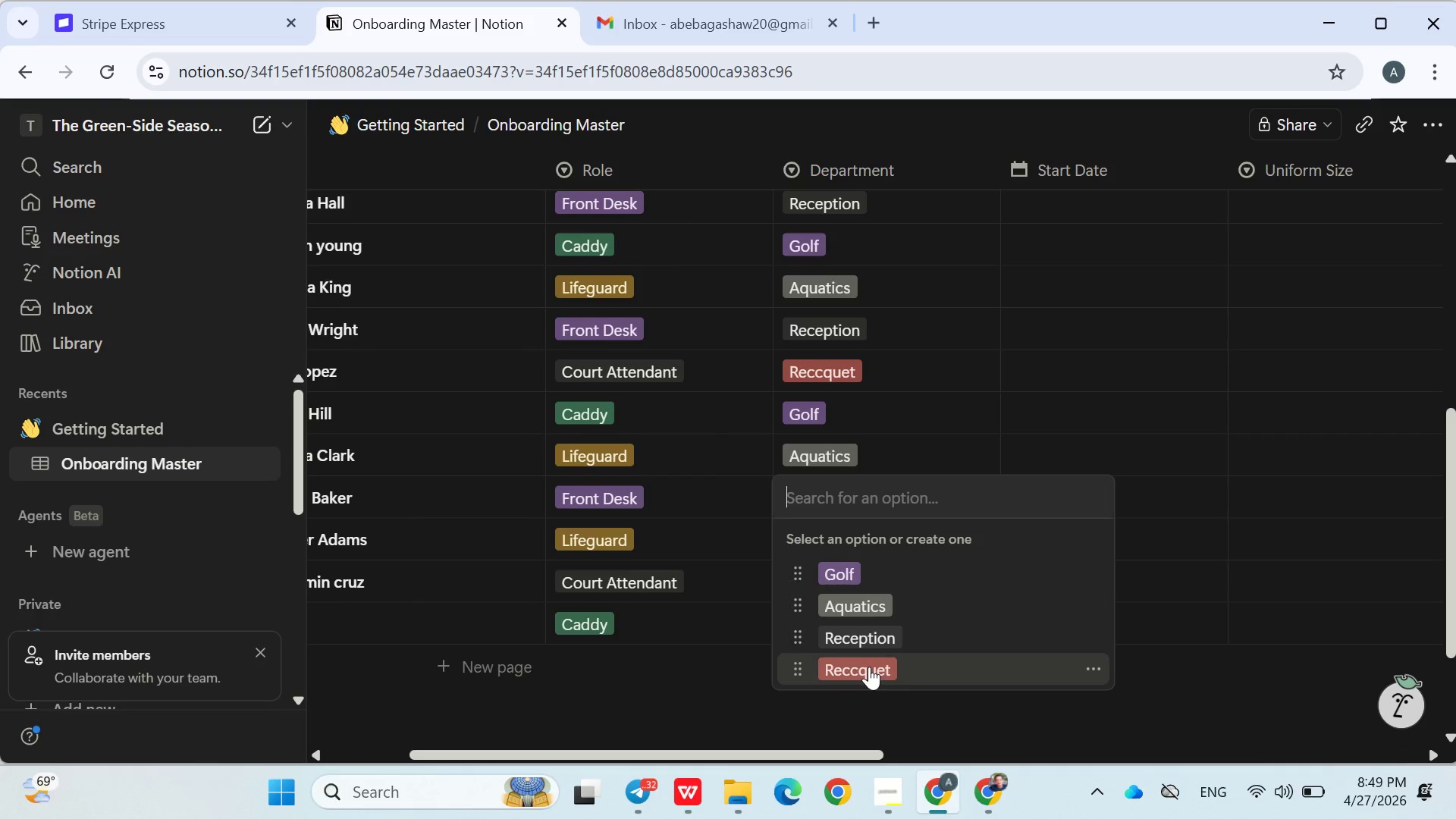 
left_click([855, 639])
 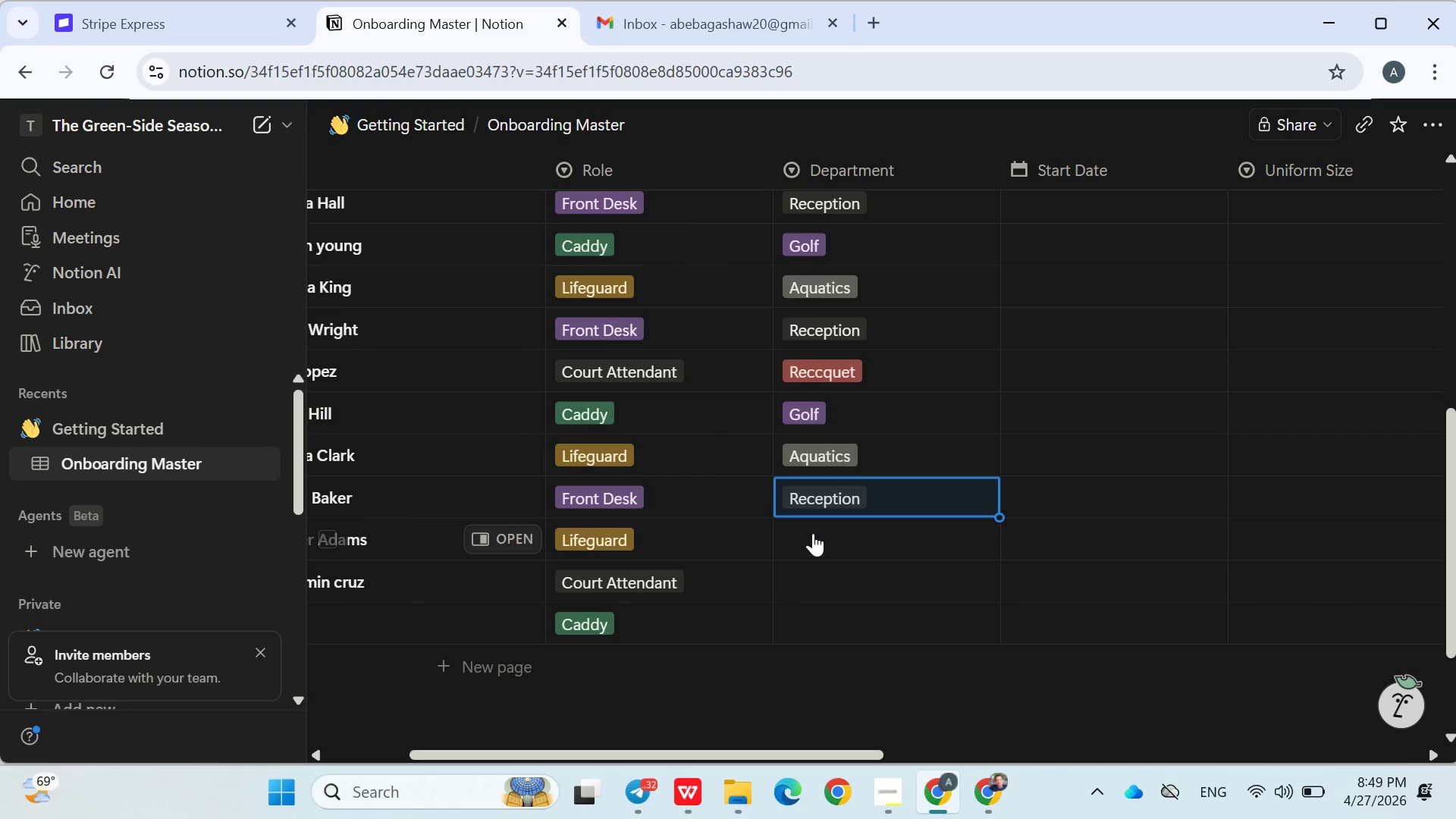 
left_click([813, 533])
 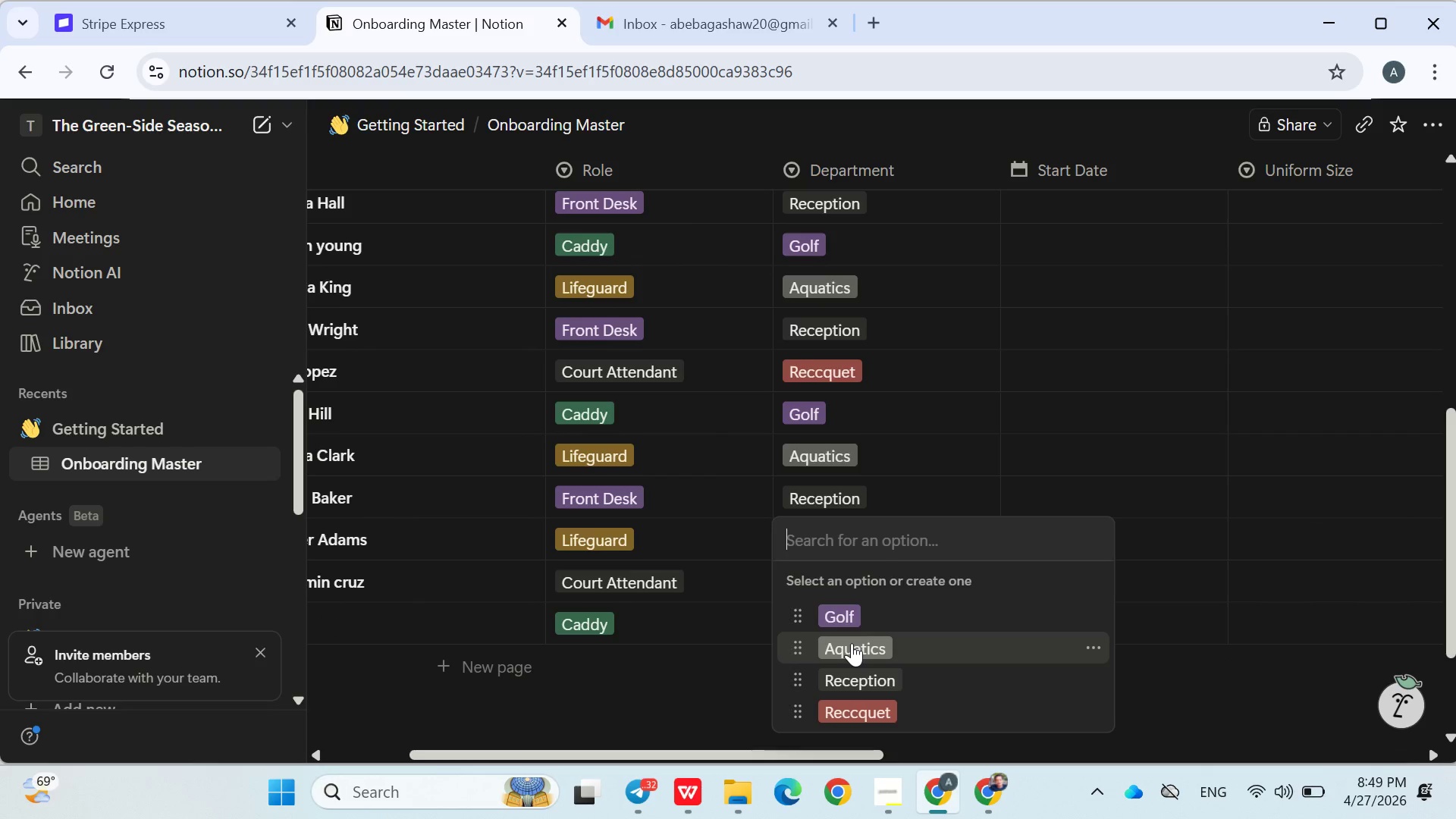 
left_click([852, 643])
 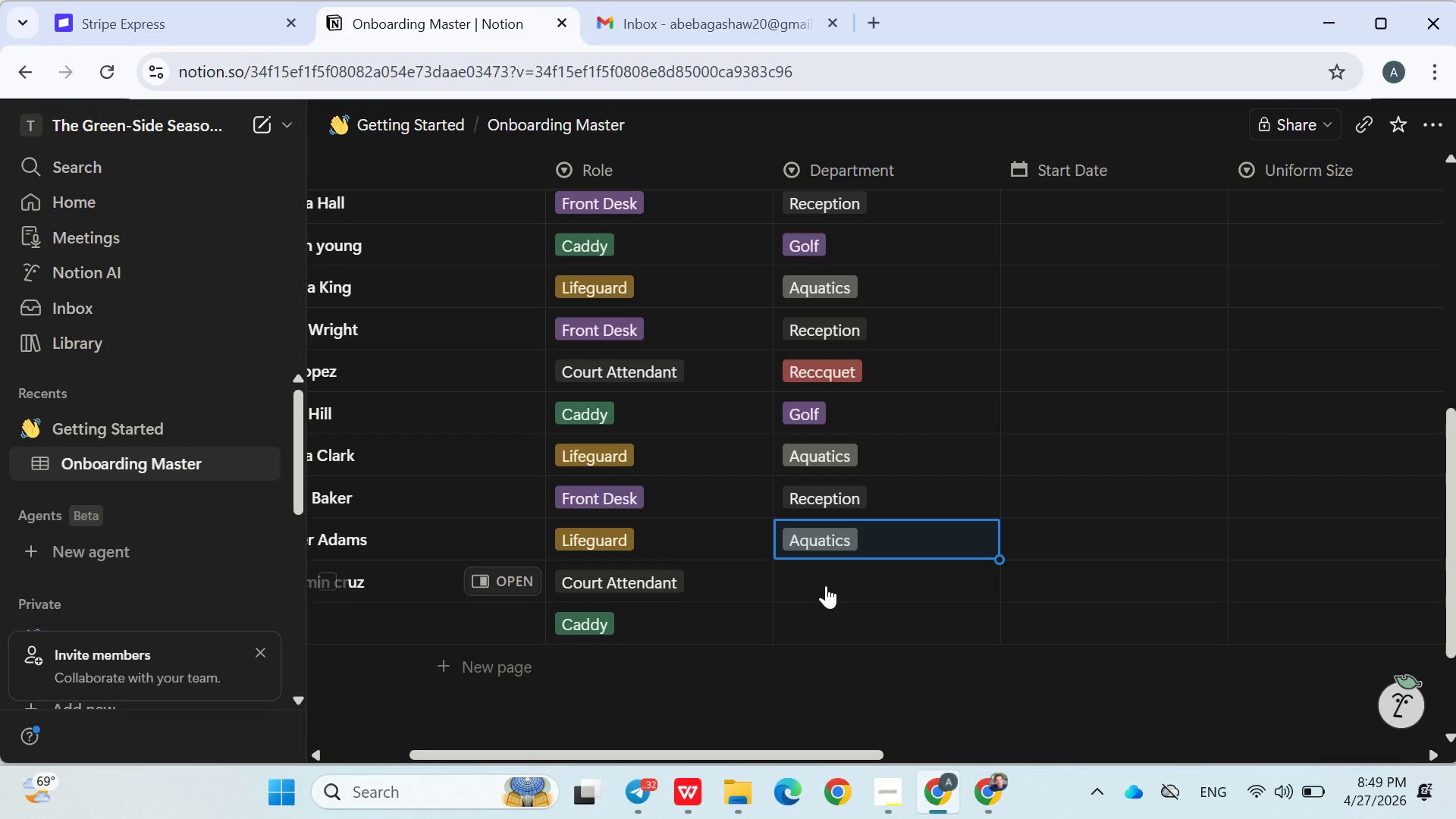 
left_click([826, 585])
 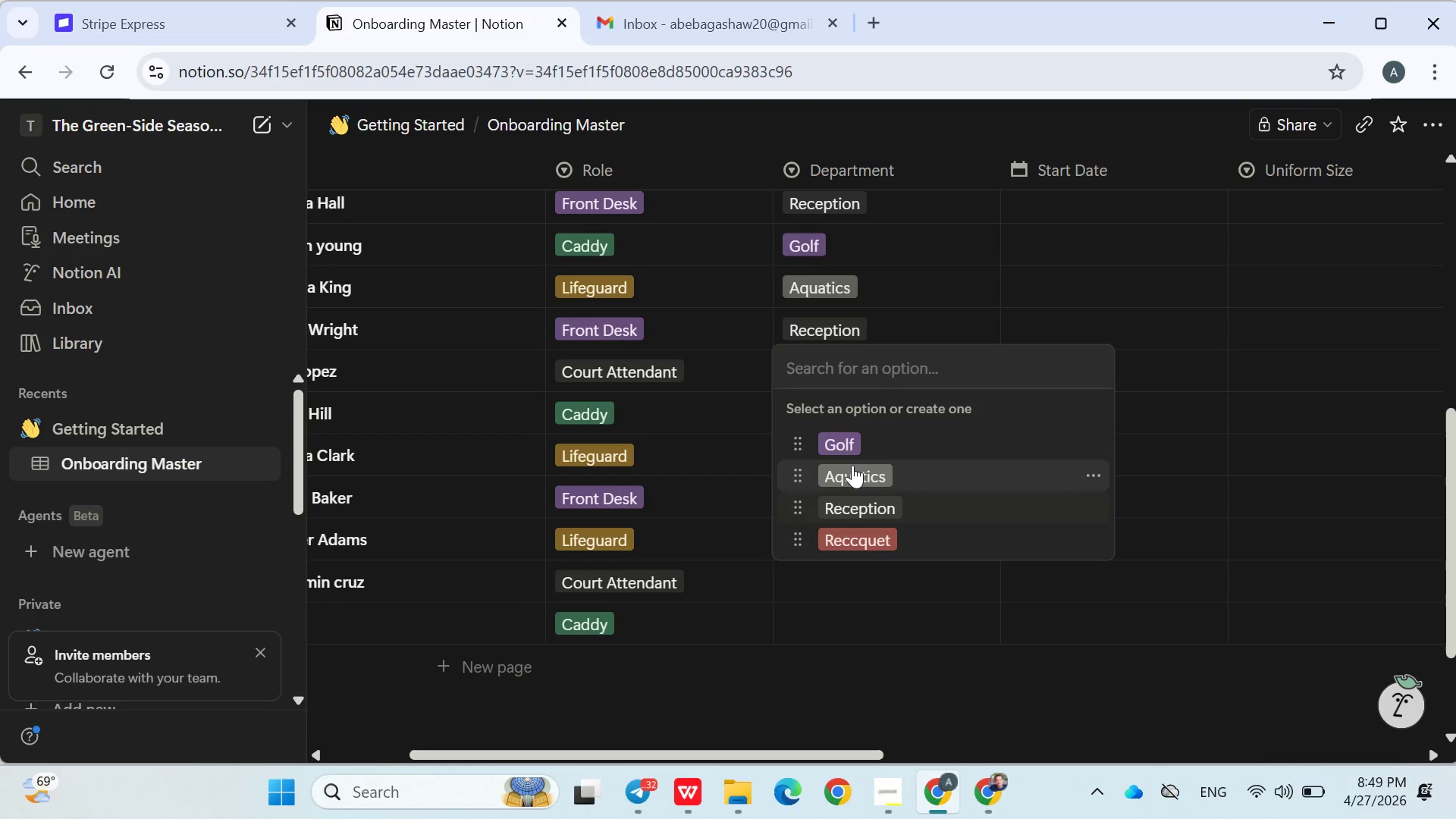 
left_click([852, 457])
 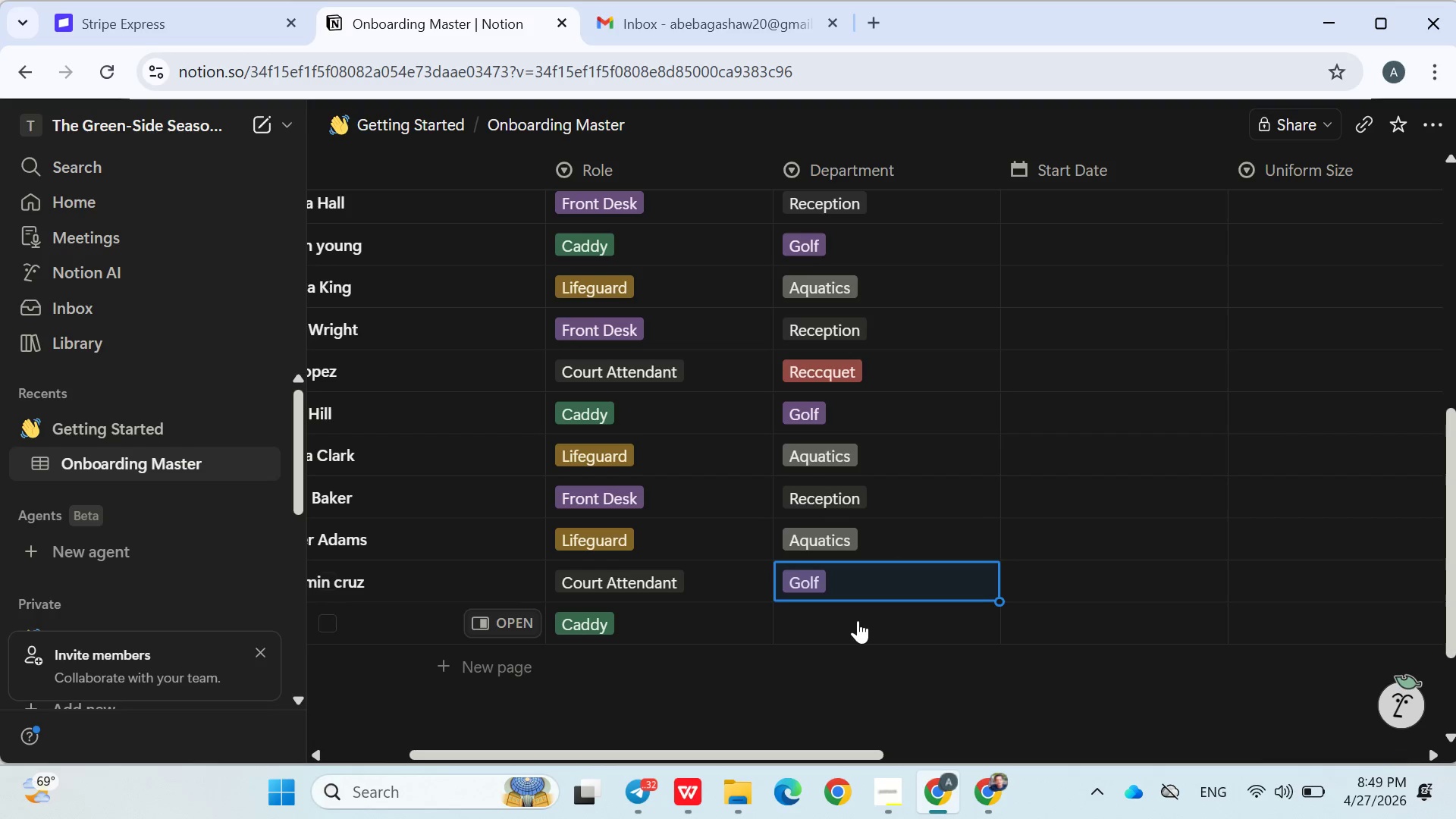 
left_click([855, 620])
 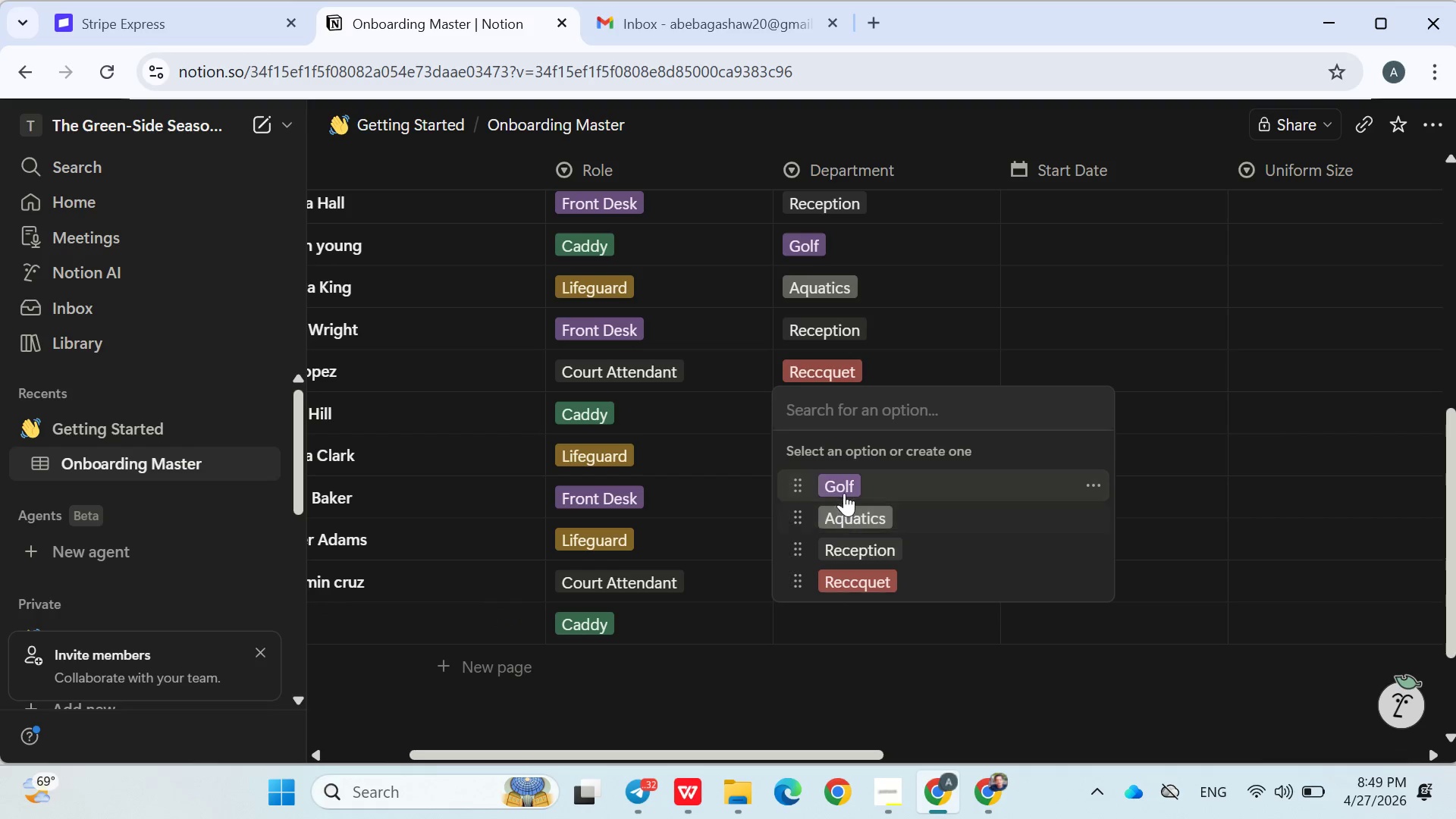 
left_click([844, 492])
 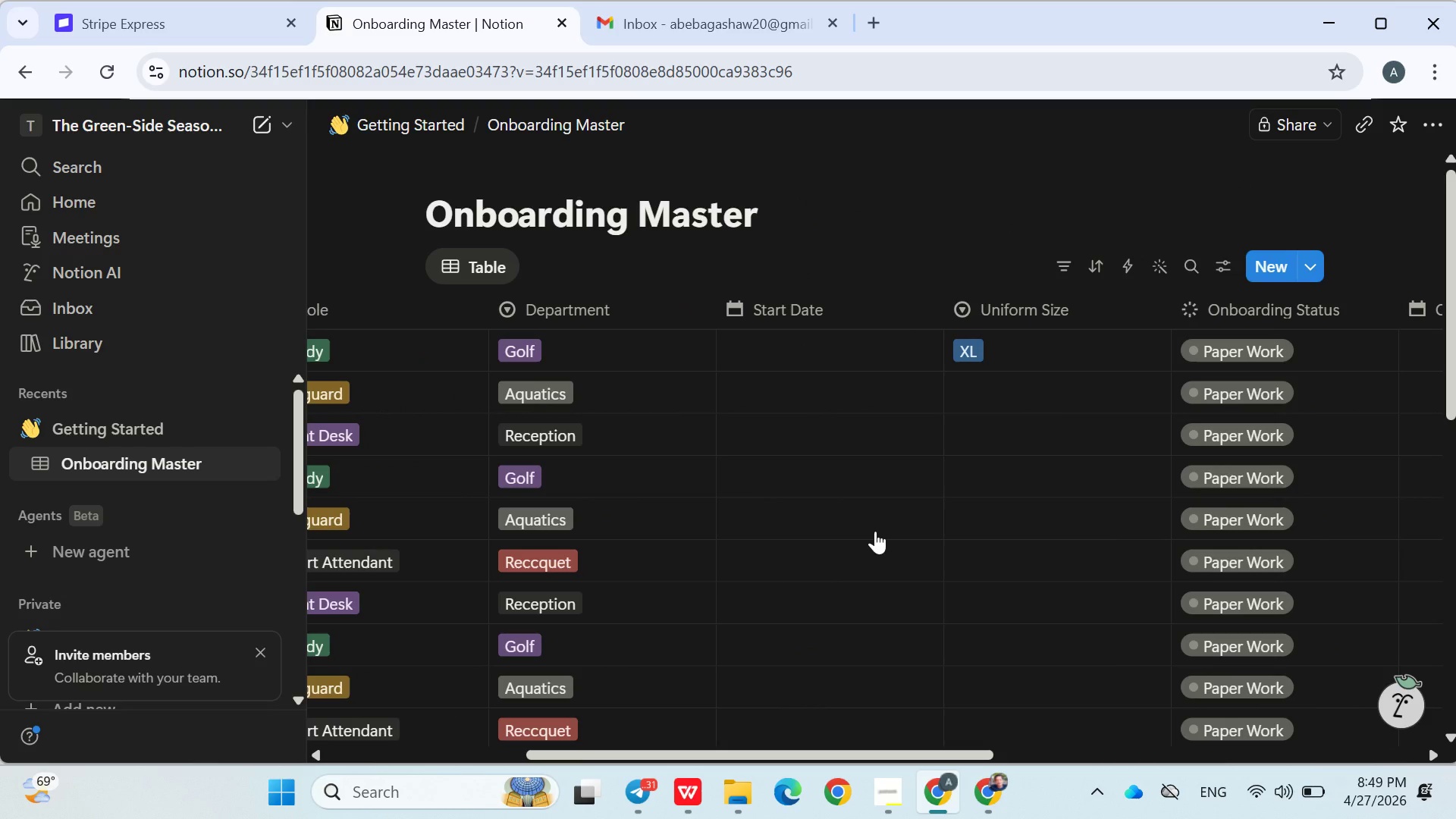 
wait(7.7)
 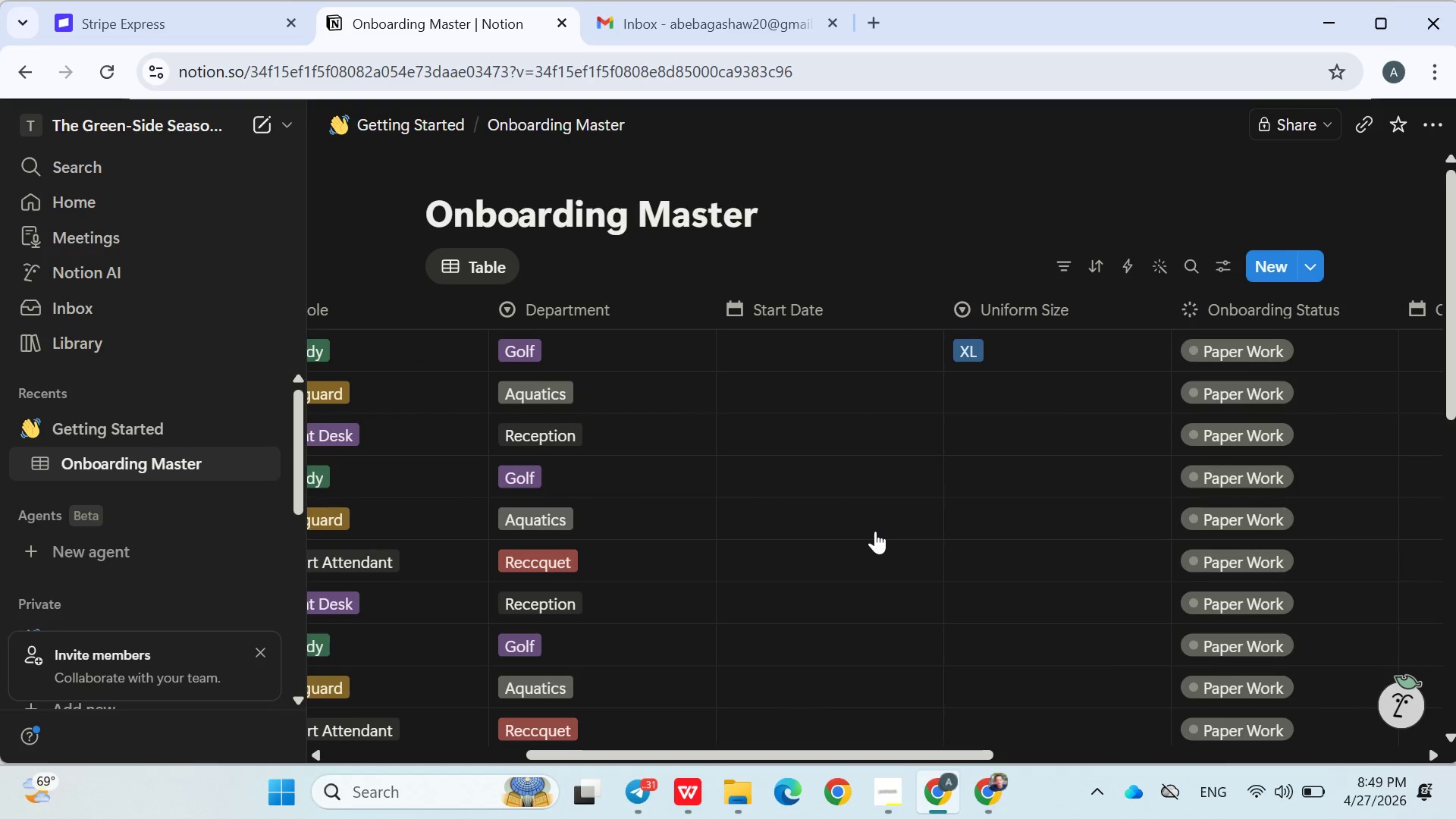 
left_click([770, 342])
 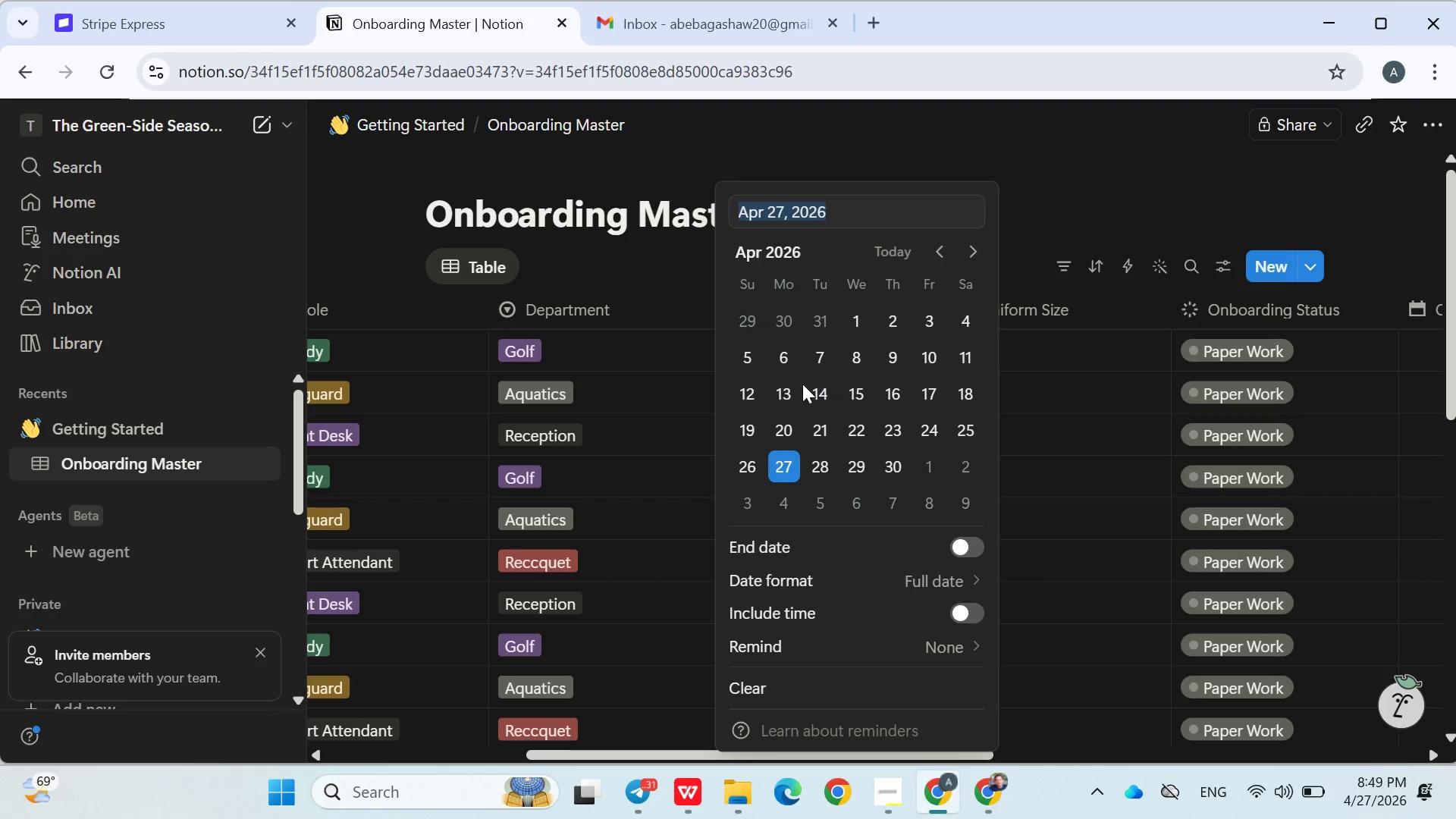 
left_click([792, 382])
 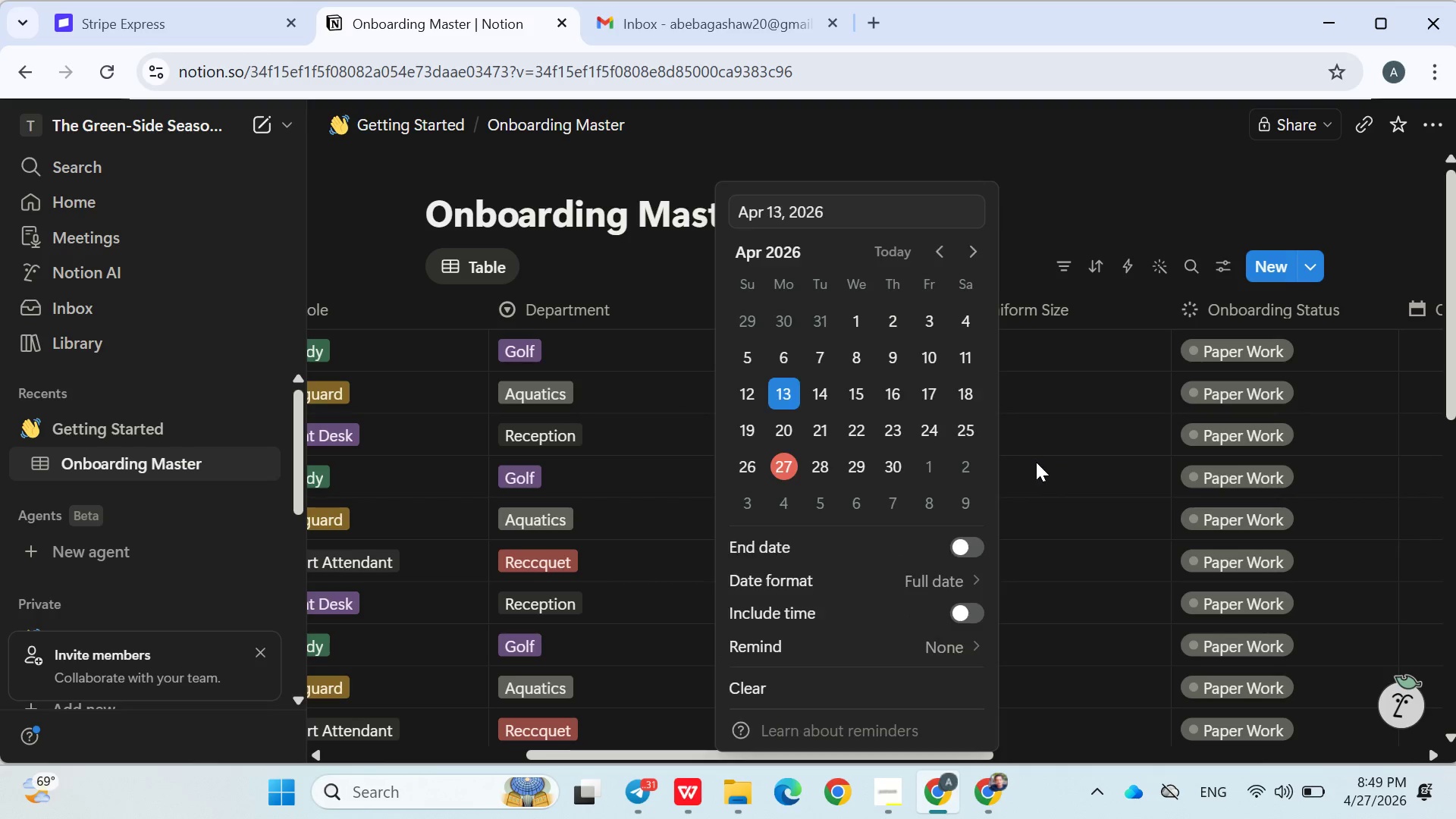 
left_click([1036, 462])
 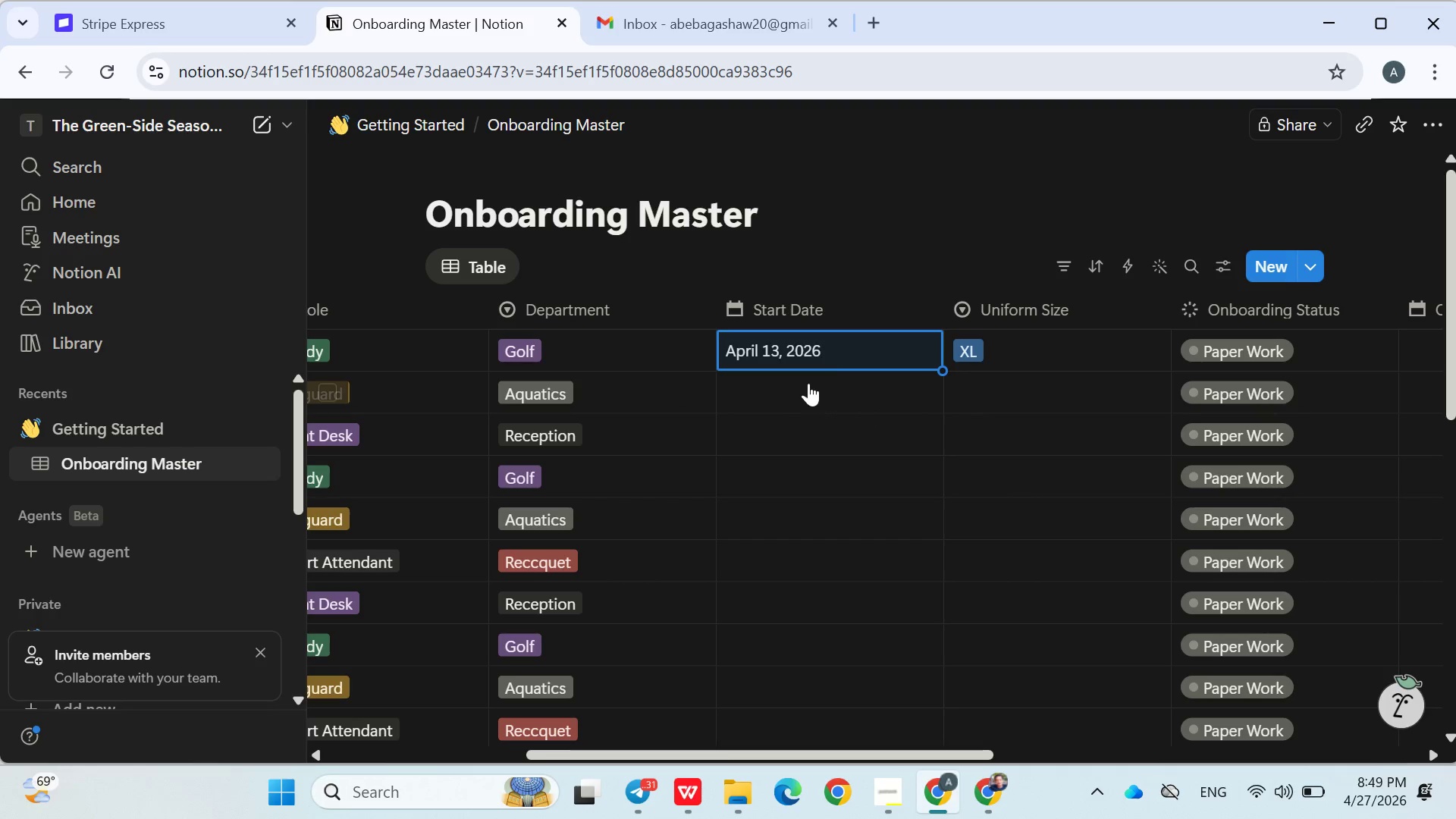 
left_click([805, 381])
 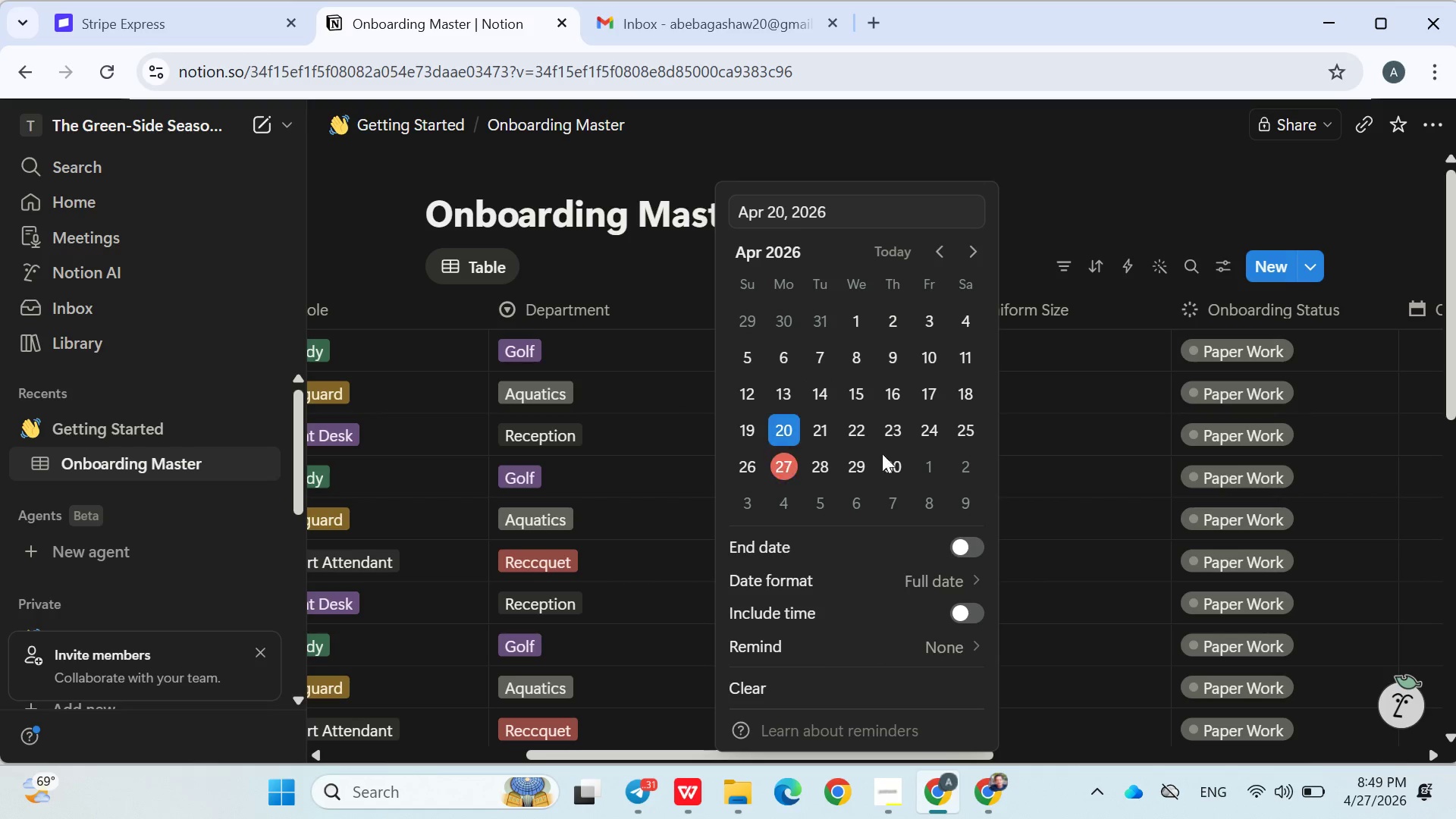 
double_click([1070, 501])
 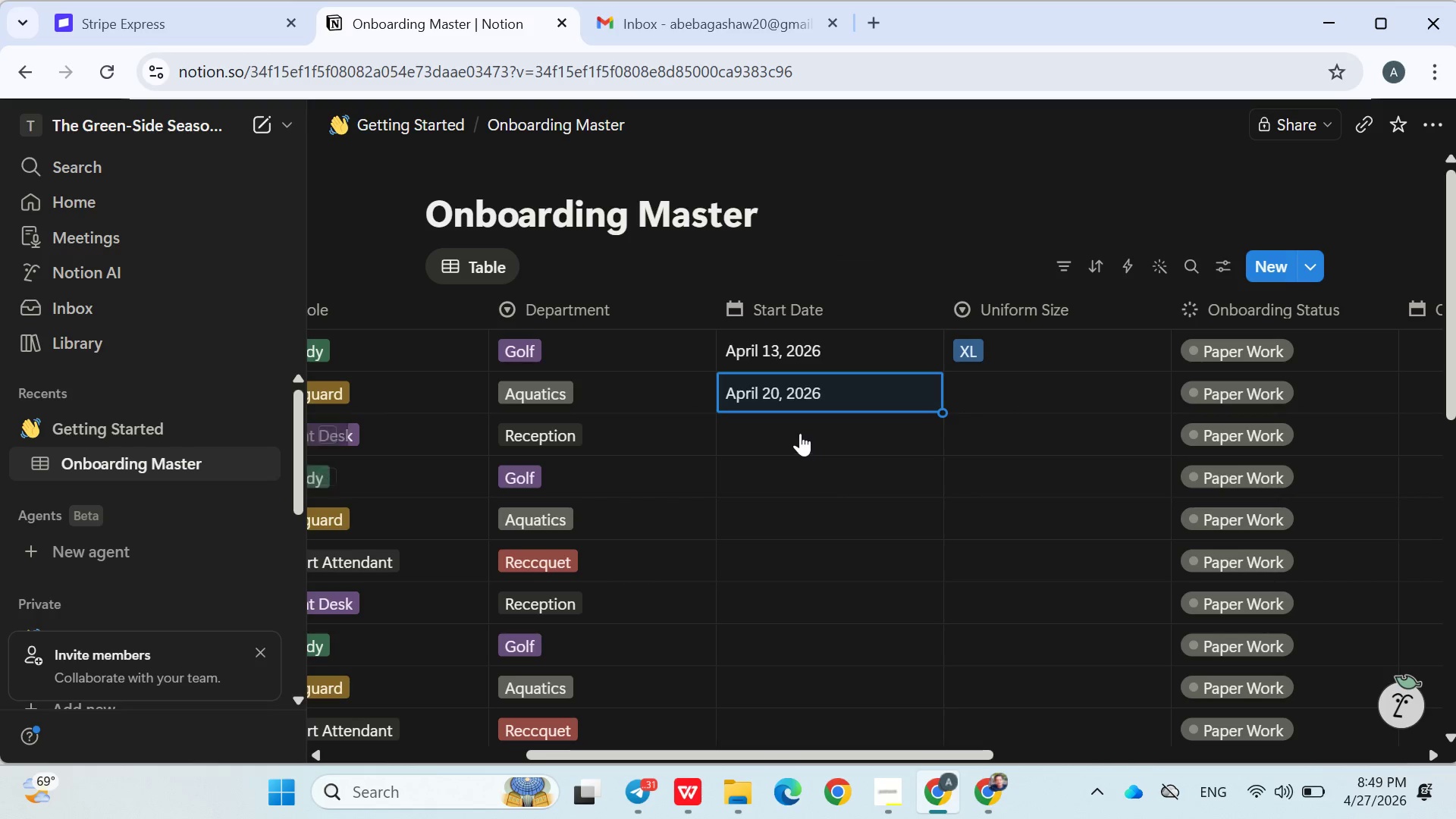 
left_click([800, 433])
 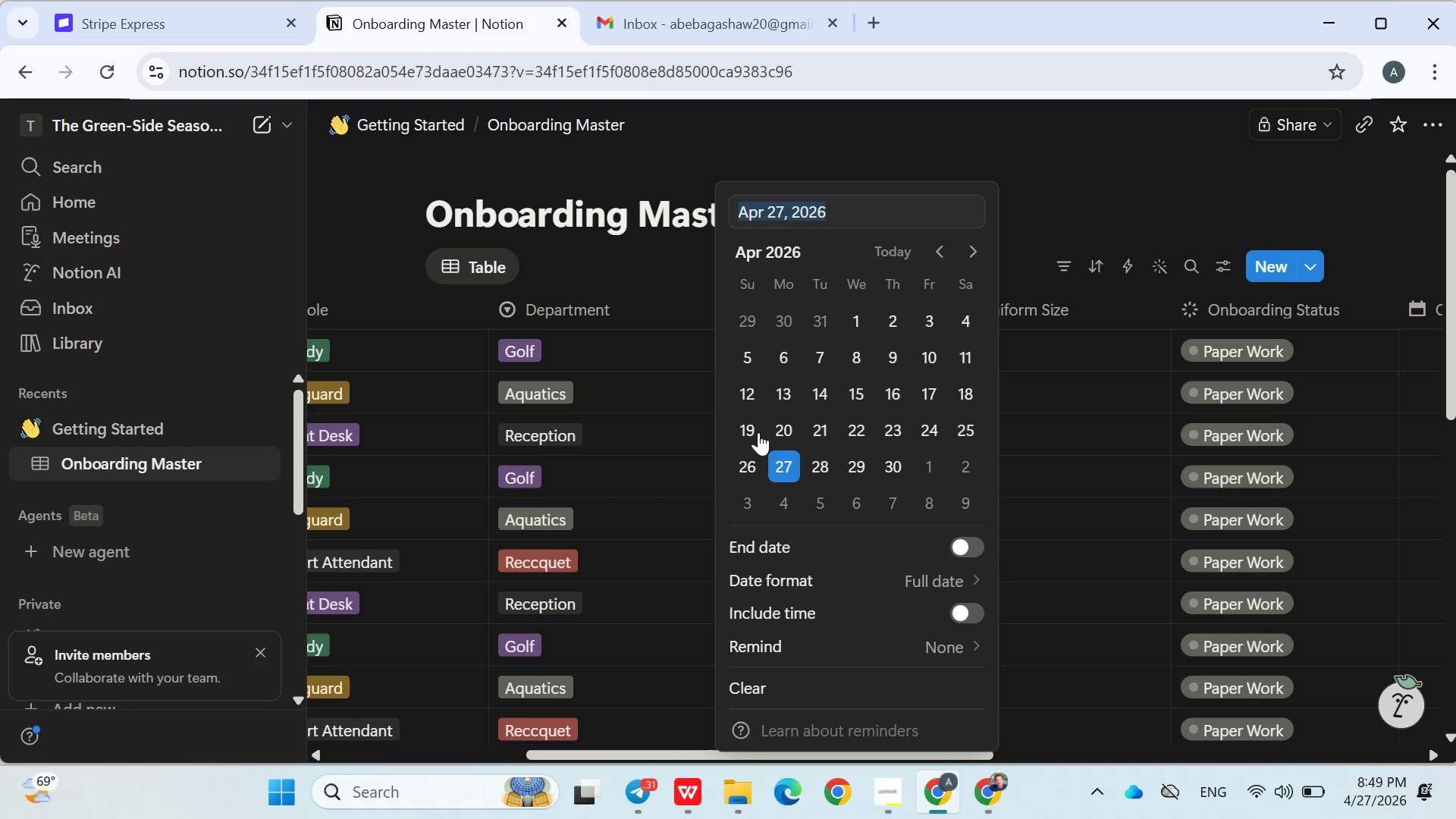 
left_click([755, 431])
 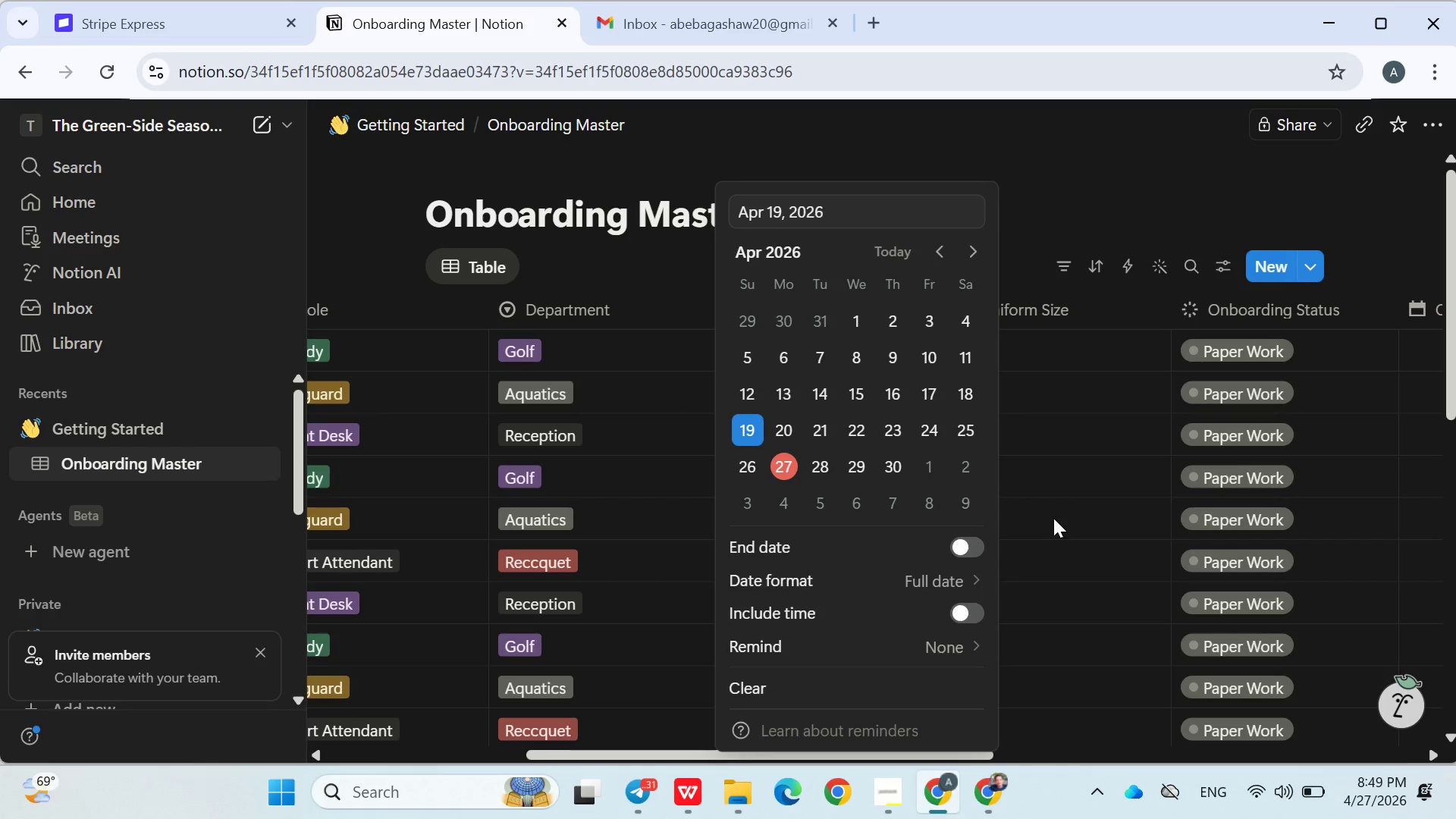 
left_click([1053, 519])
 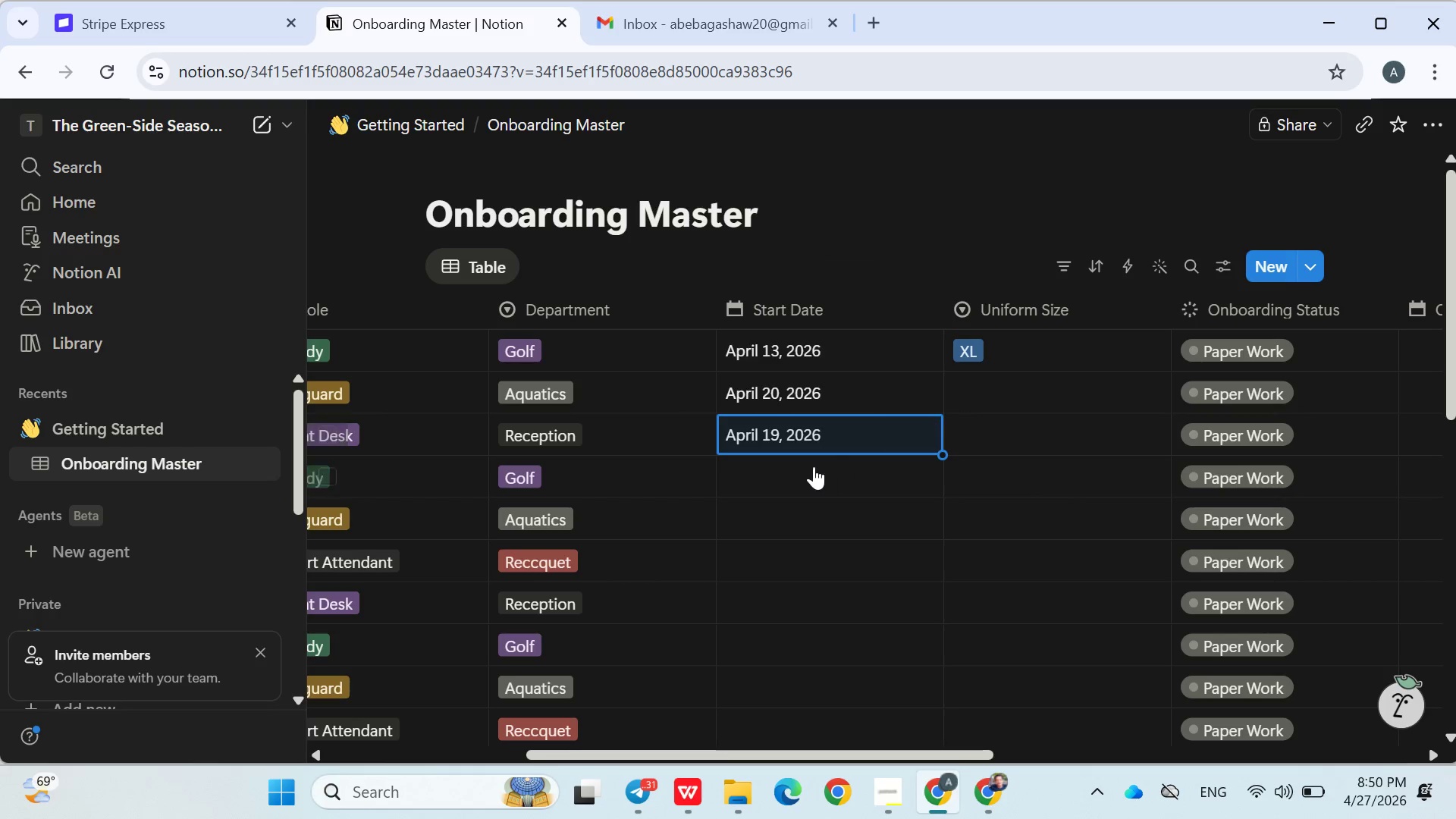 
left_click([814, 466])
 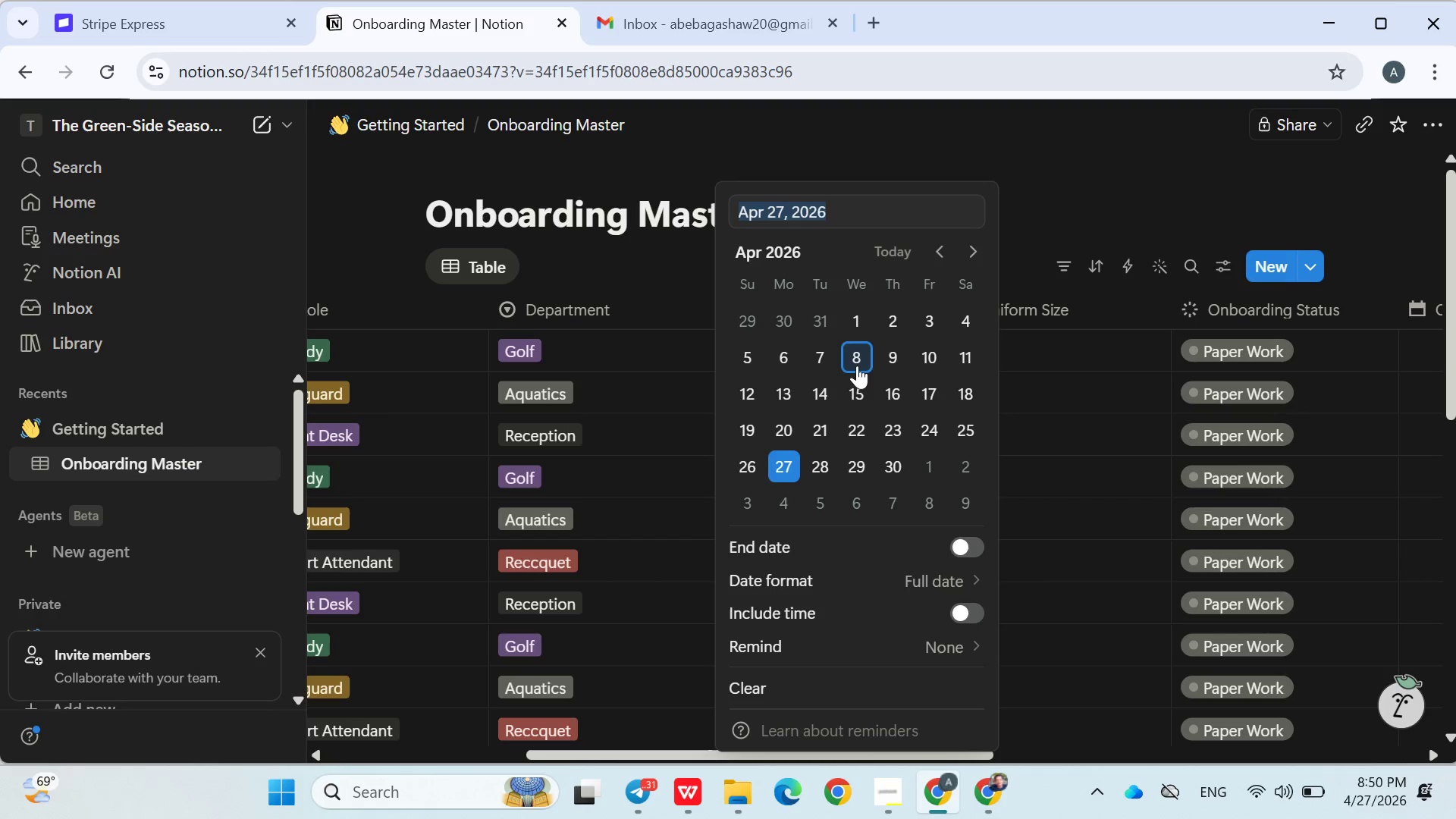 
left_click([857, 366])
 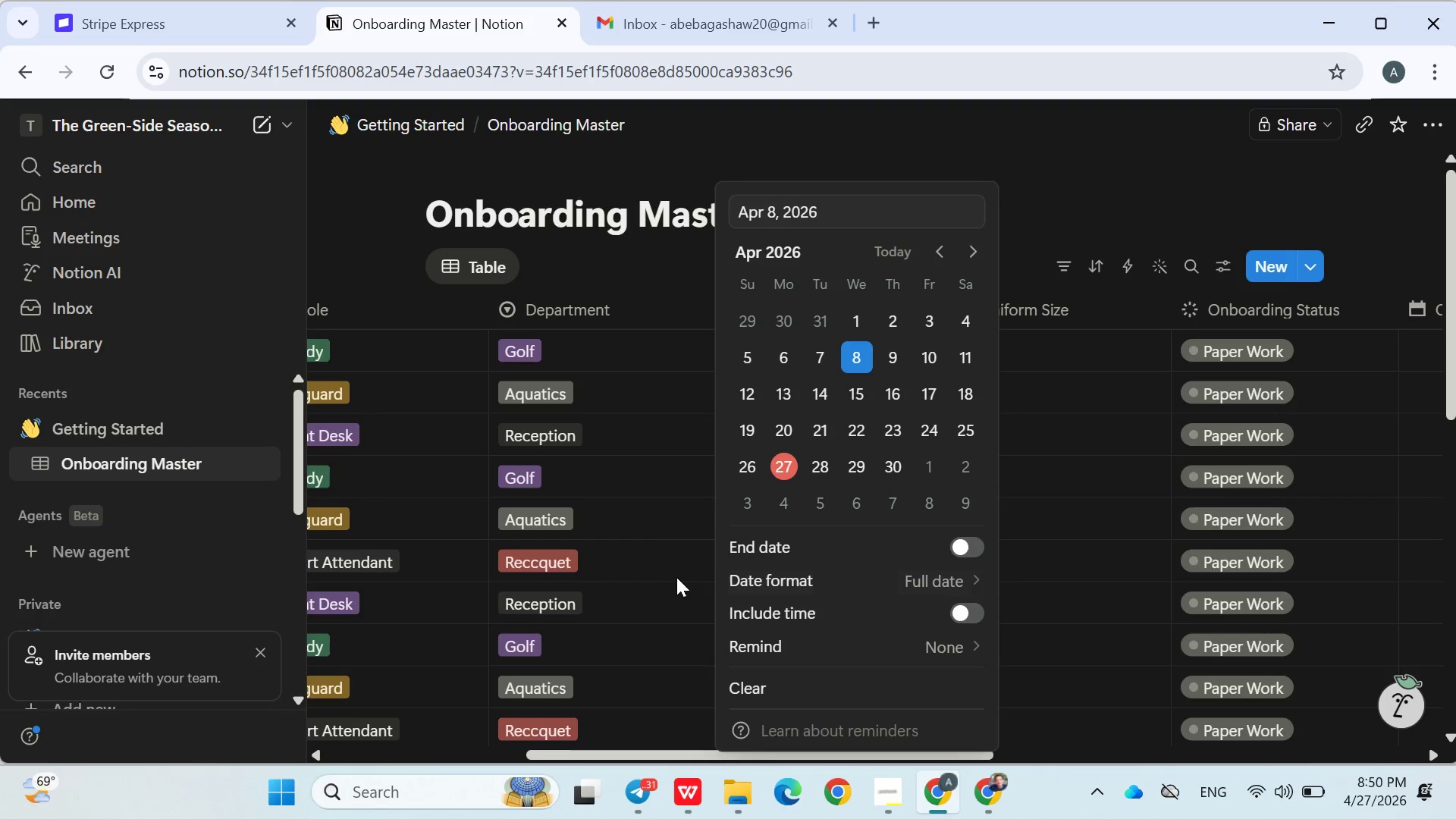 
left_click([673, 574])
 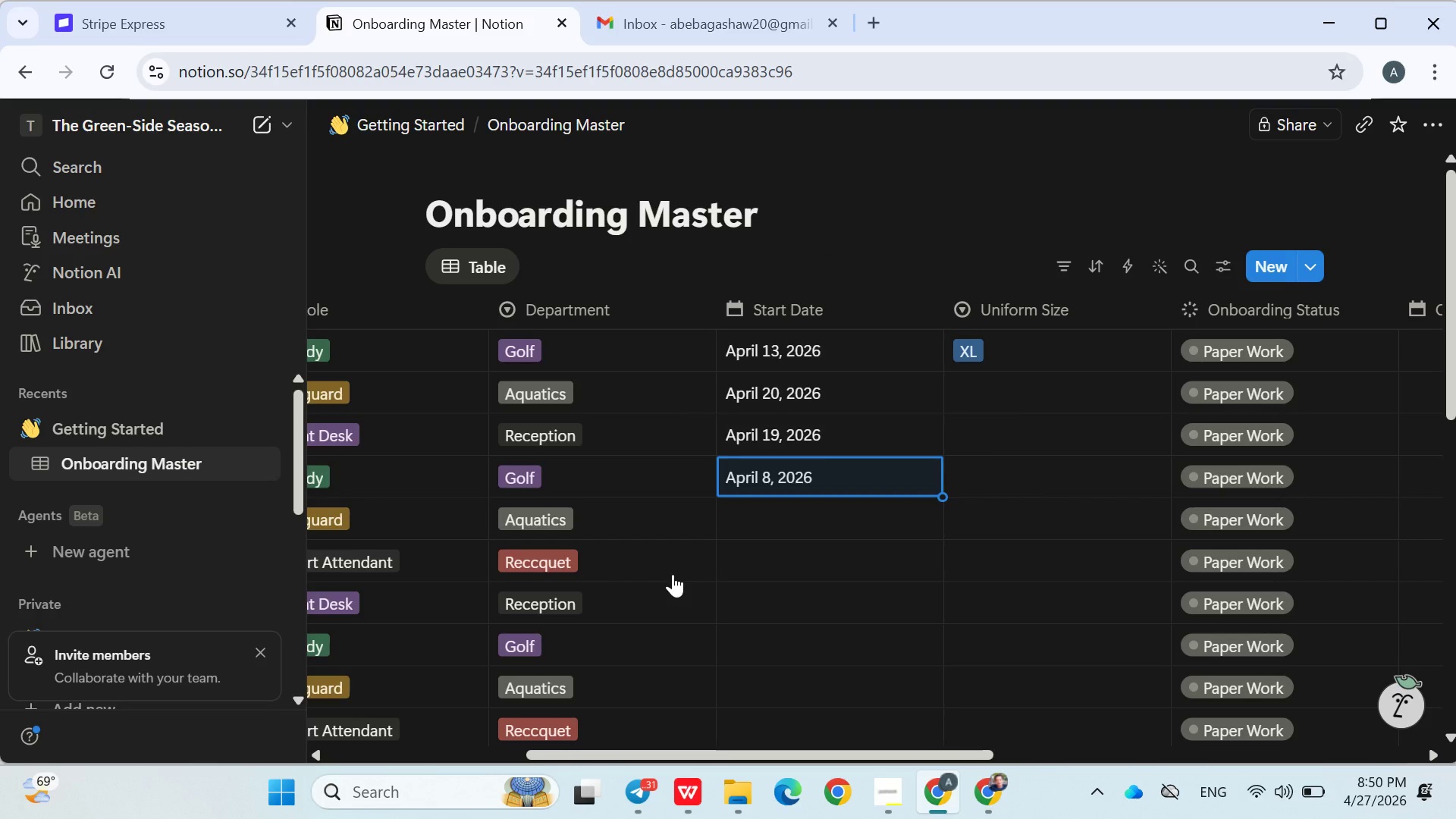 
wait(6.73)
 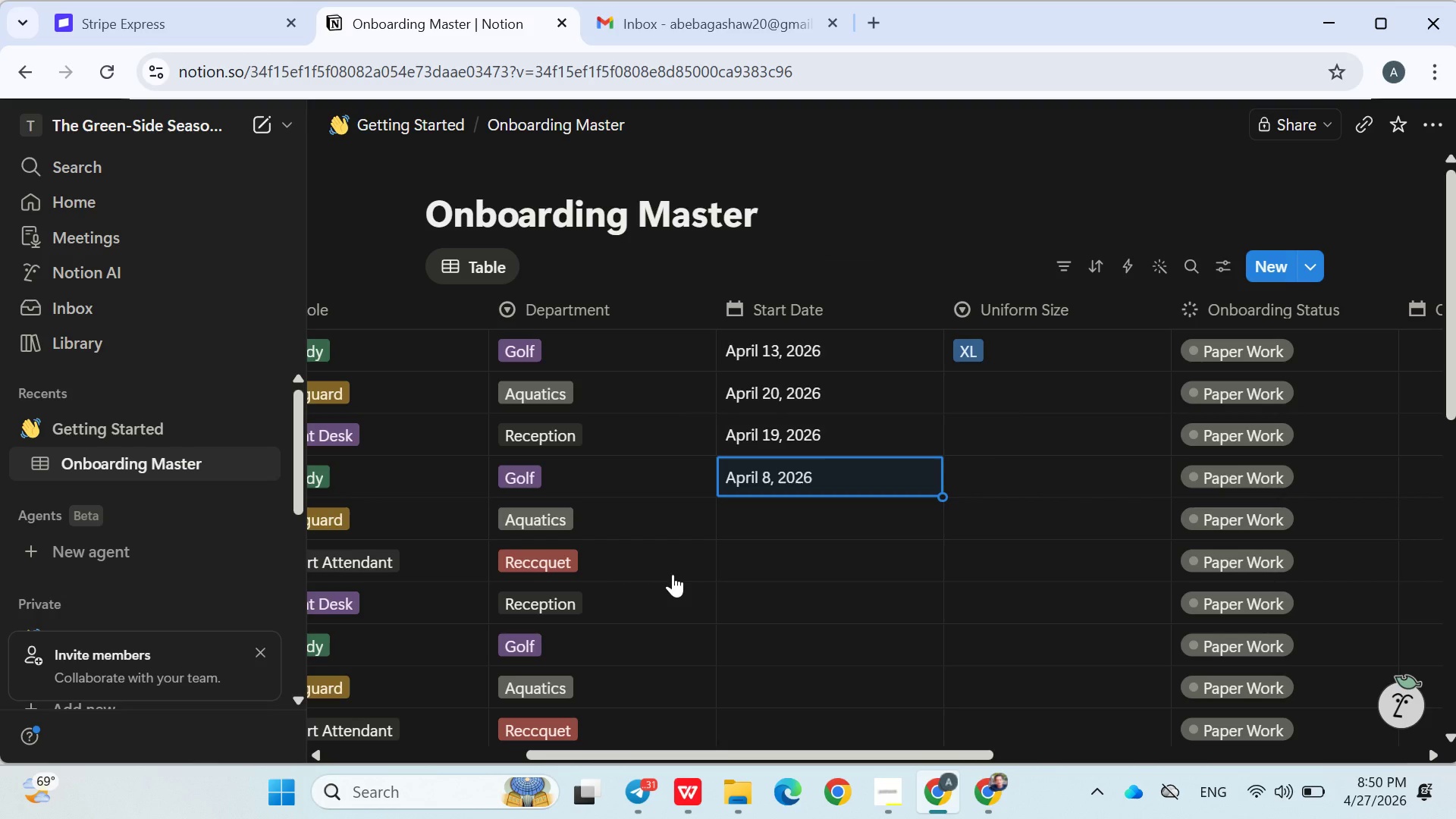 
left_click([770, 516])
 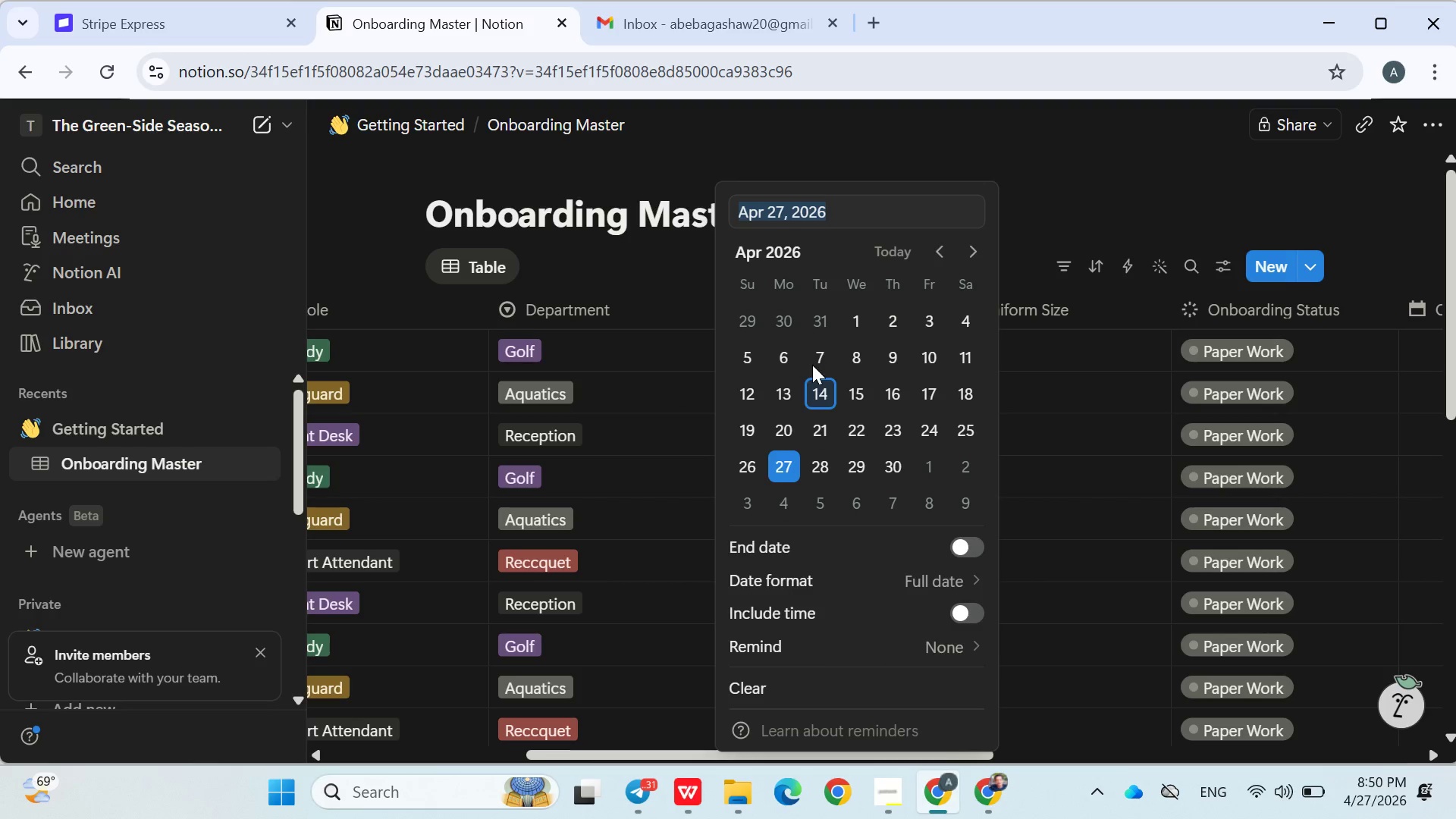 
left_click([812, 347])
 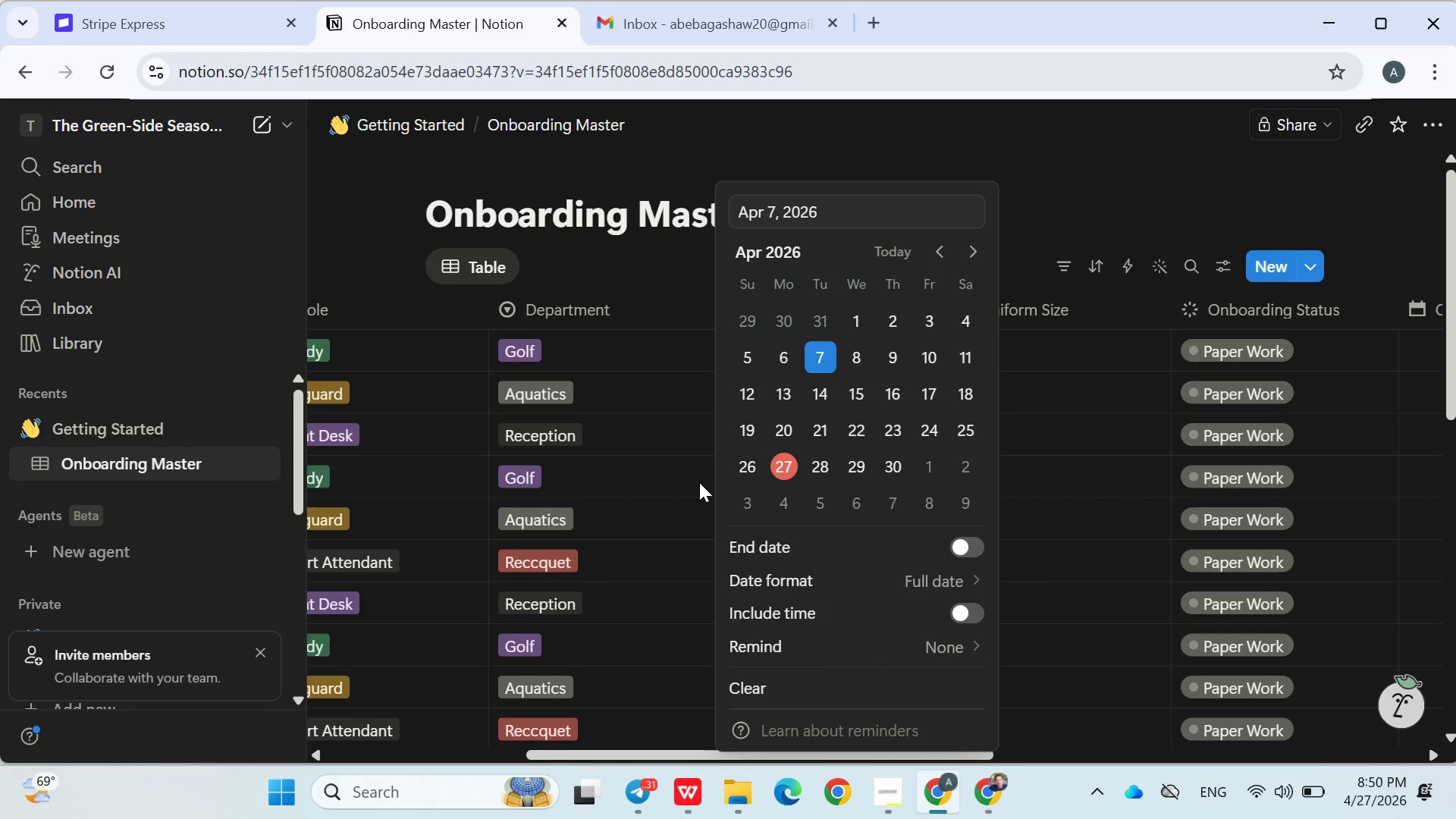 
left_click([699, 482])
 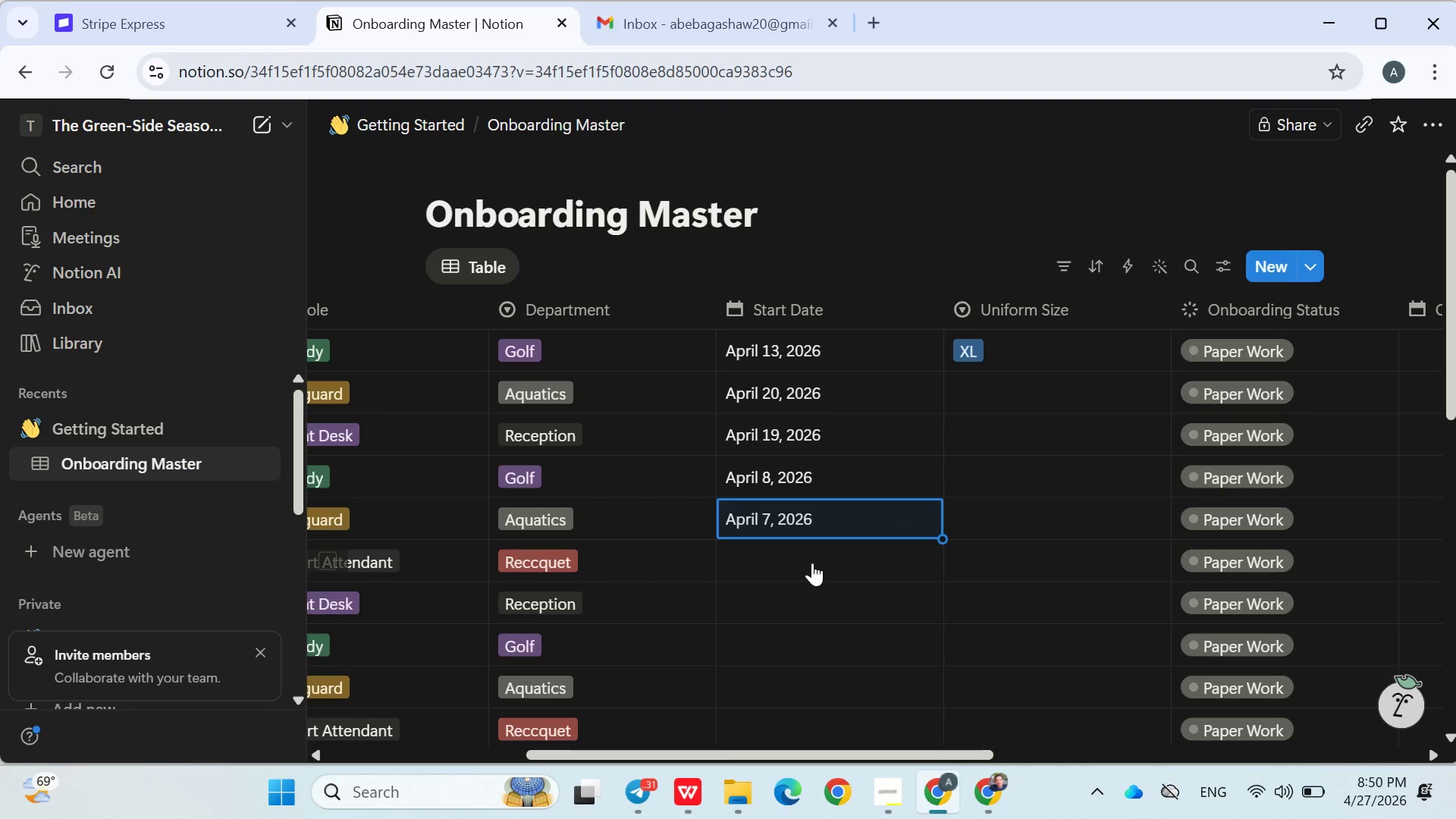 
left_click([811, 561])
 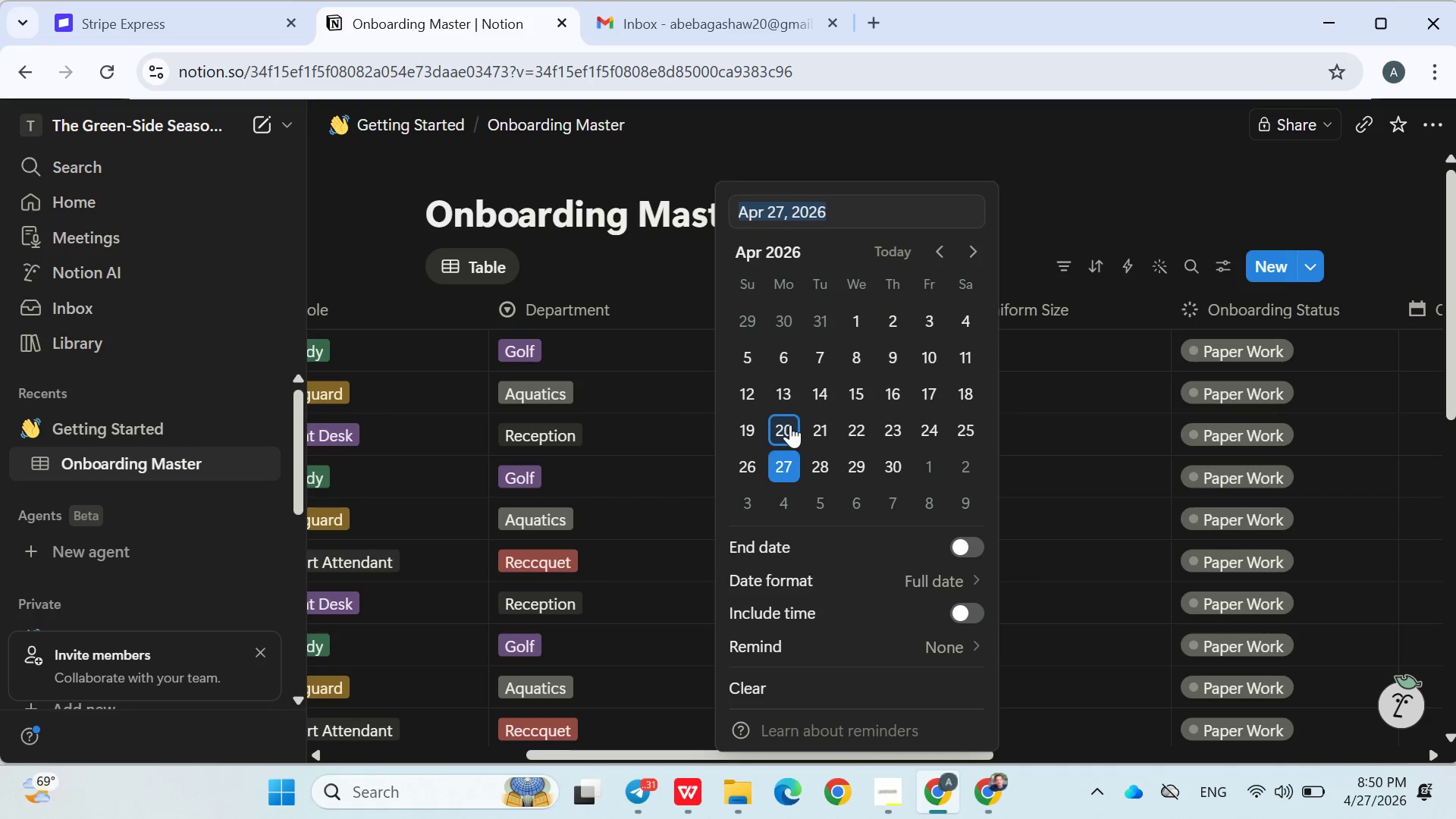 
left_click([790, 425])
 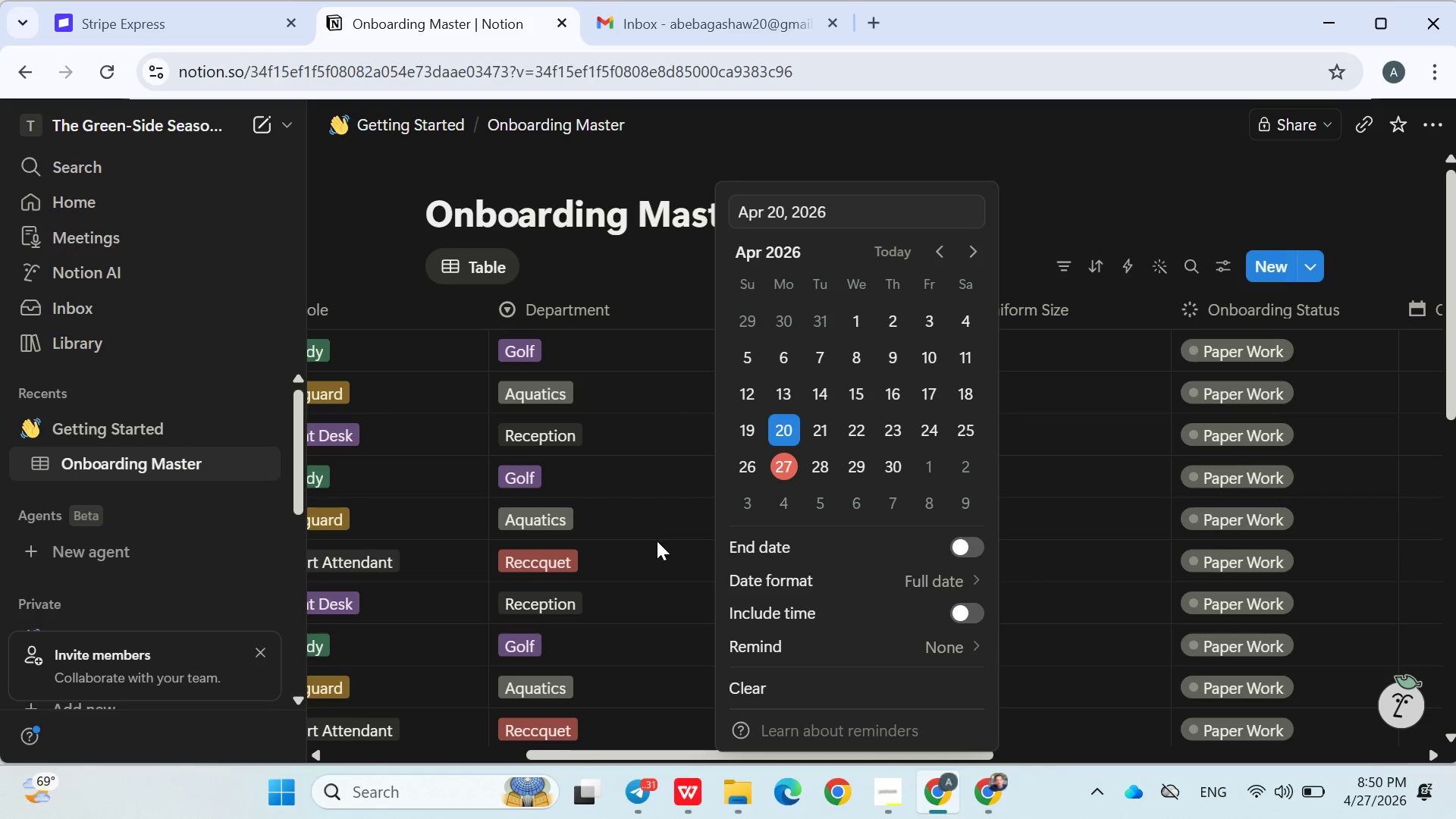 
left_click([657, 541])
 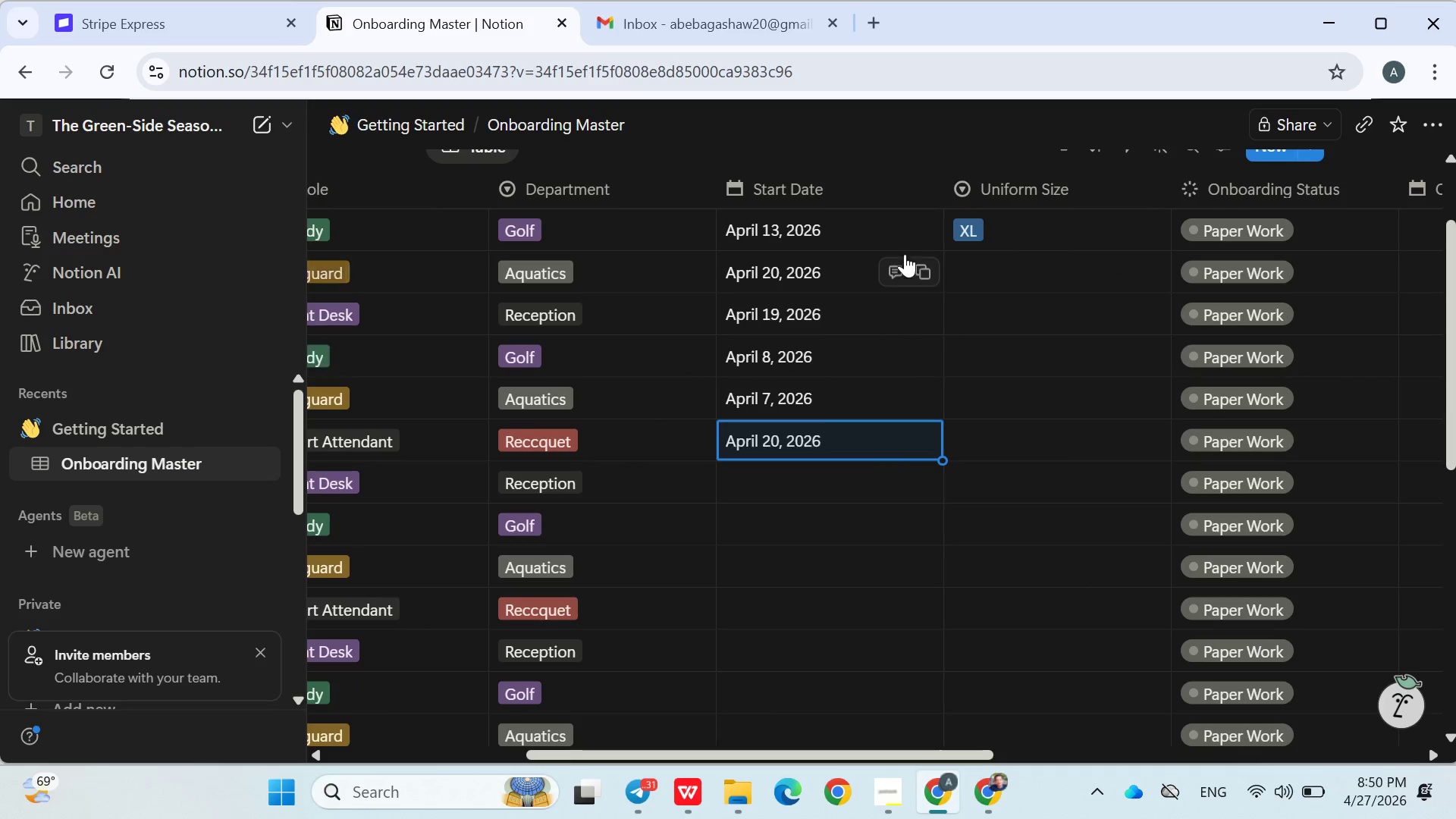 
wait(7.02)
 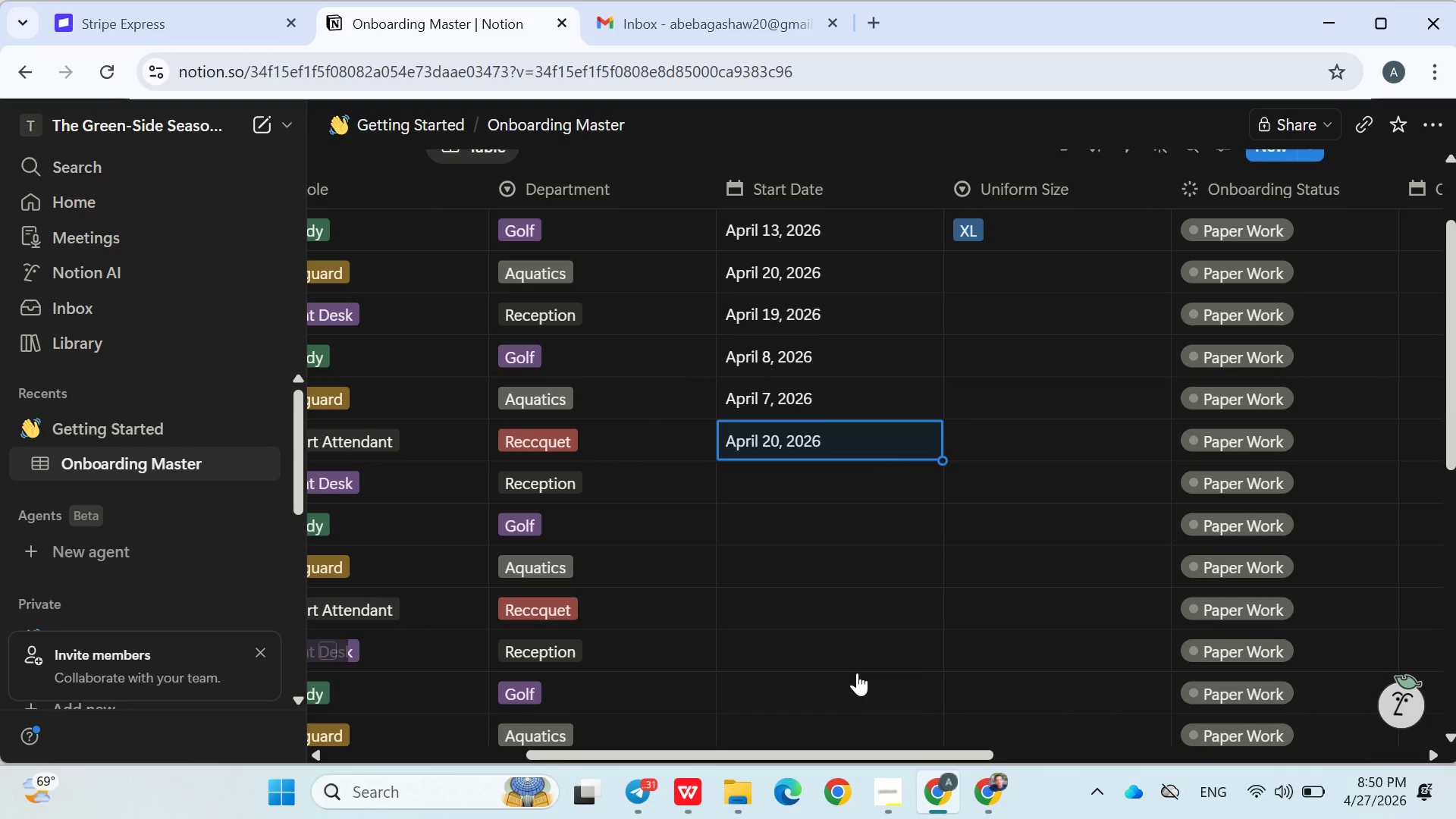 
left_click([738, 780])
 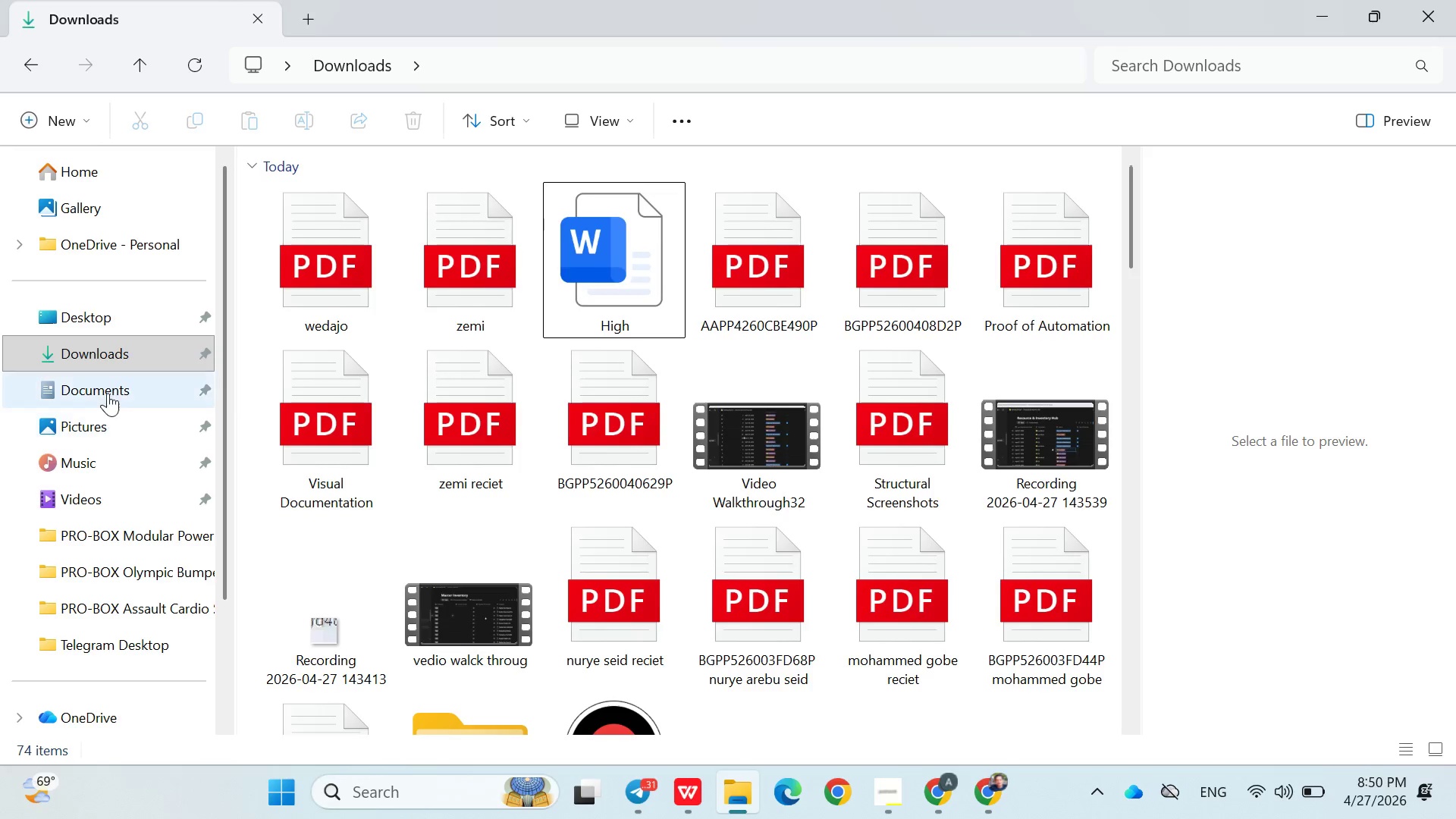 
left_click([107, 389])
 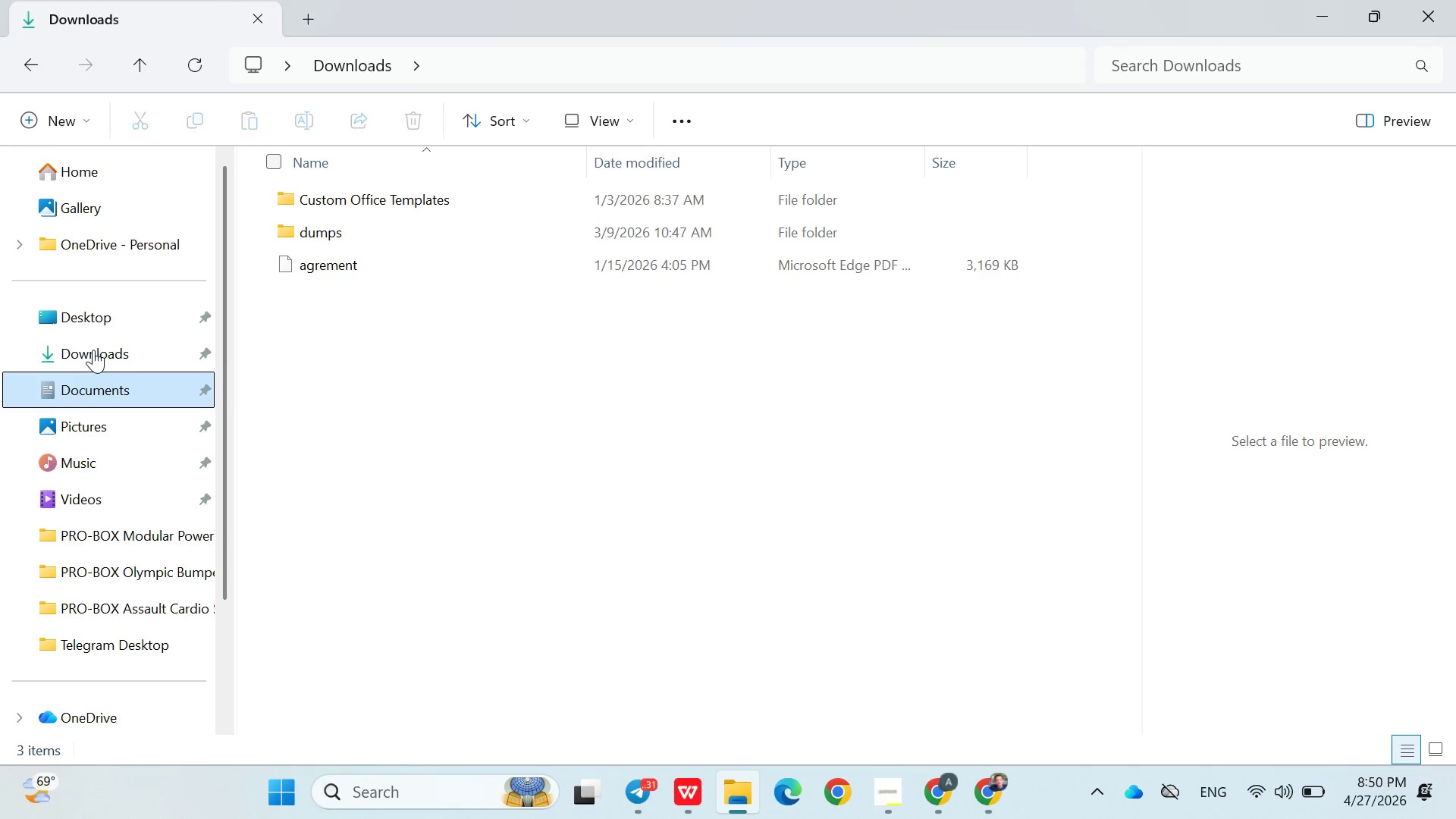 
left_click([93, 350])
 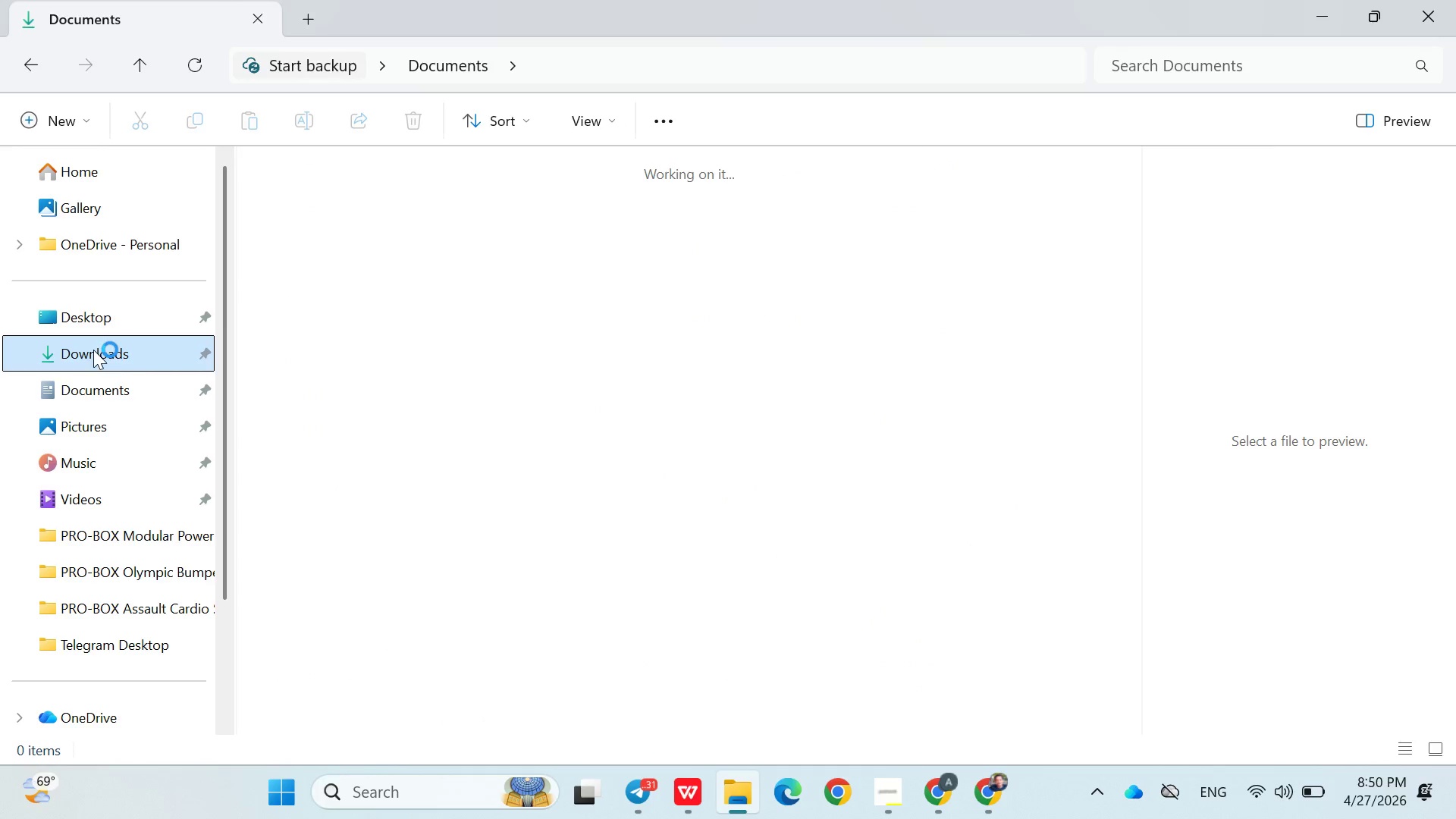 
left_click([93, 350])
 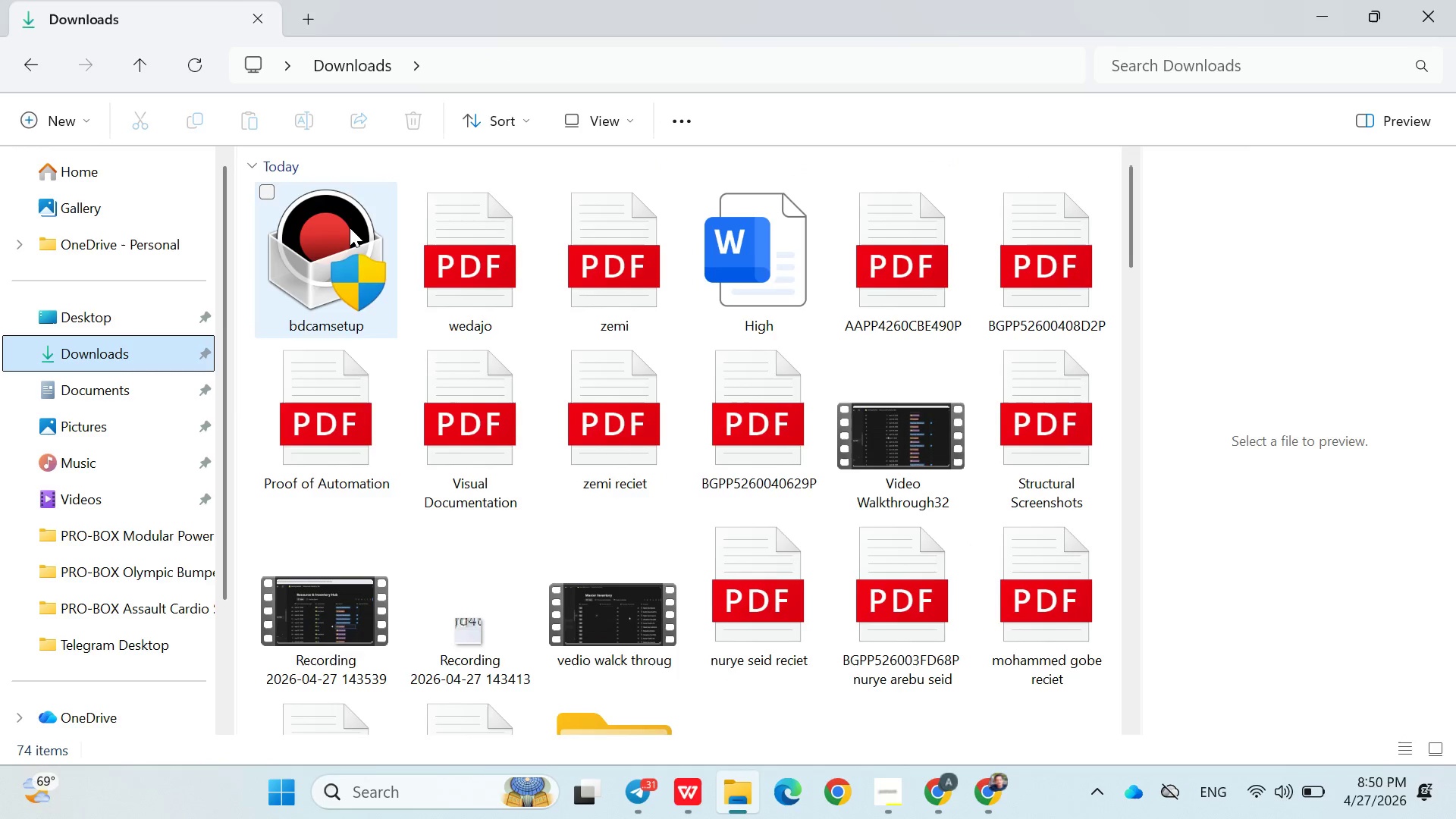 
double_click([350, 228])
 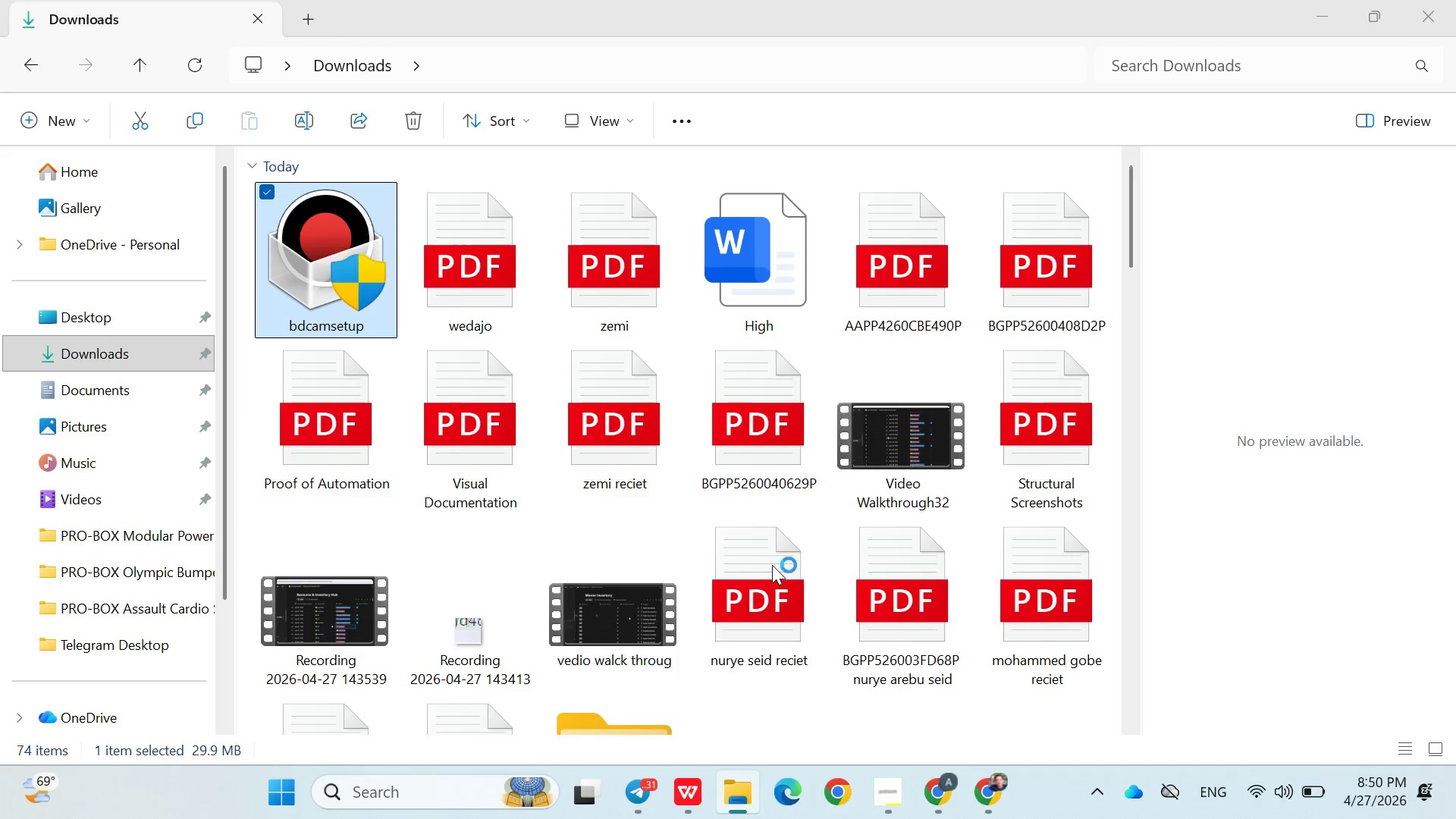 
left_click([926, 791])
 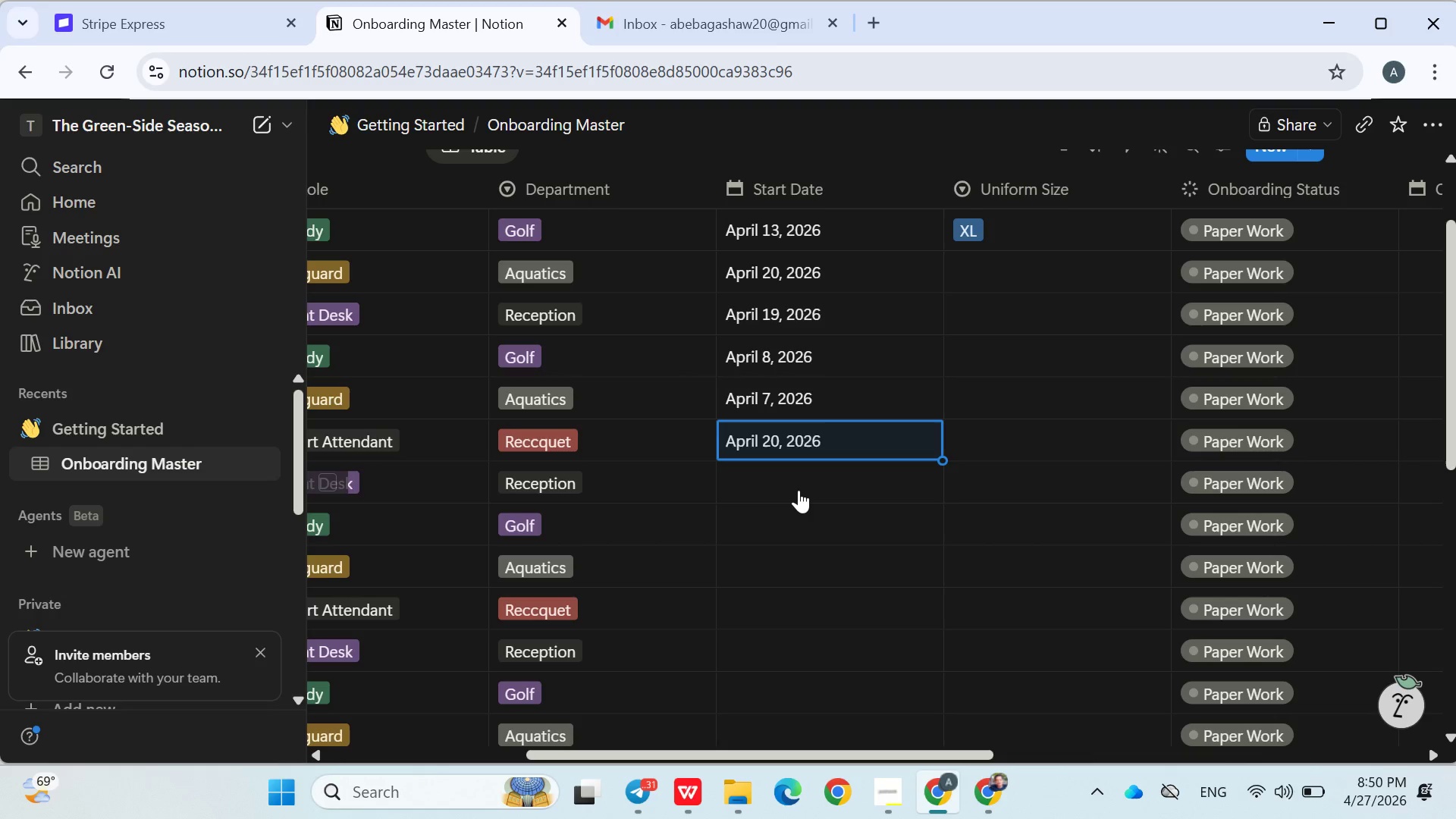 
left_click([798, 485])
 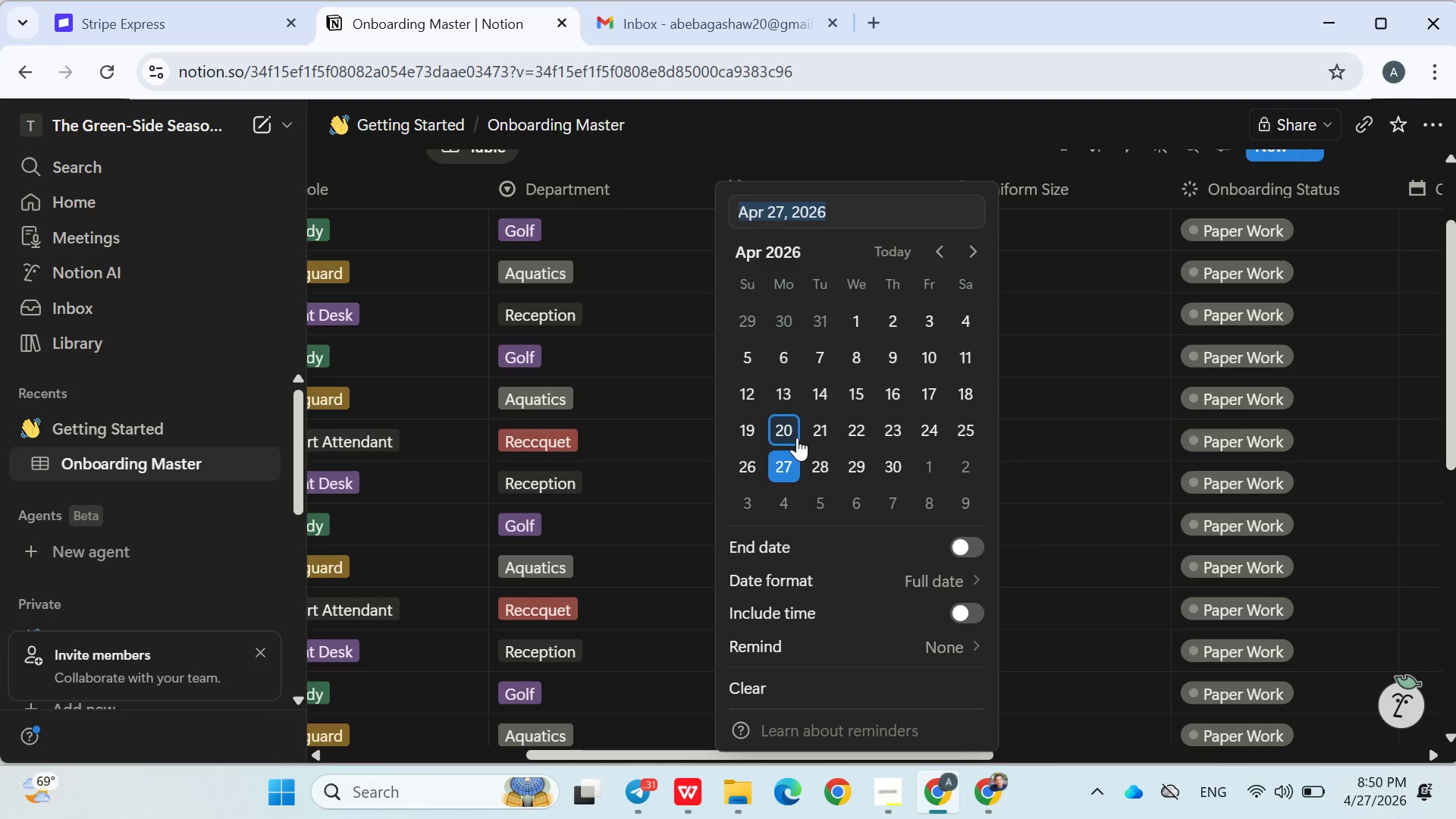 
left_click([797, 438])
 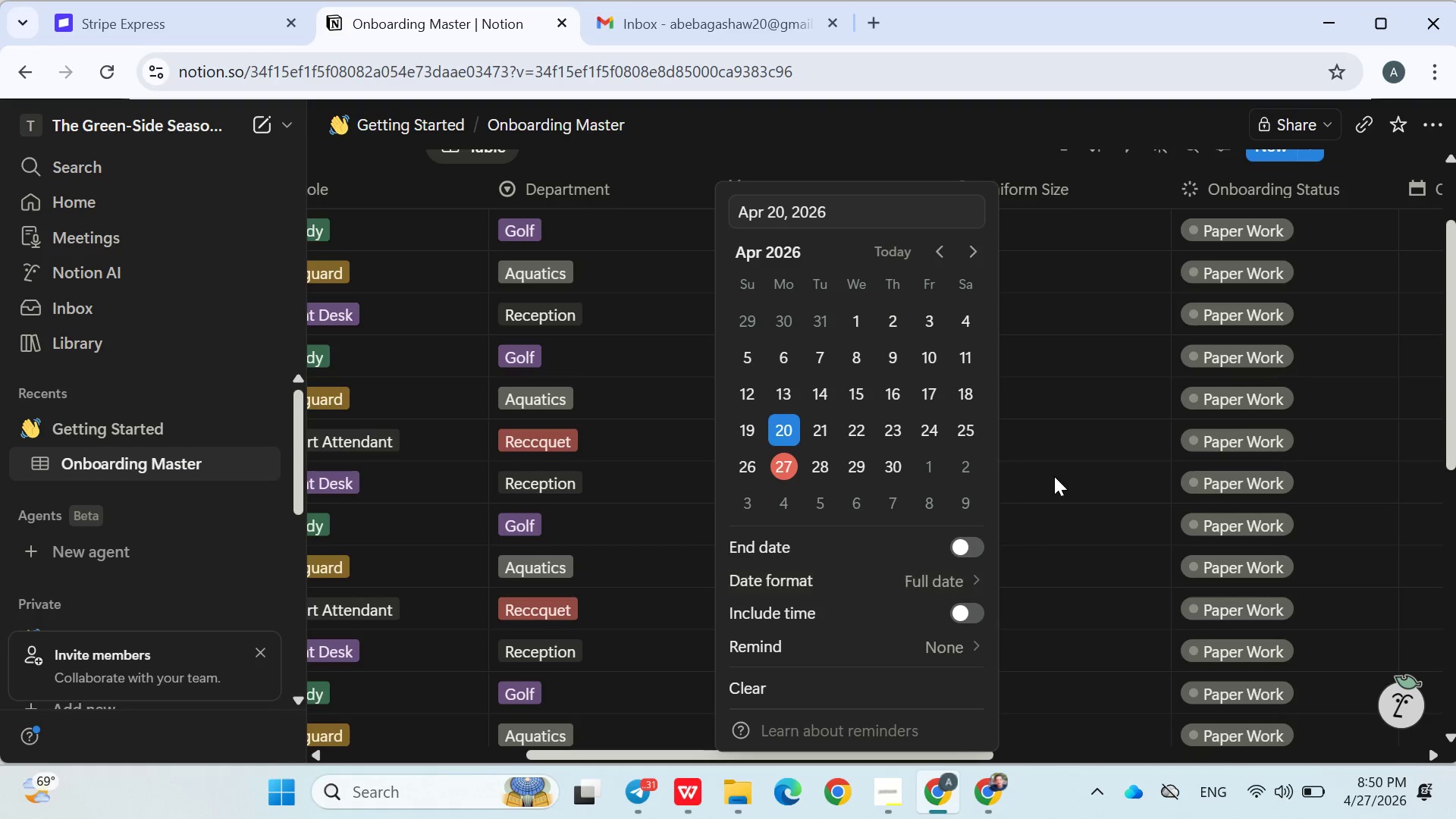 
left_click([1069, 479])
 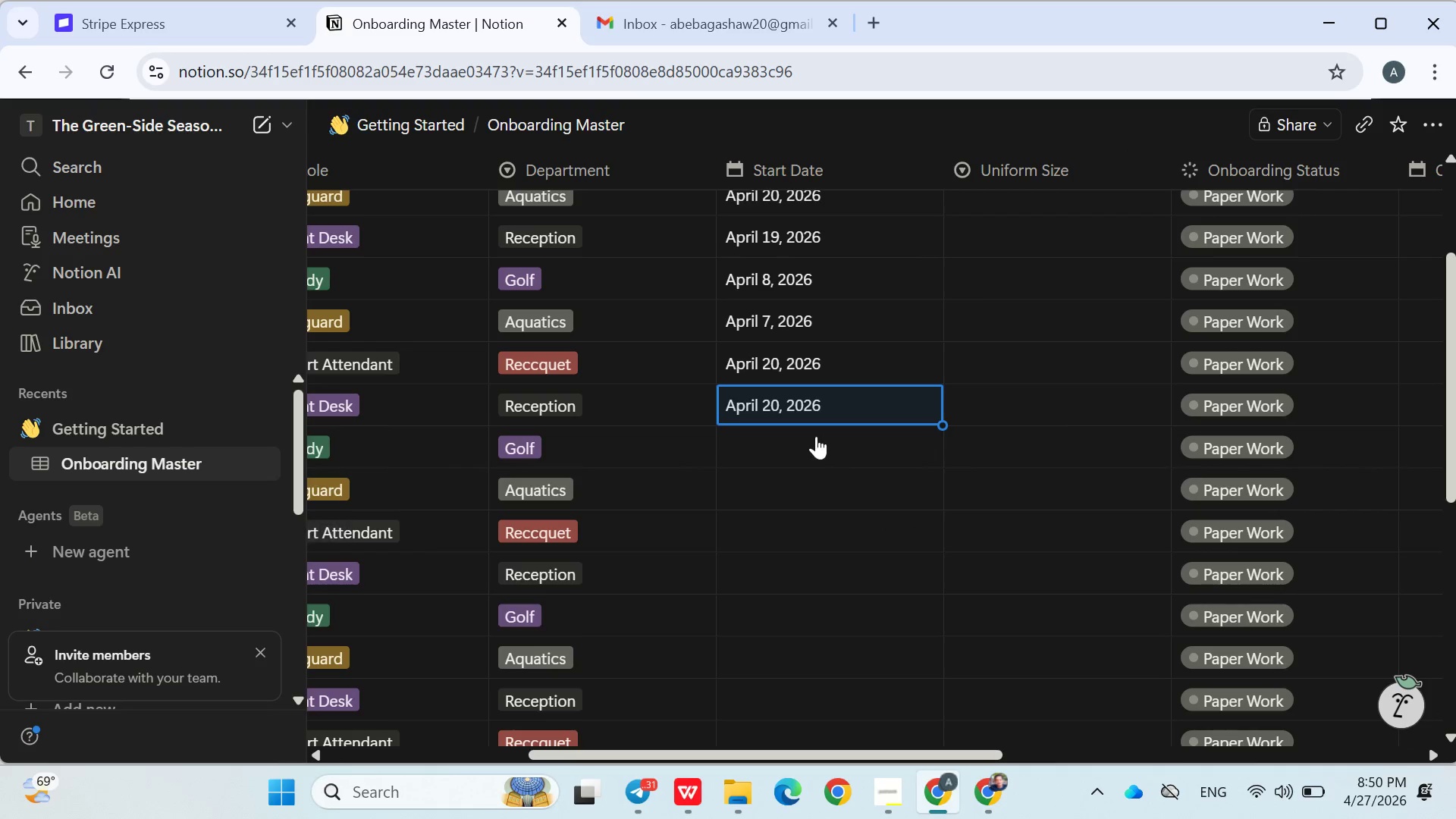 
left_click([815, 434])
 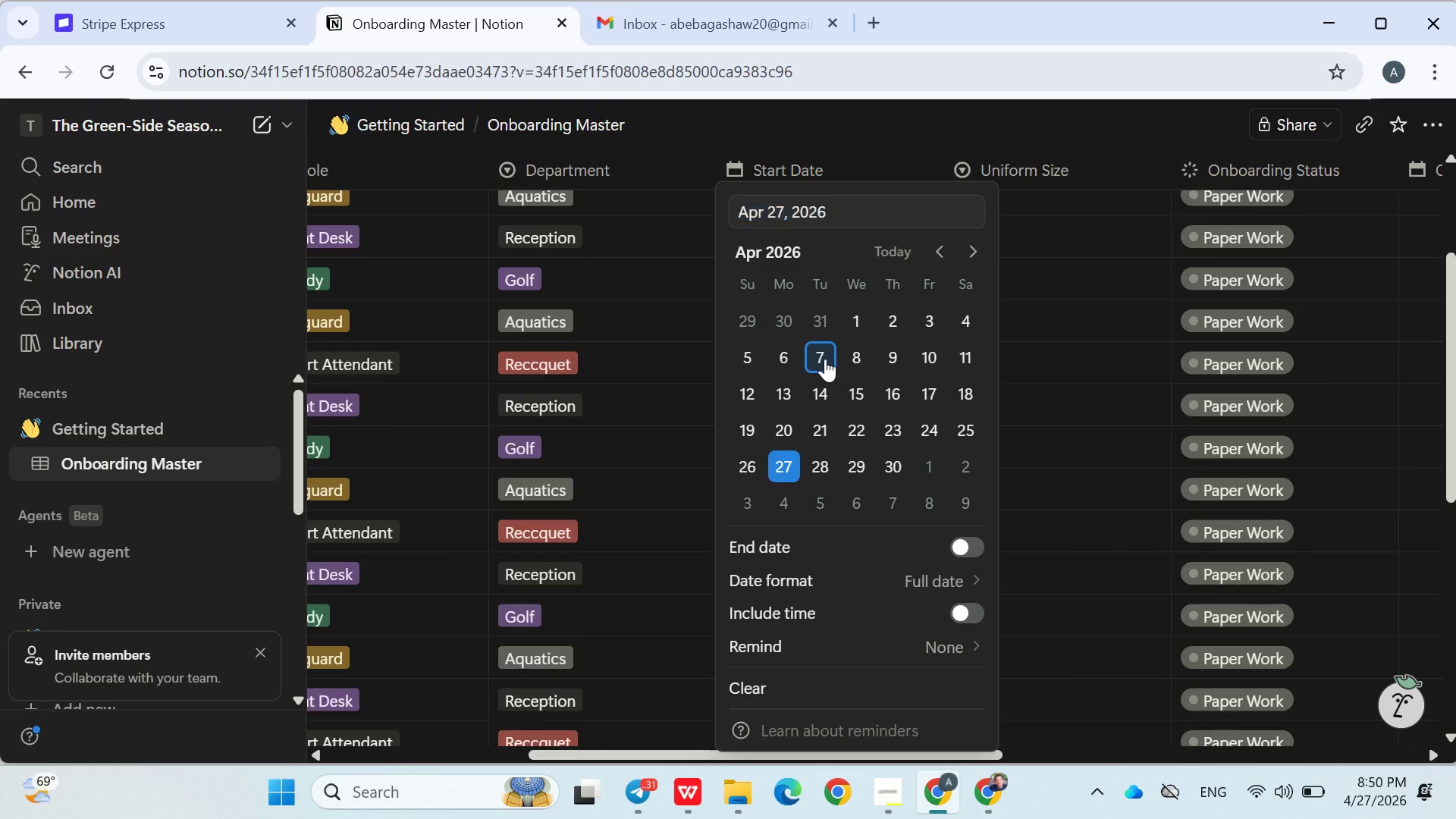 
left_click([825, 359])
 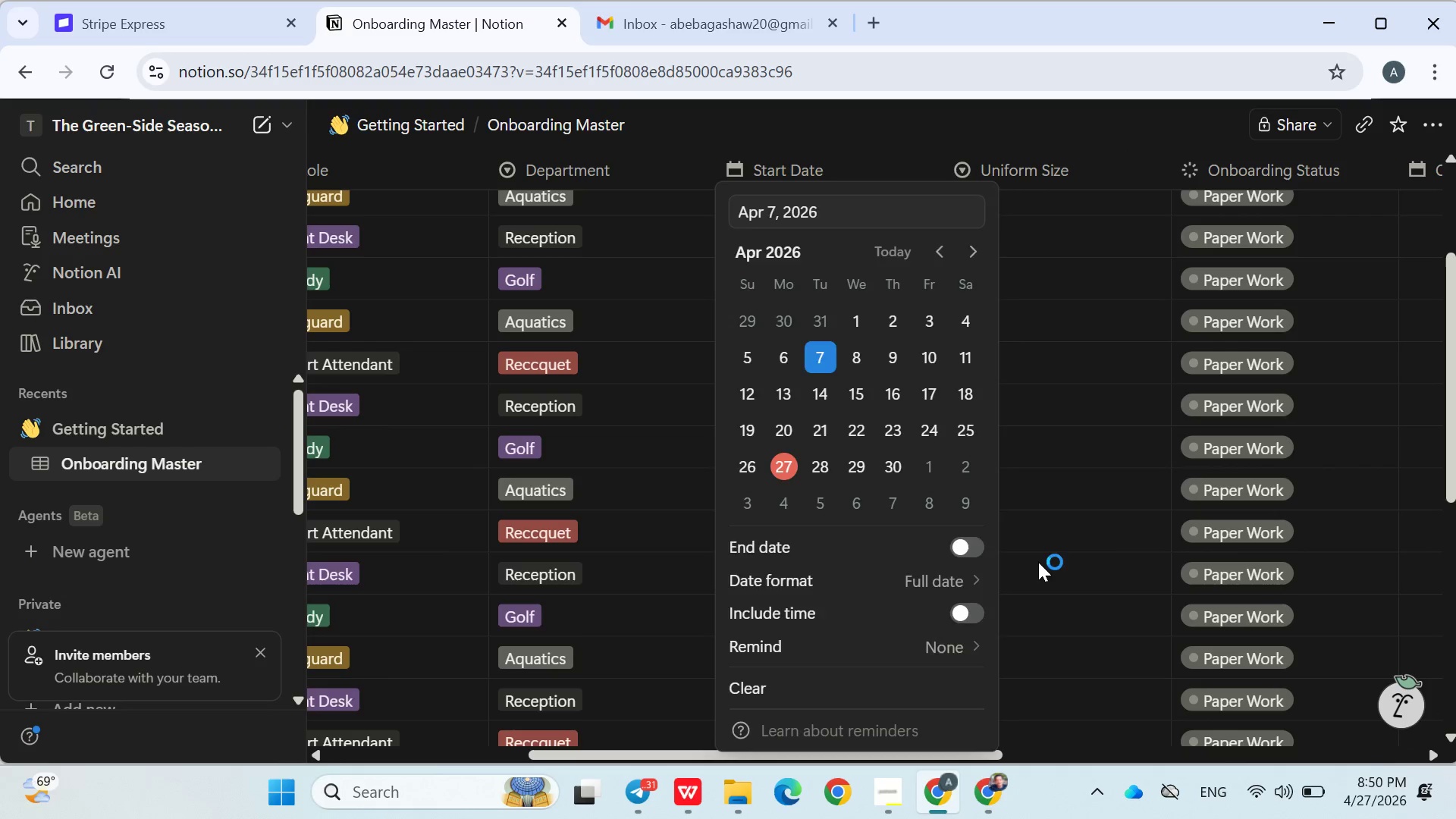 
left_click([1038, 562])
 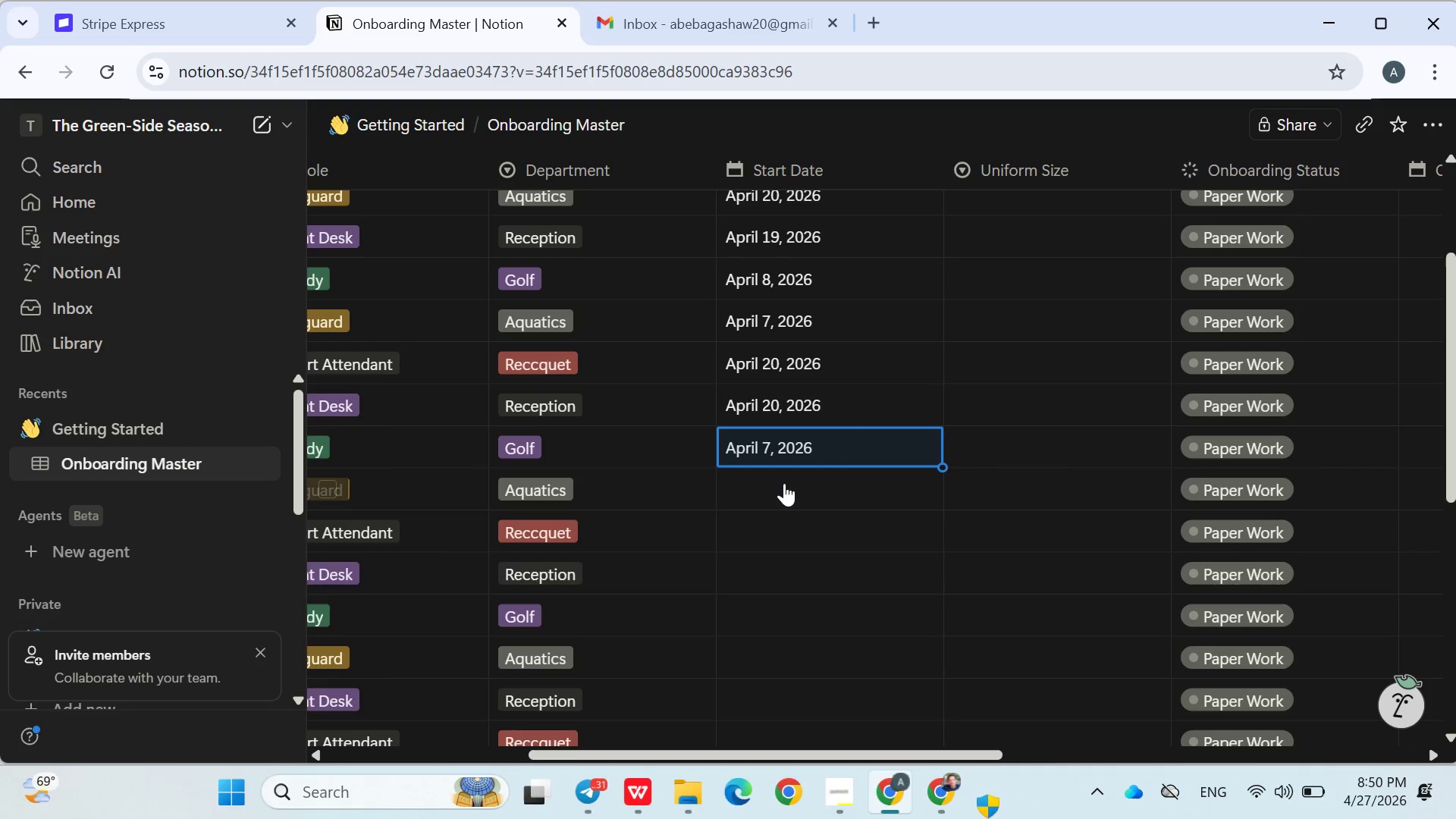 
left_click([784, 483])
 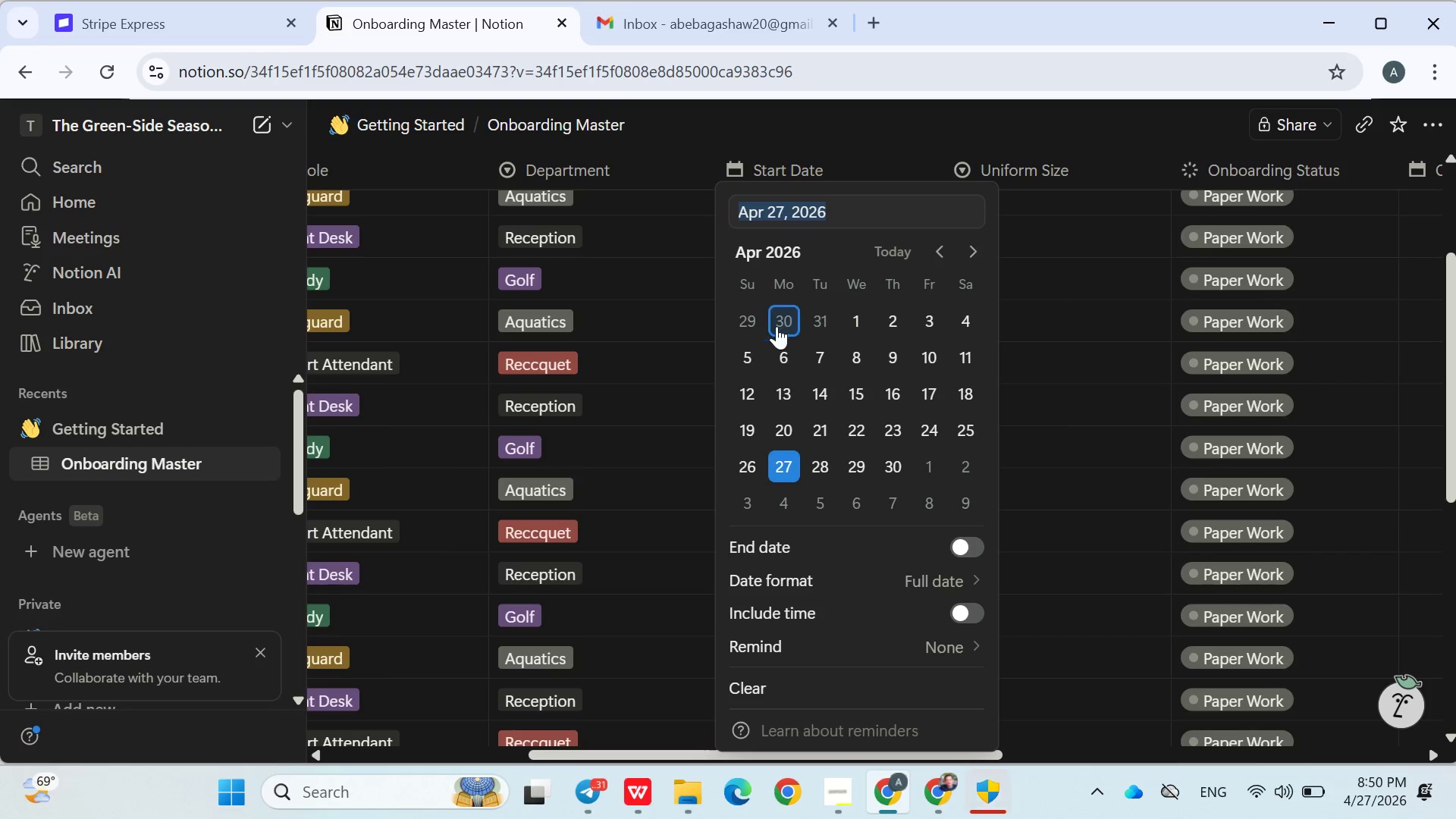 
left_click([750, 357])
 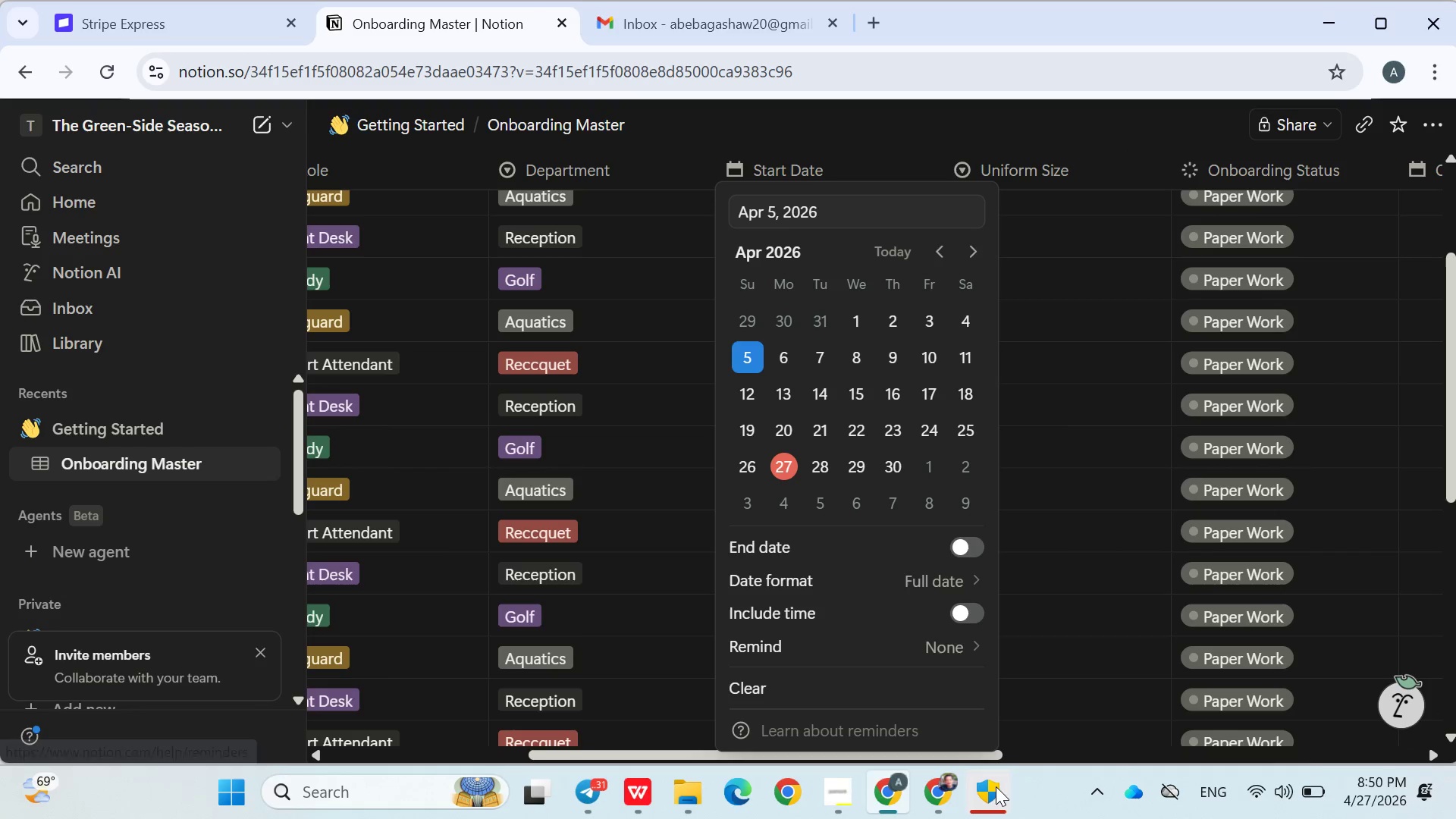 
left_click([996, 790])
 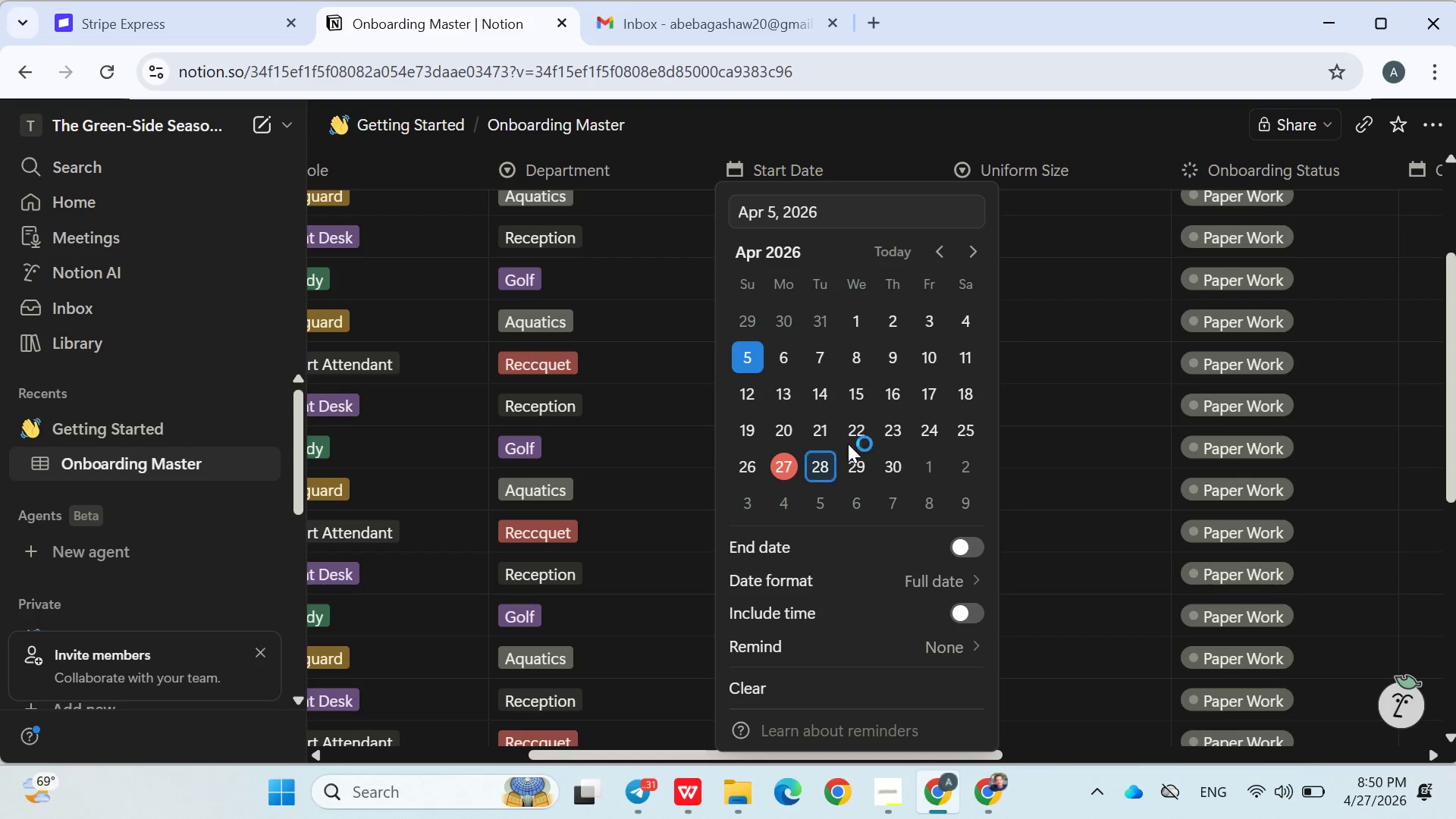 
left_click([1052, 570])
 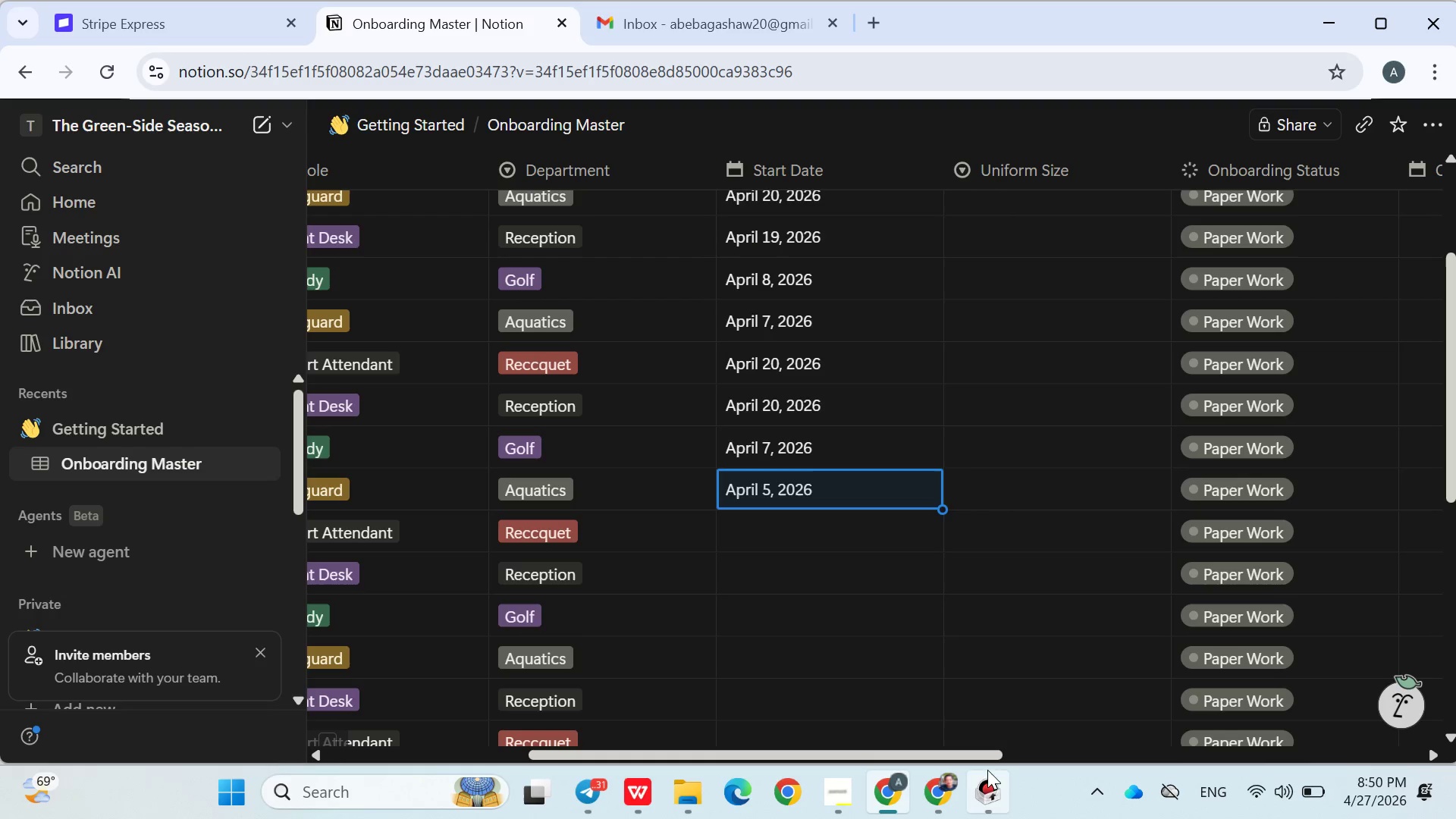 
mouse_move([988, 764])
 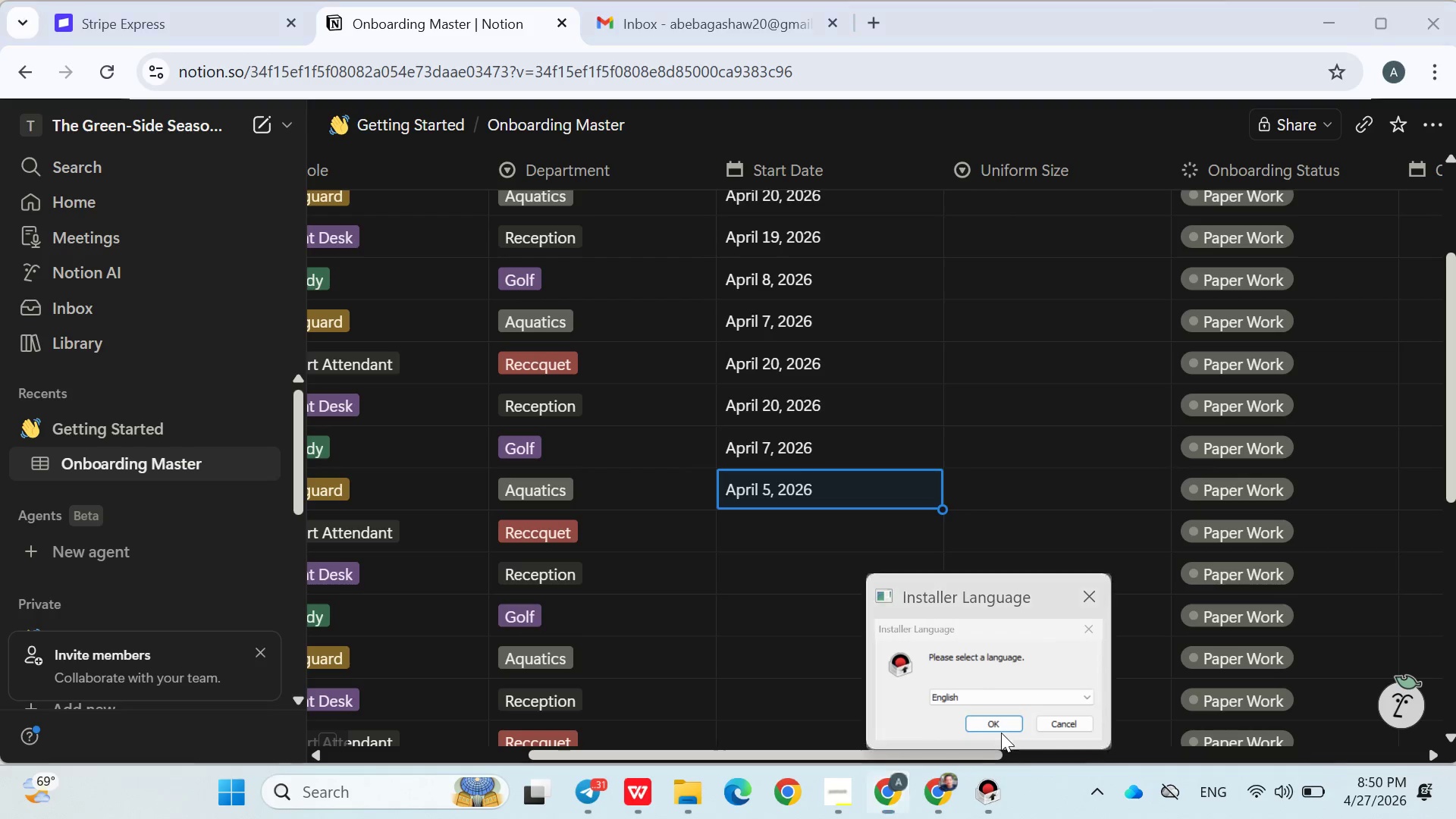 
left_click([1001, 733])
 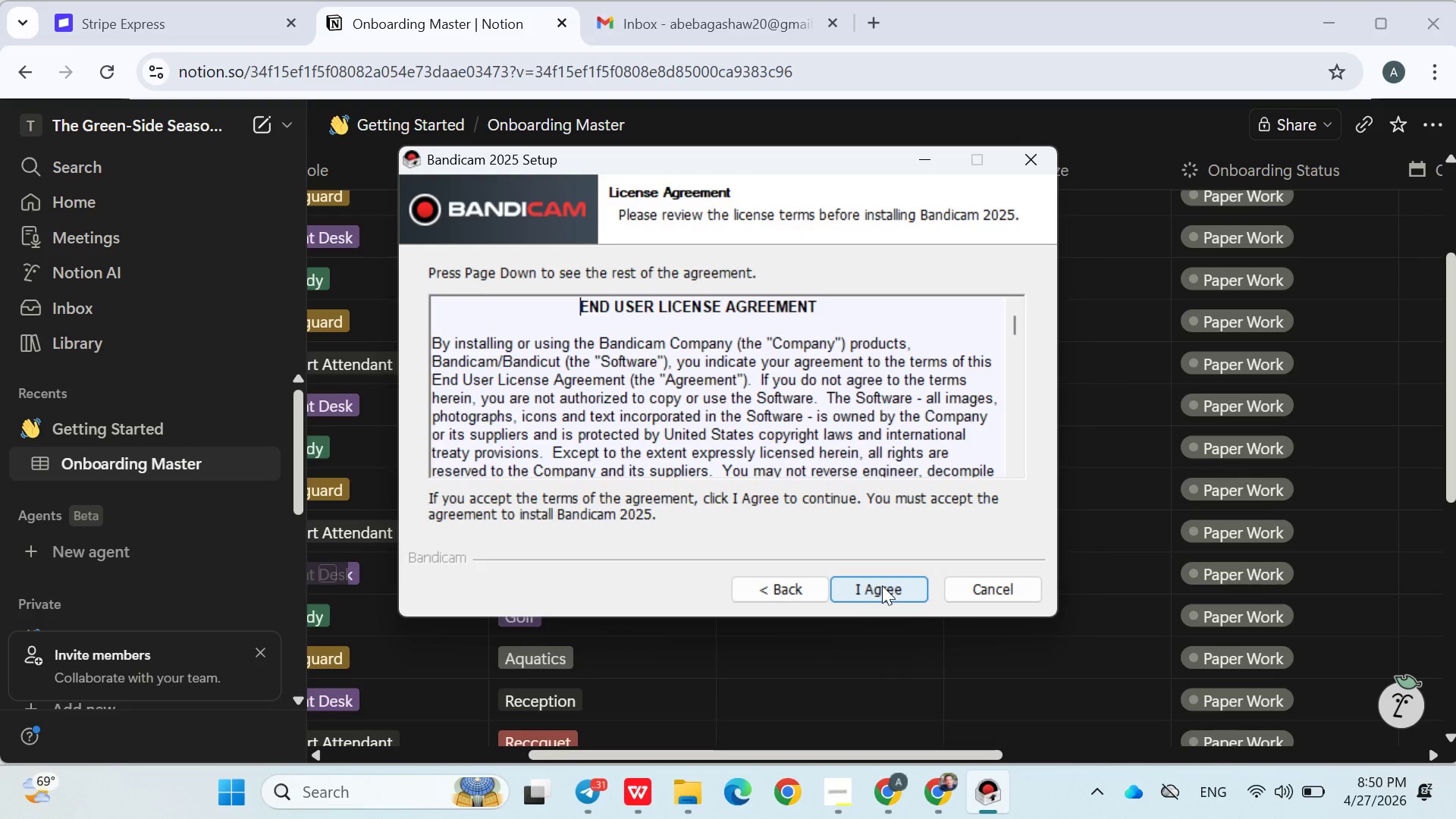 
wait(11.23)
 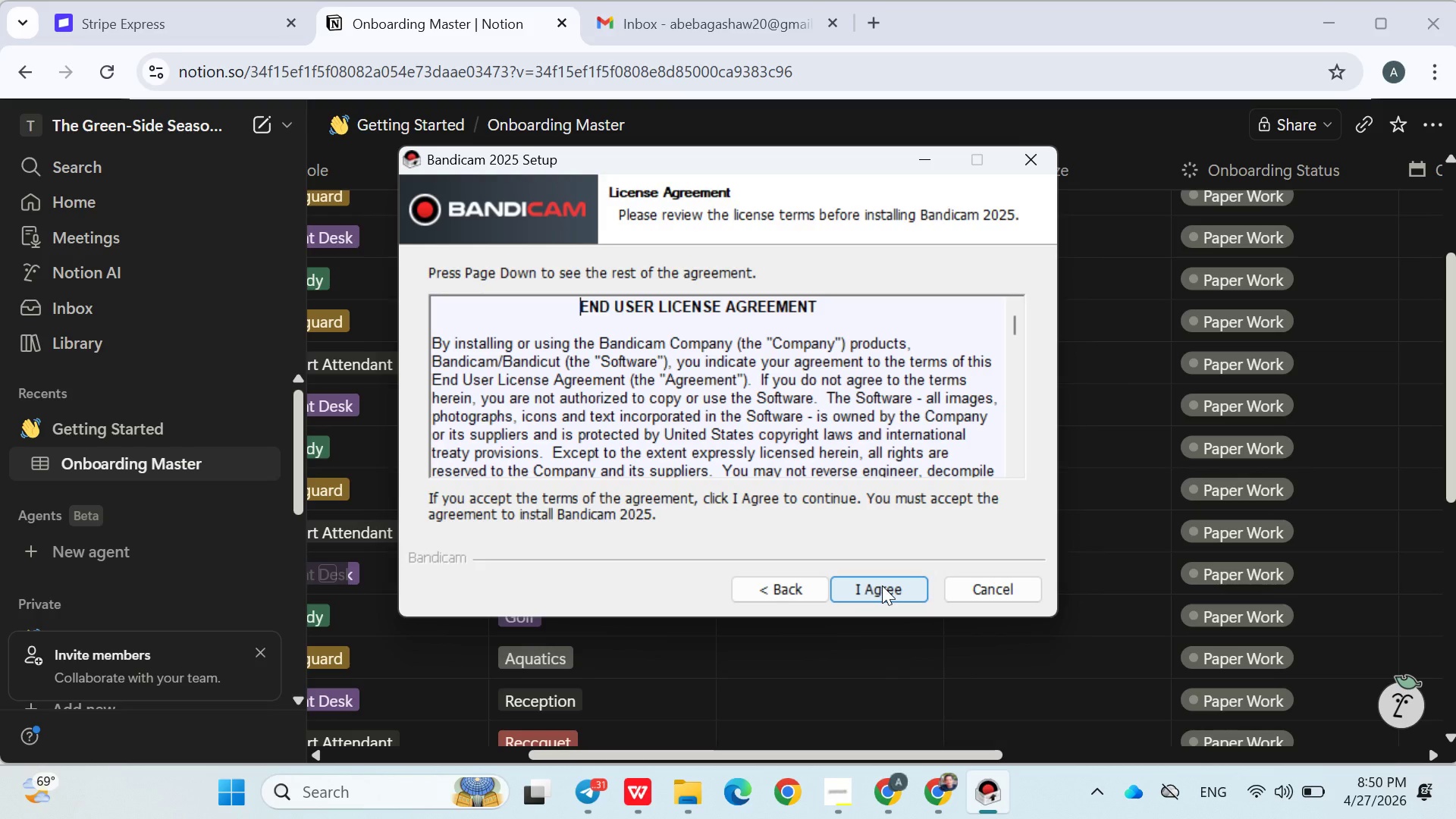 
left_click([952, 672])
 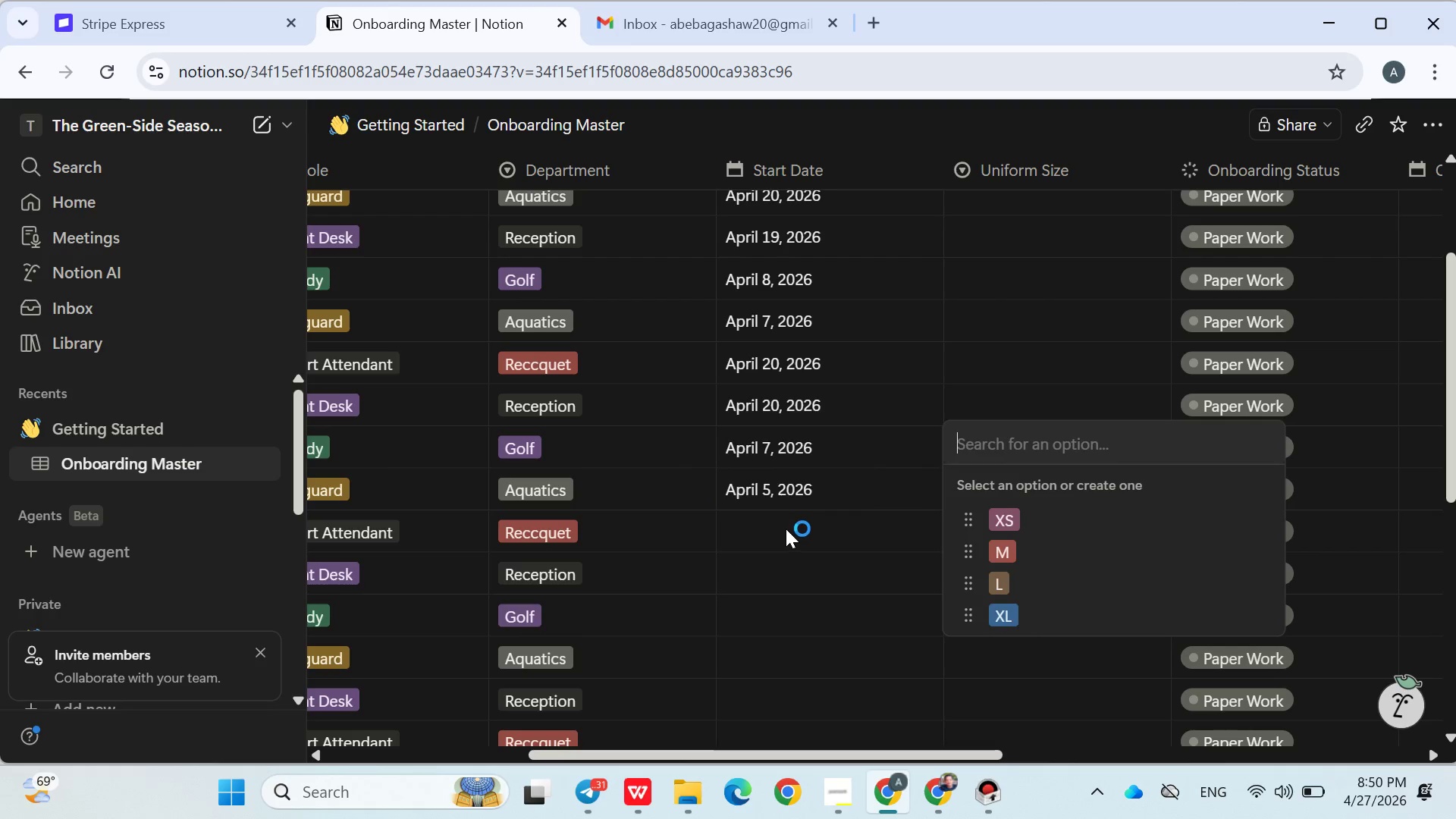 
left_click([786, 529])
 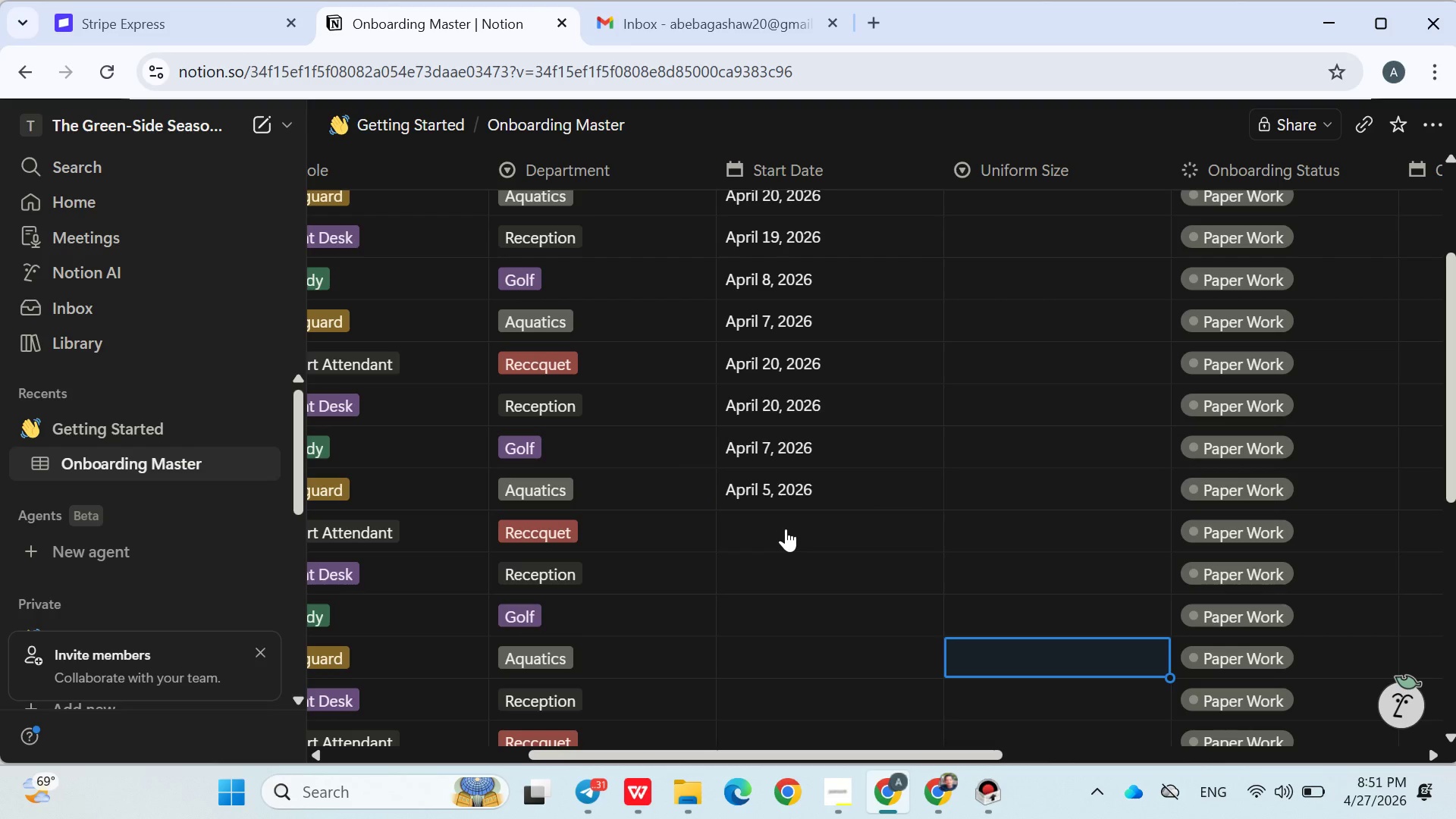 
left_click([786, 529])
 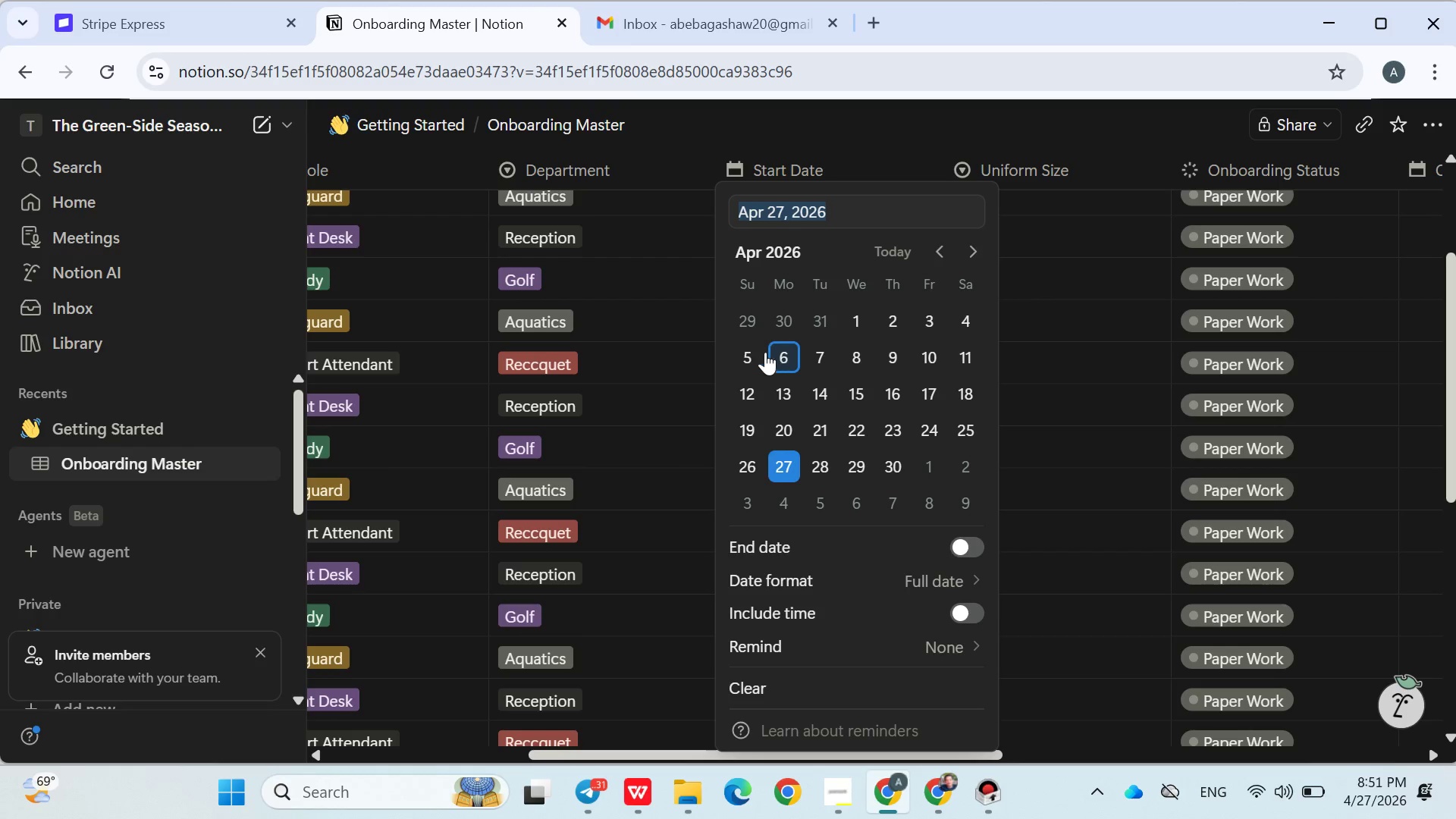 
left_click([751, 348])
 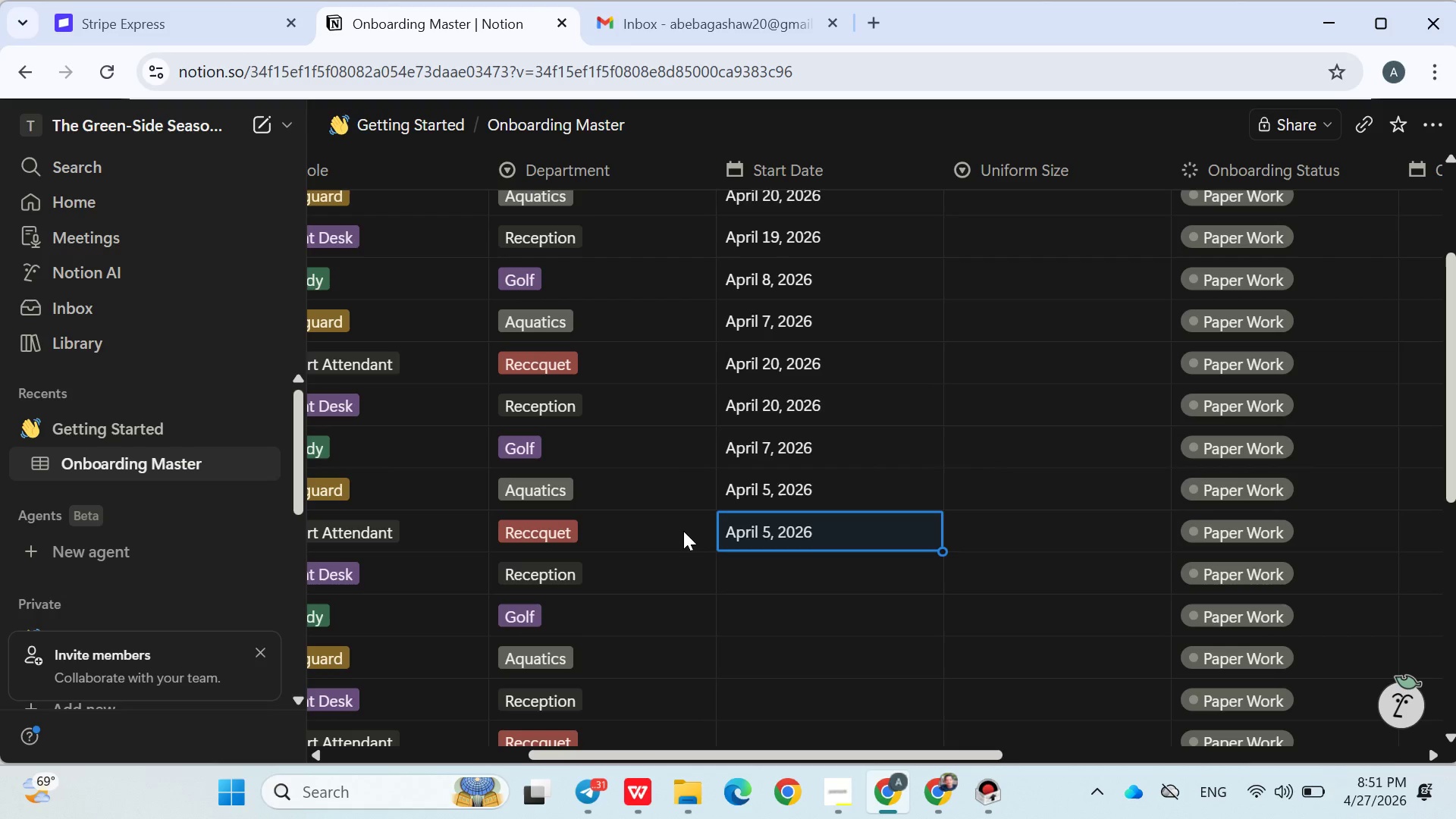 
left_click([683, 531])
 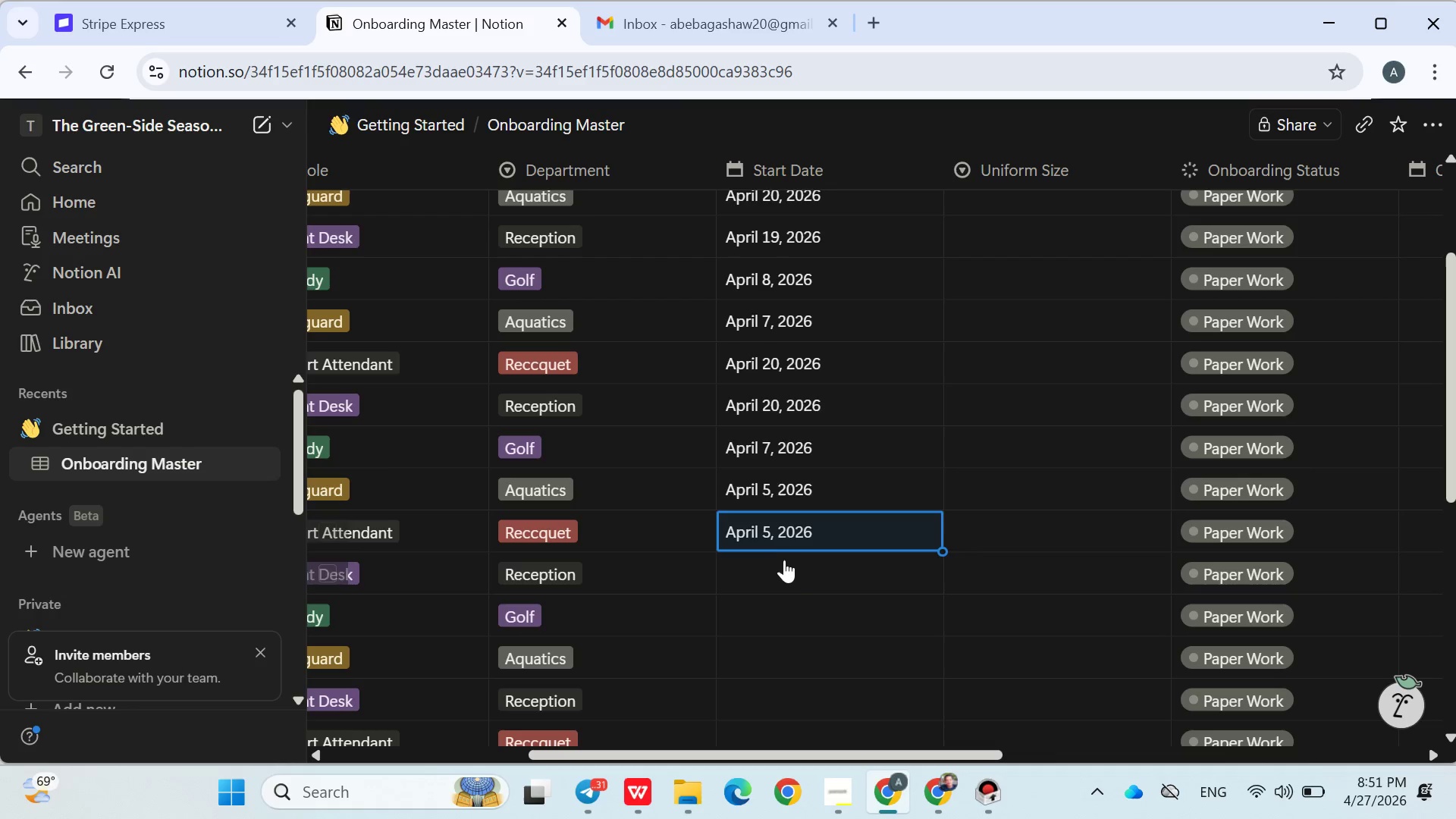 
left_click([783, 561])
 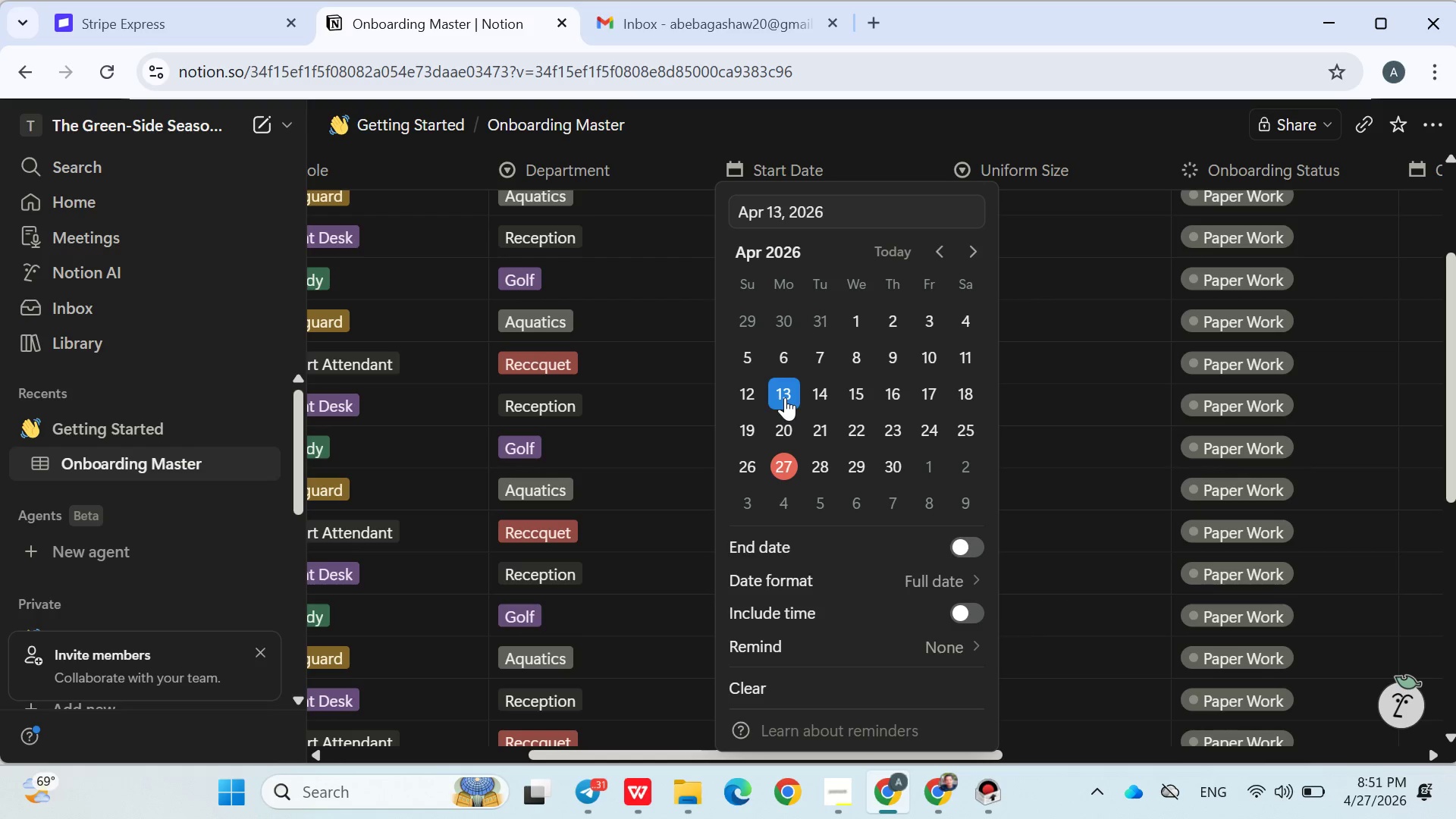 
double_click([654, 492])
 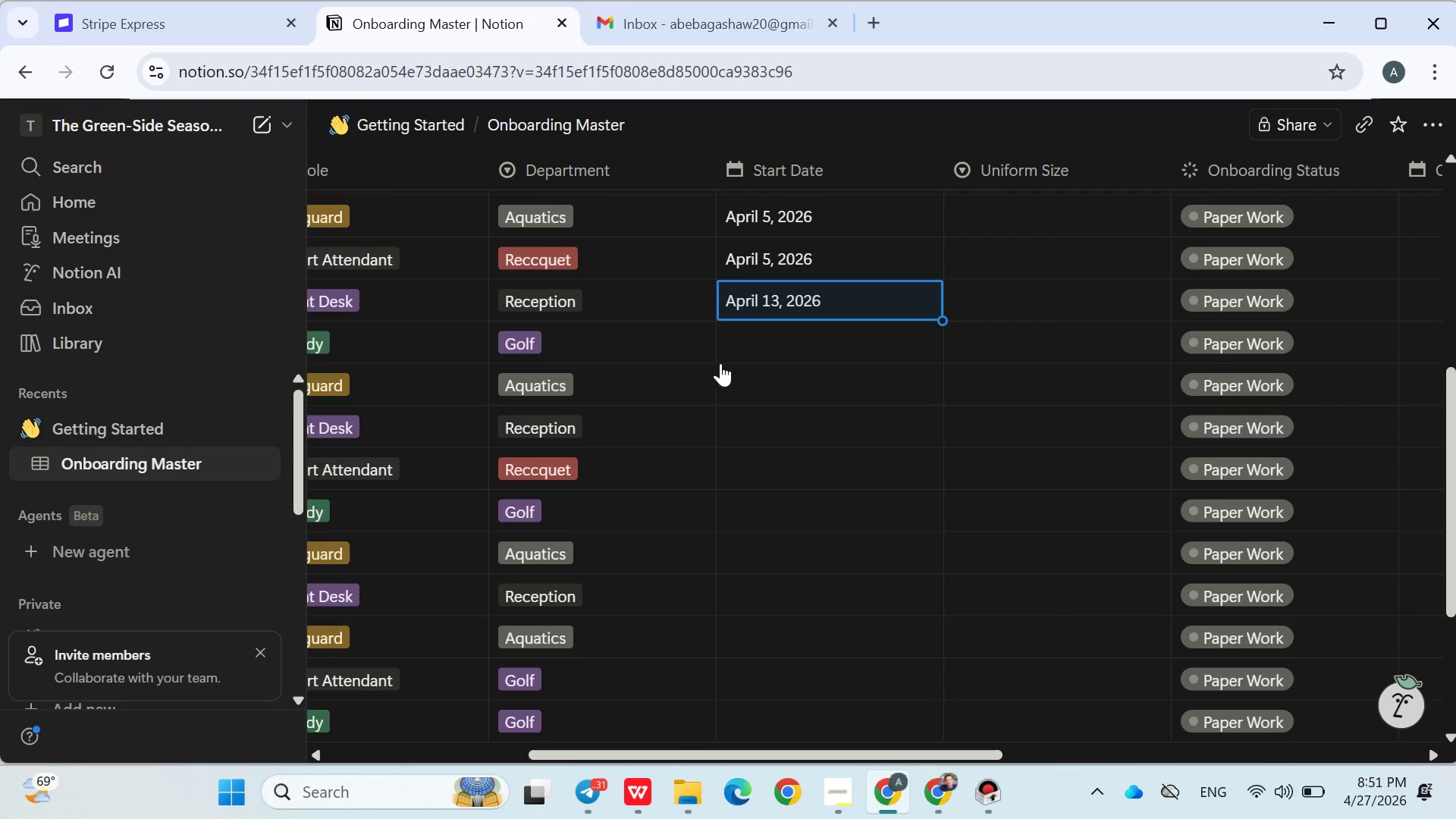 
left_click([745, 341])
 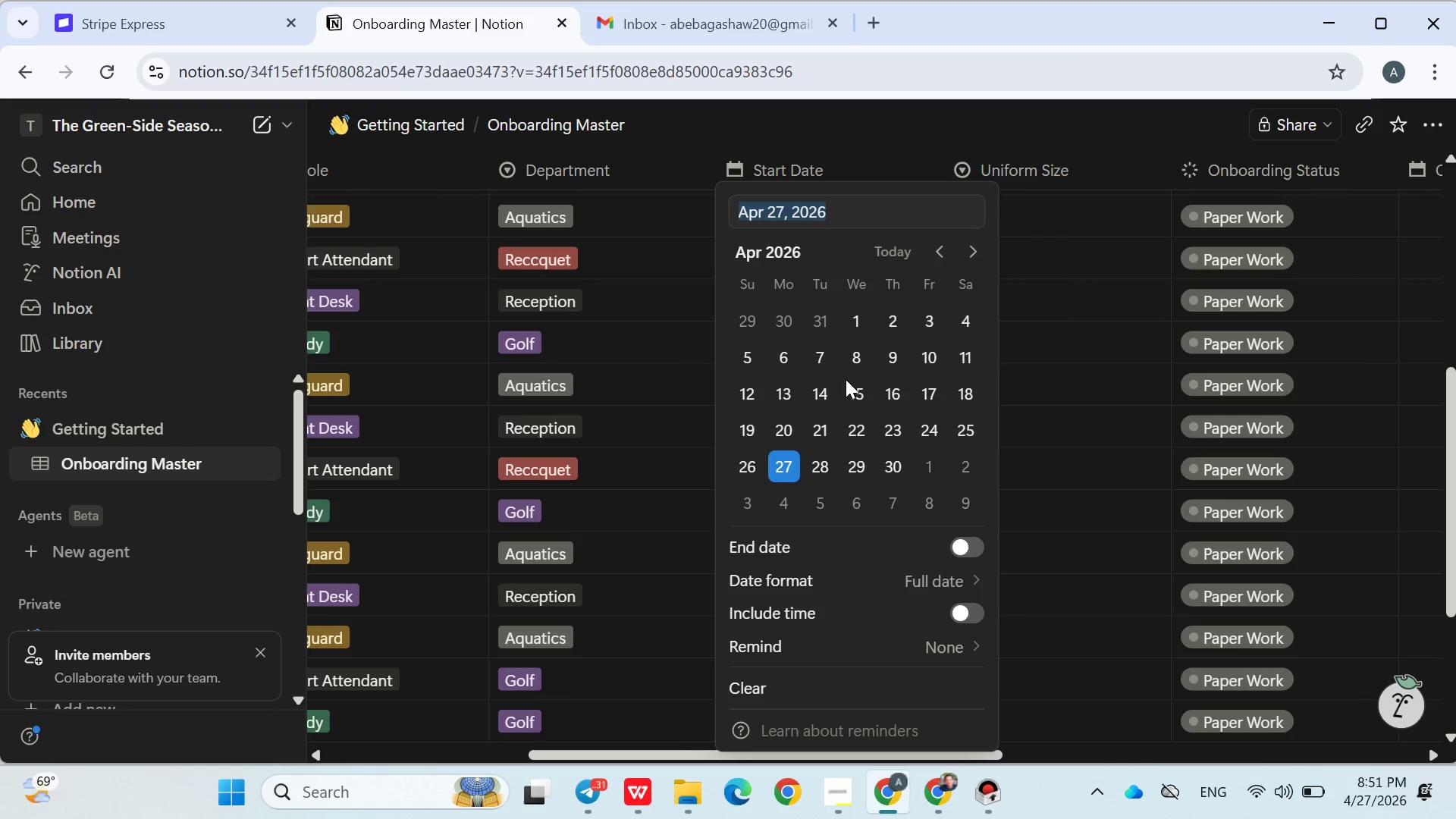 
left_click([850, 382])
 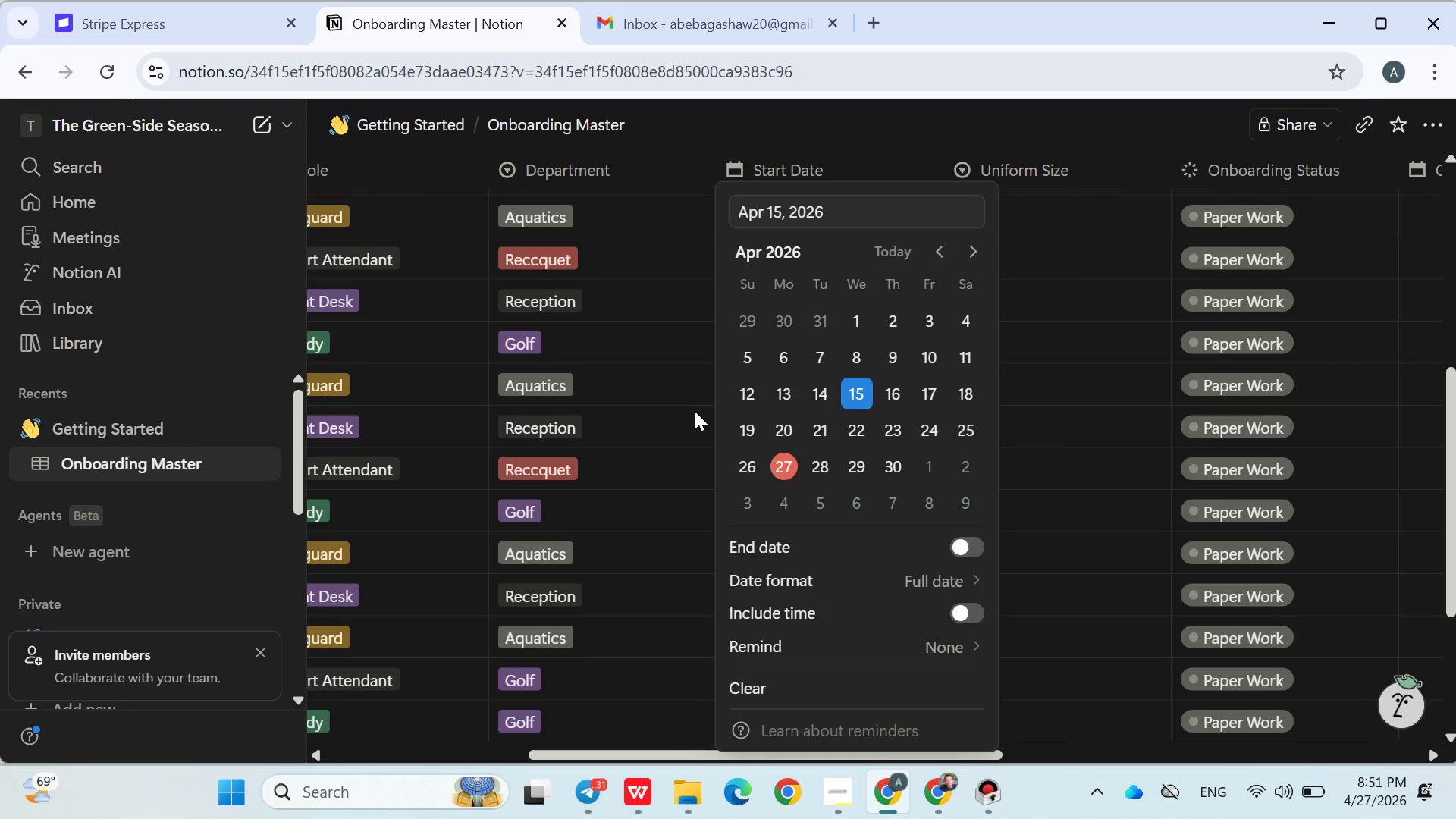 
left_click([695, 411])
 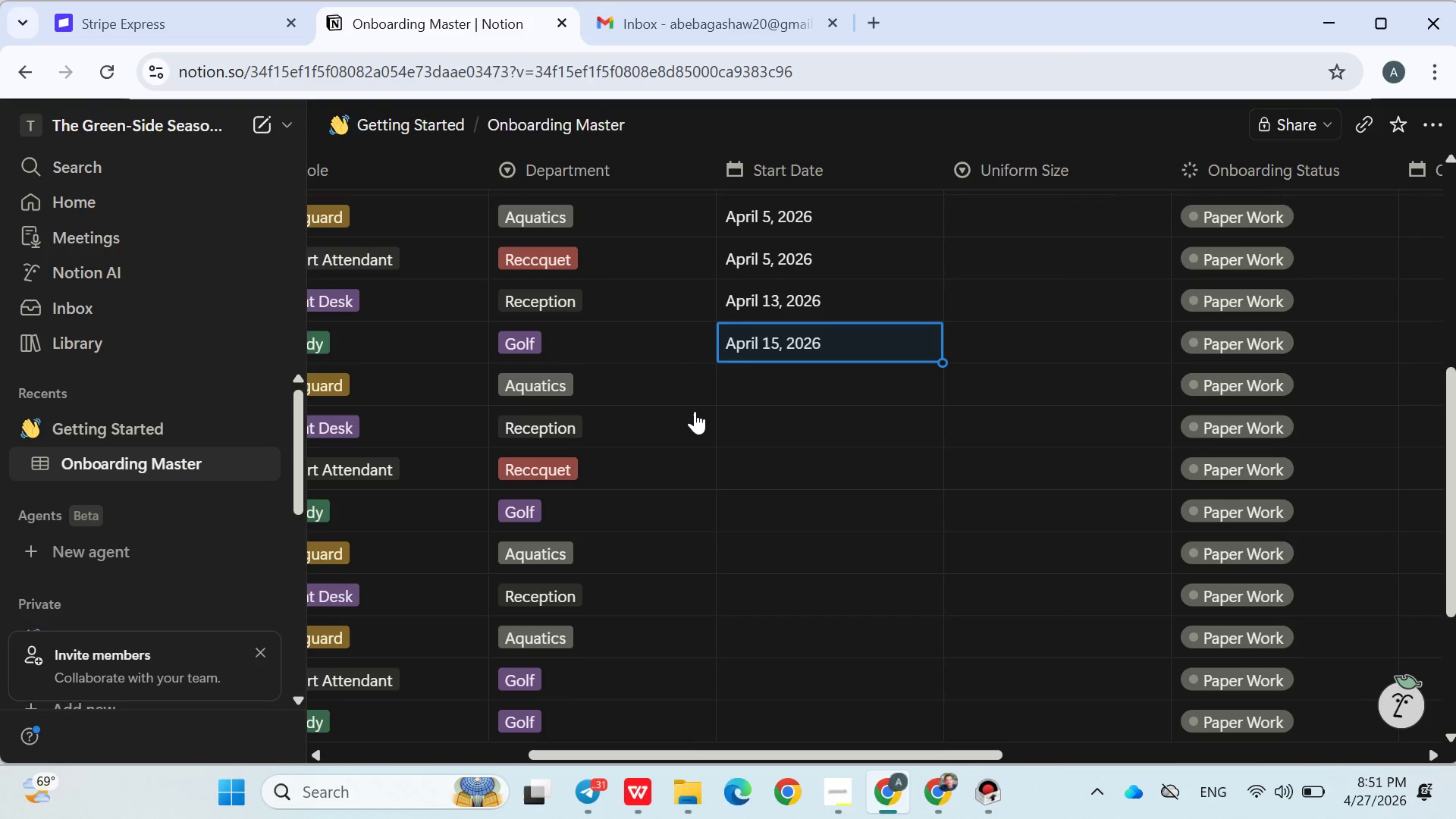 
wait(8.41)
 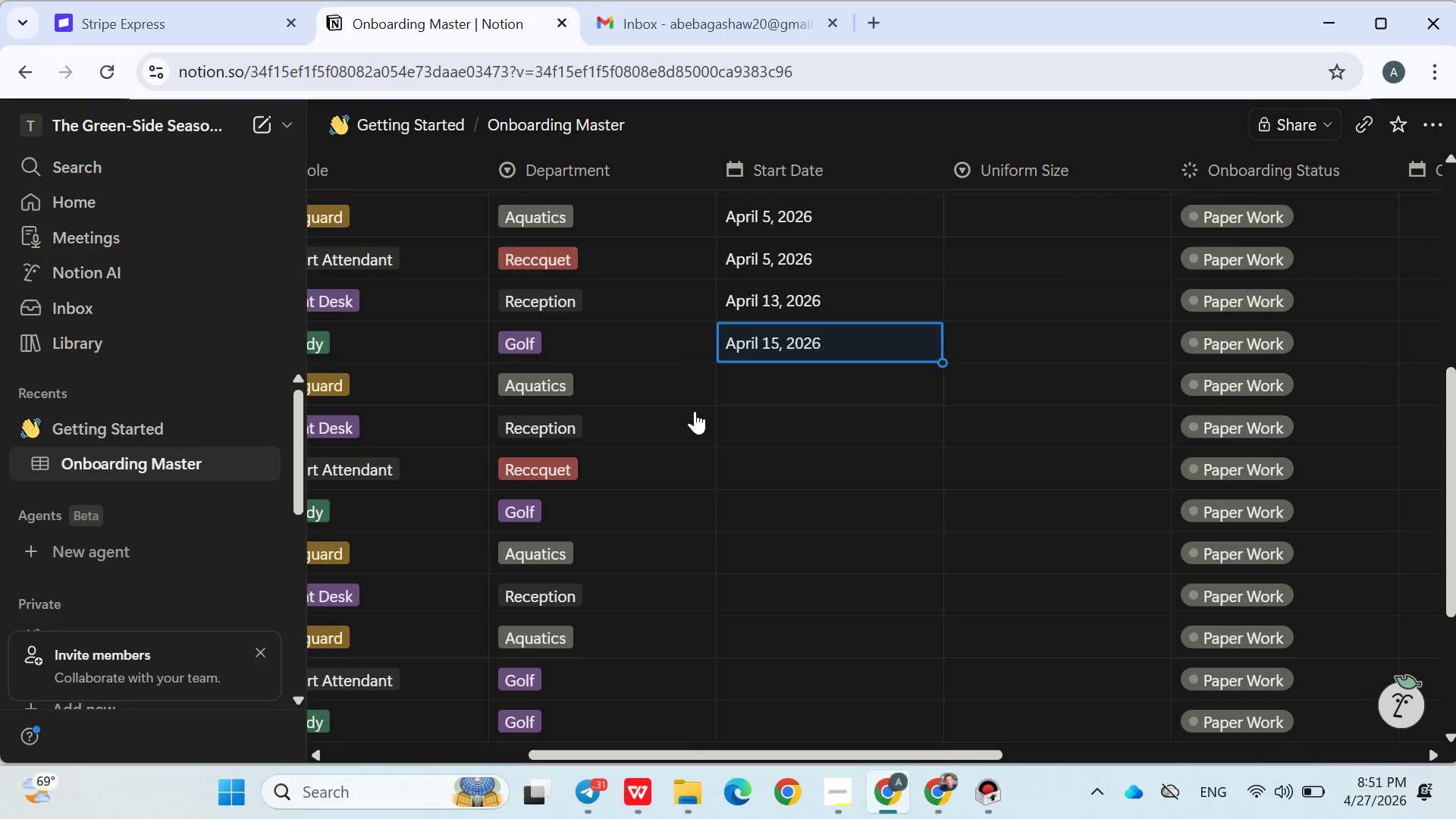 
left_click([803, 398])
 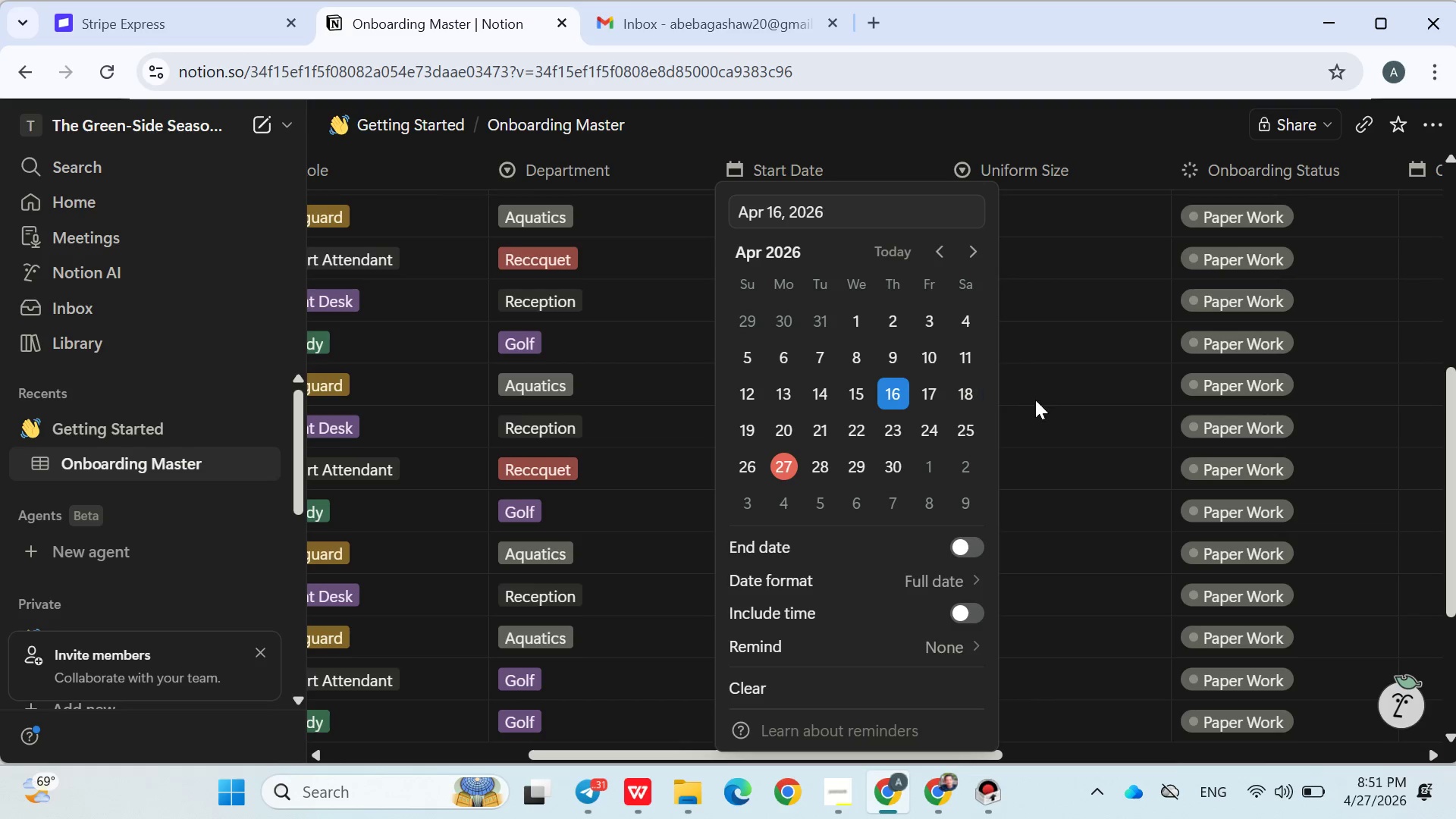 
double_click([1035, 400])
 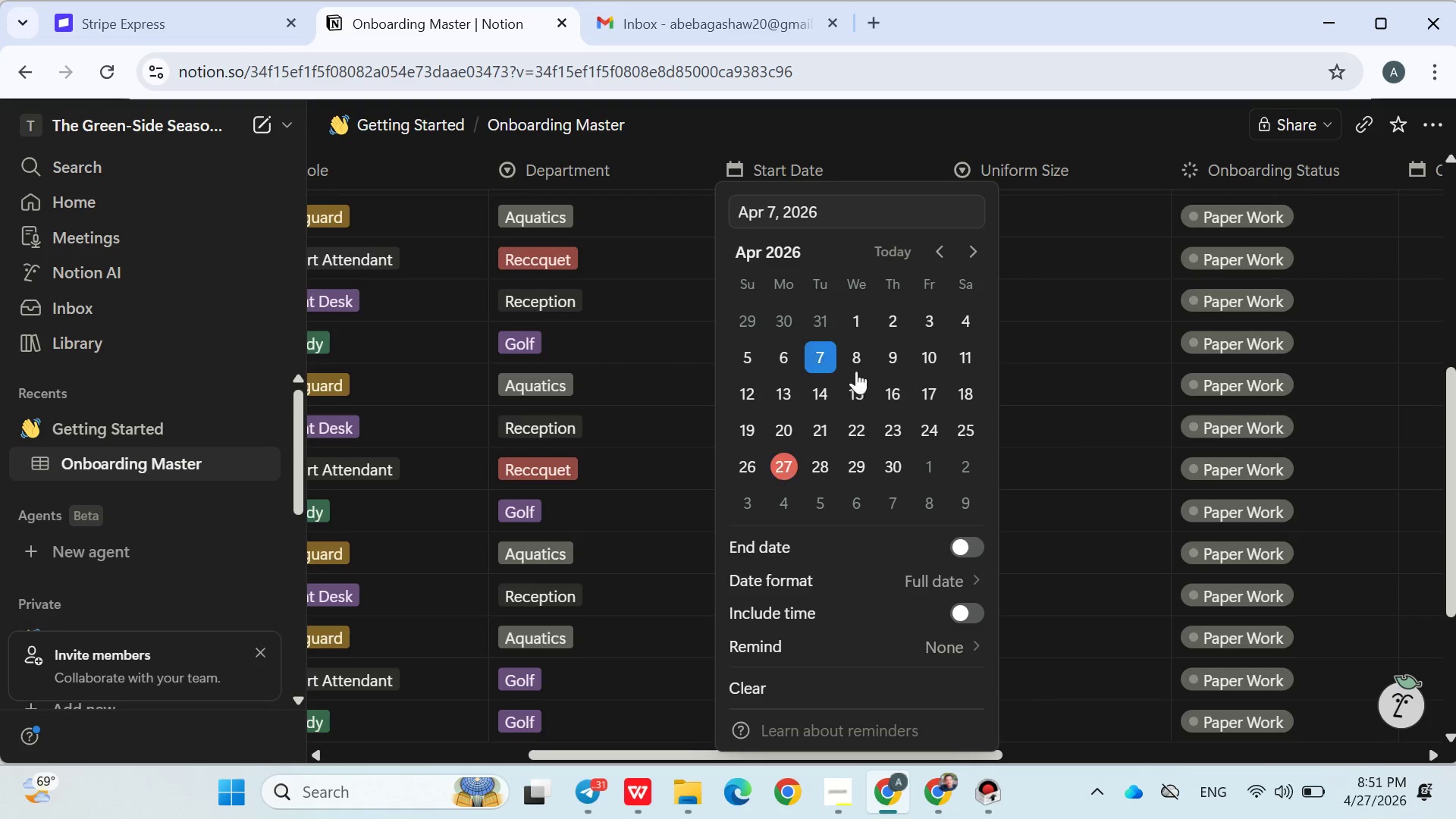 
double_click([1077, 441])
 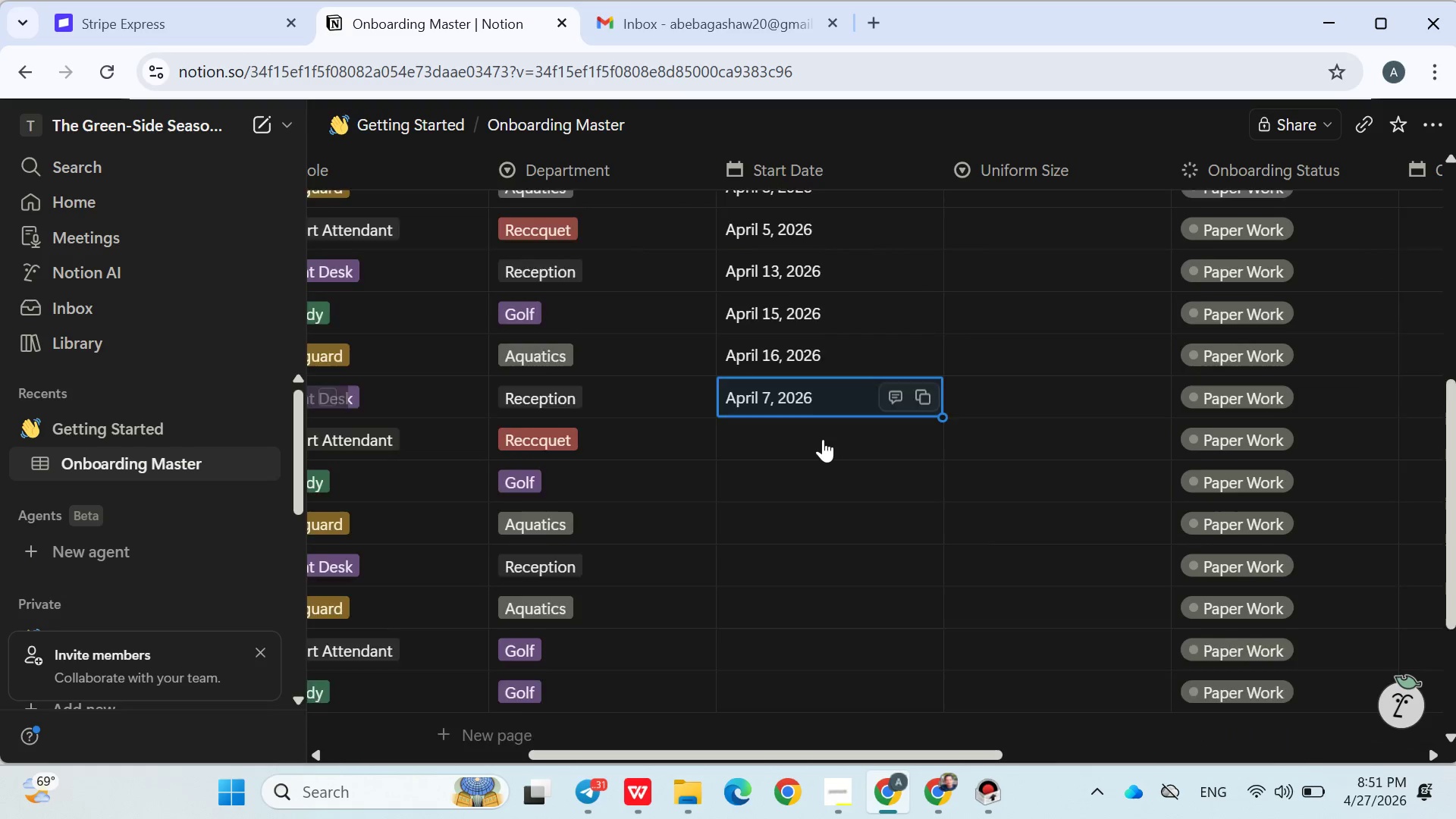 
scroll: coordinate [823, 439], scroll_direction: down, amount: 1.0
 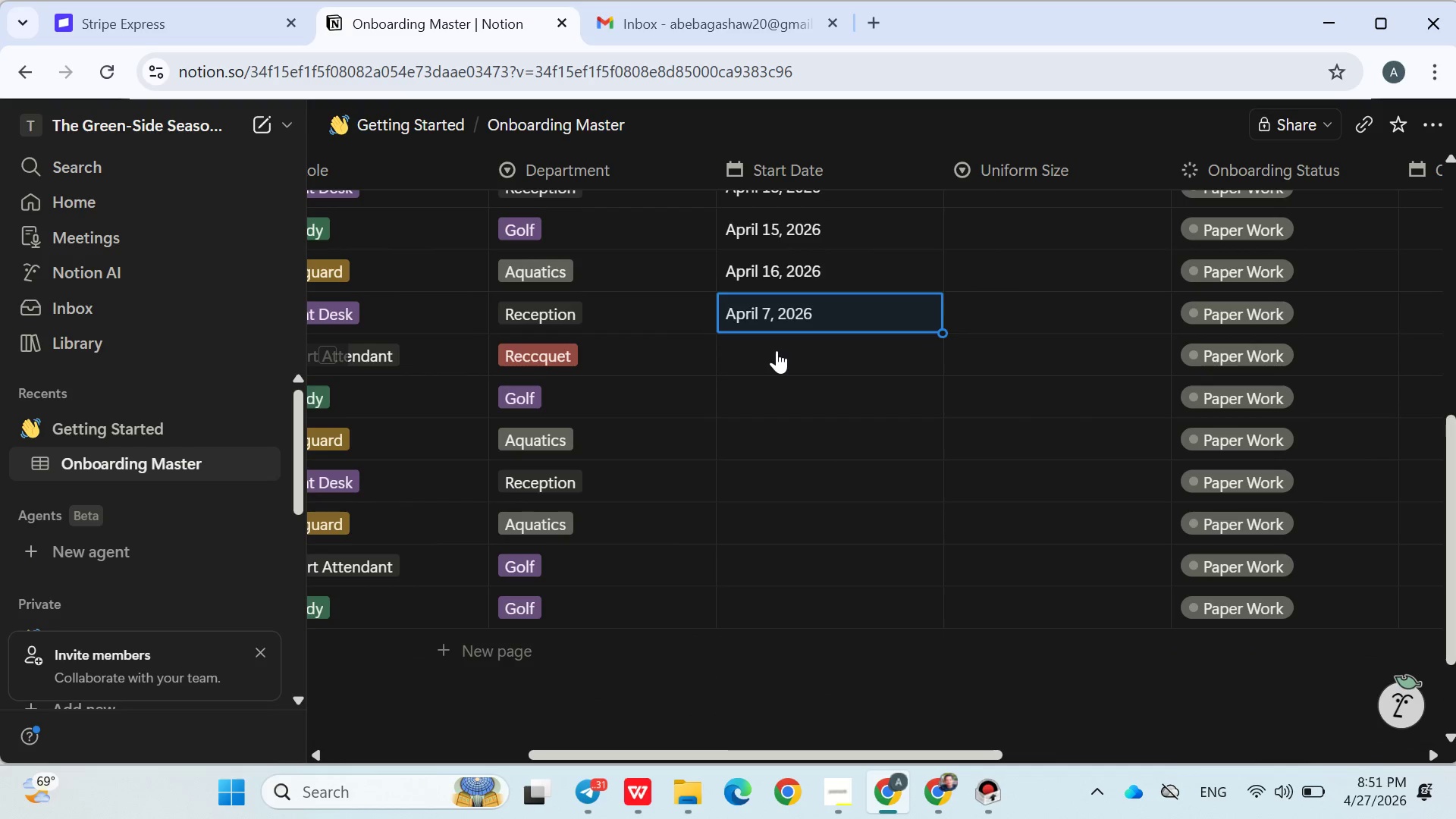 
left_click([777, 350])
 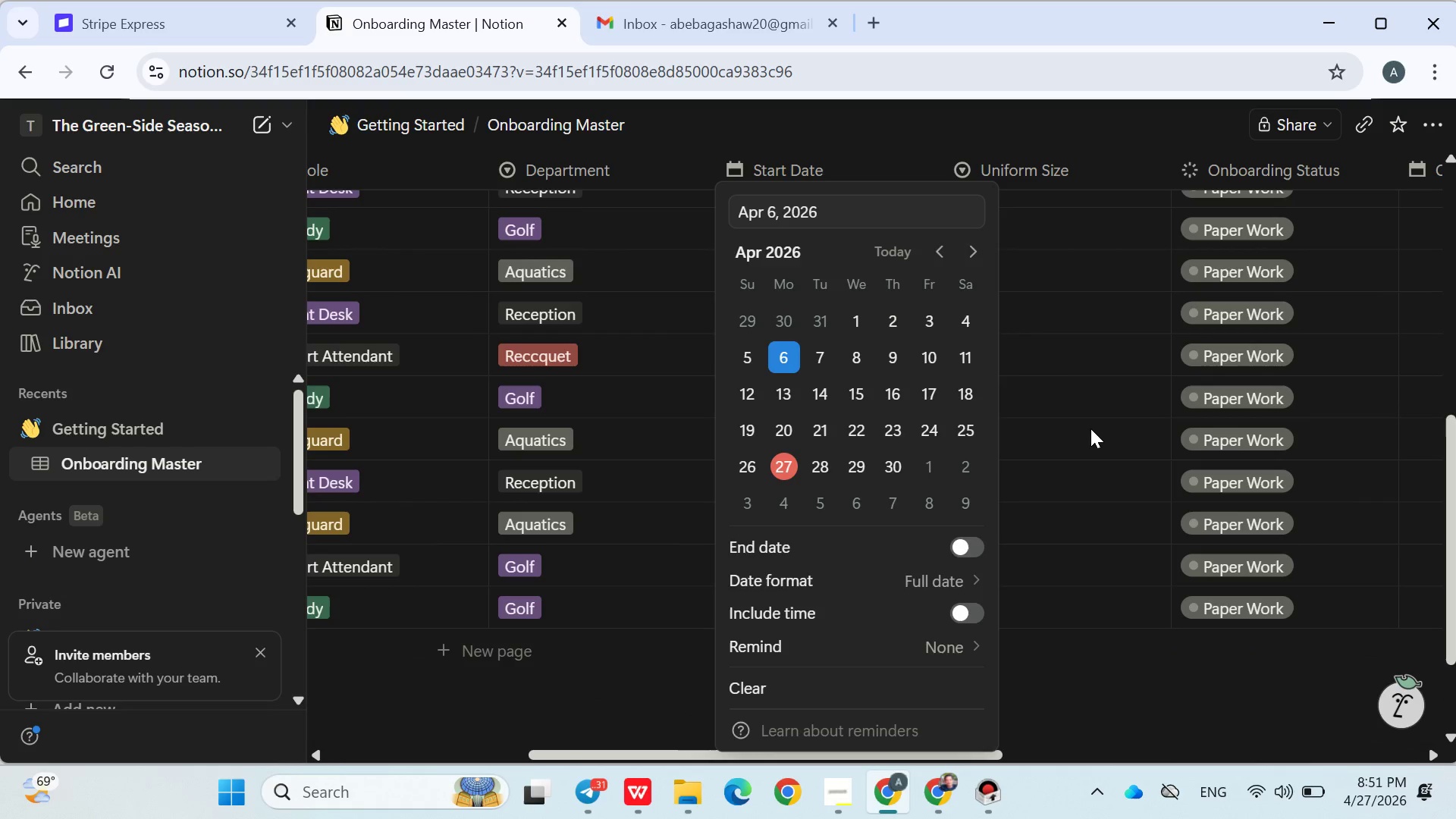 
double_click([1091, 428])
 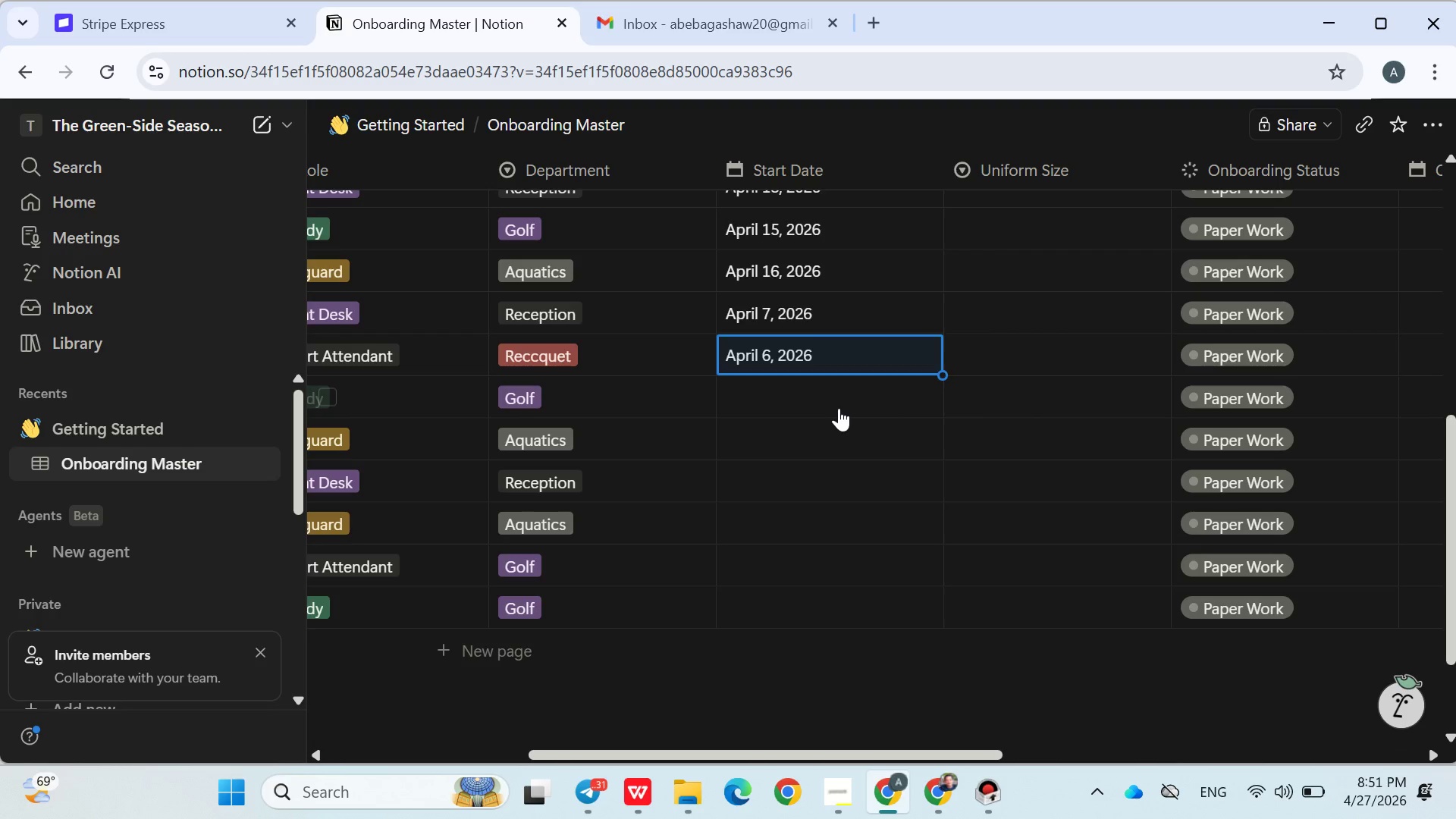 
left_click([839, 408])
 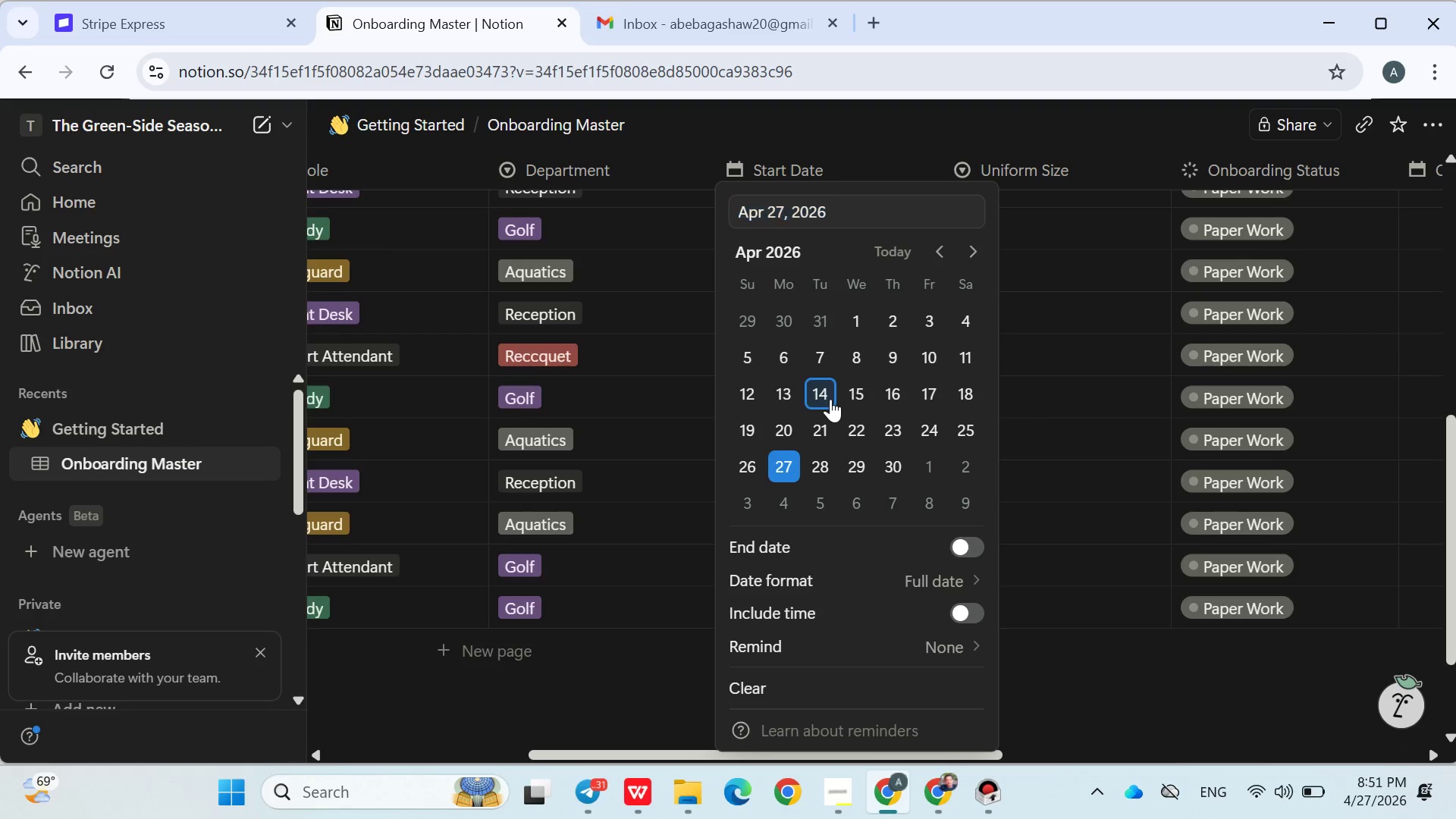 
left_click([830, 399])
 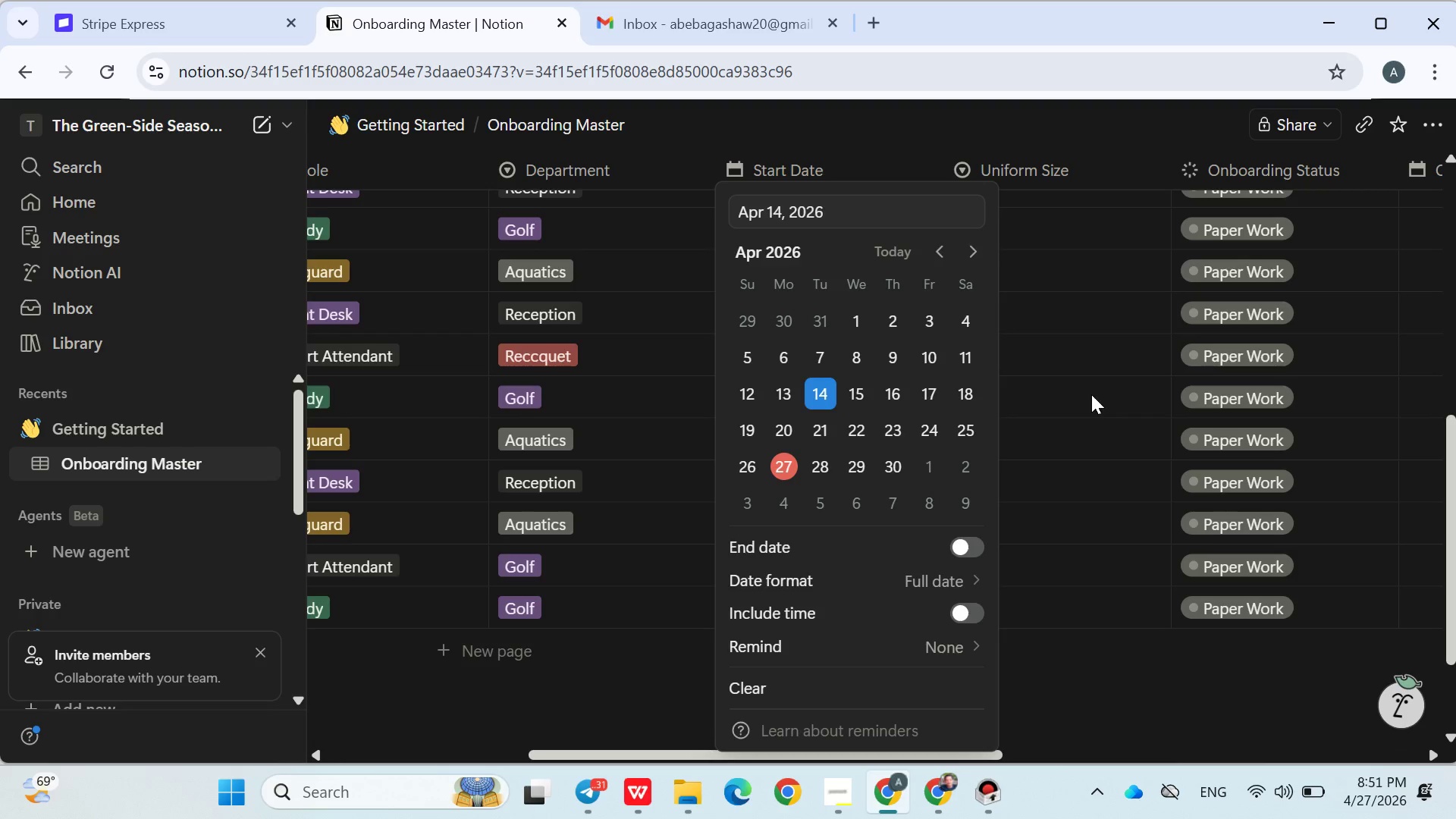 
double_click([1094, 394])
 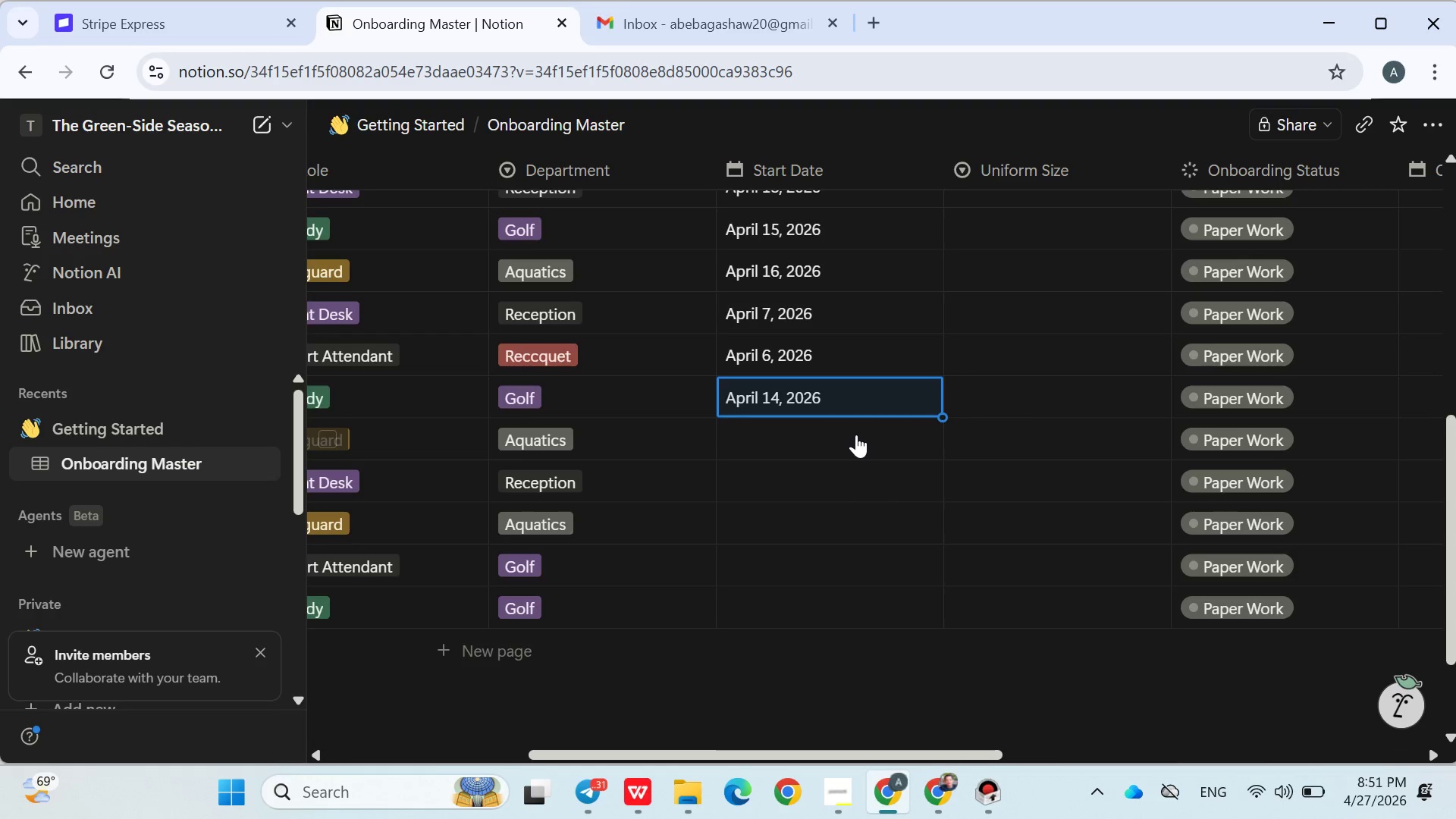 
left_click([856, 435])
 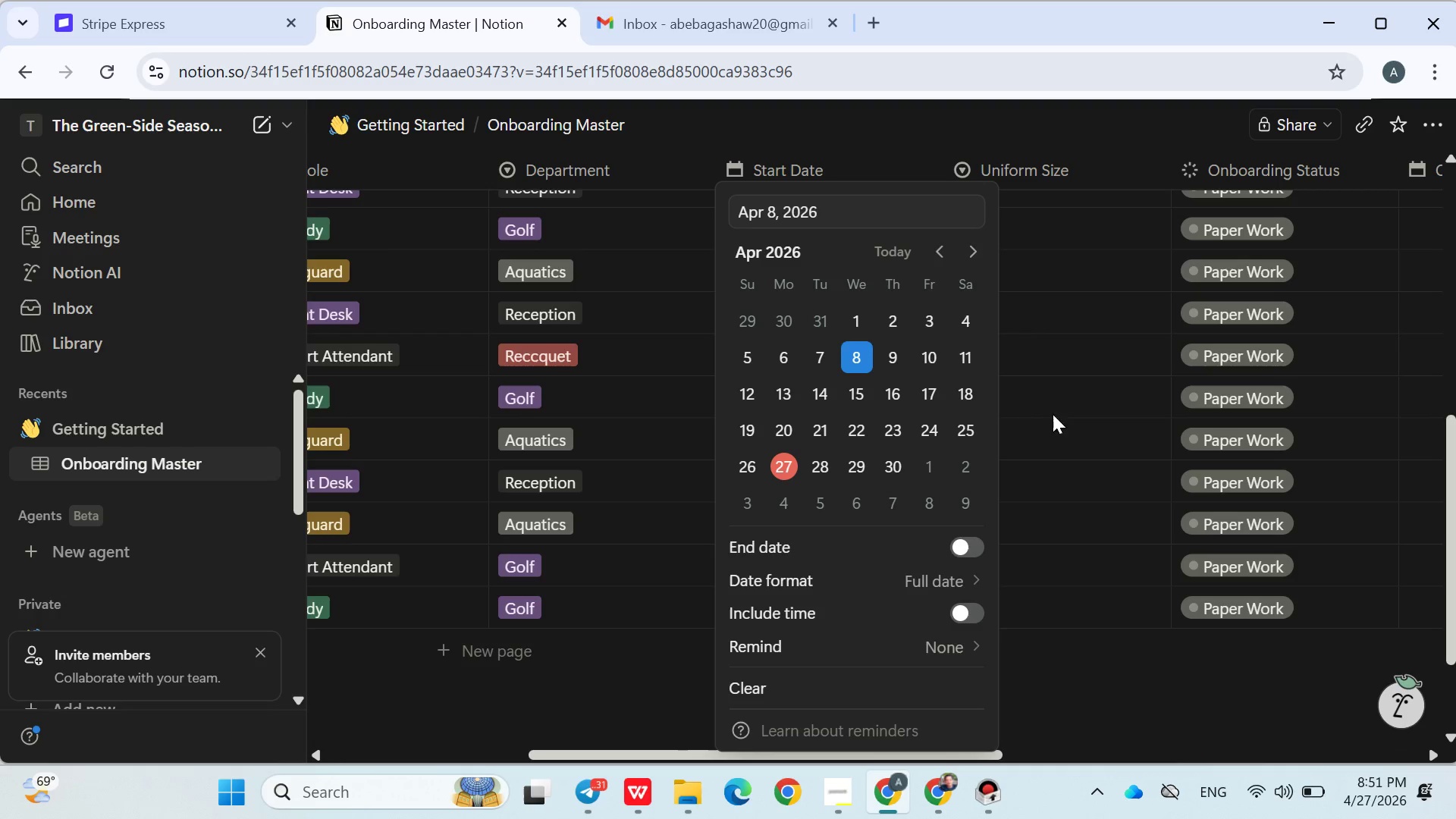 
double_click([1072, 422])
 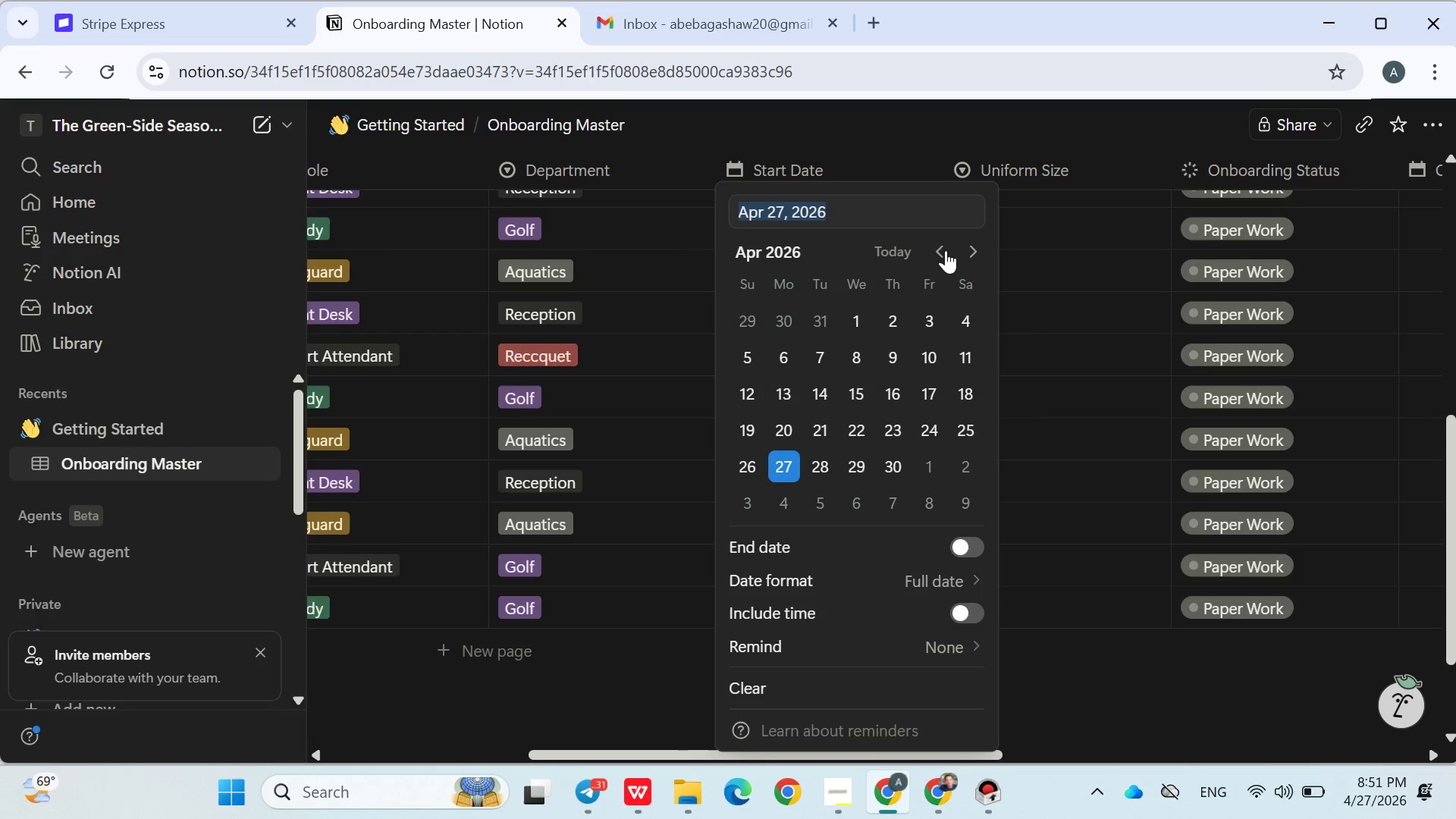 
double_click([842, 403])
 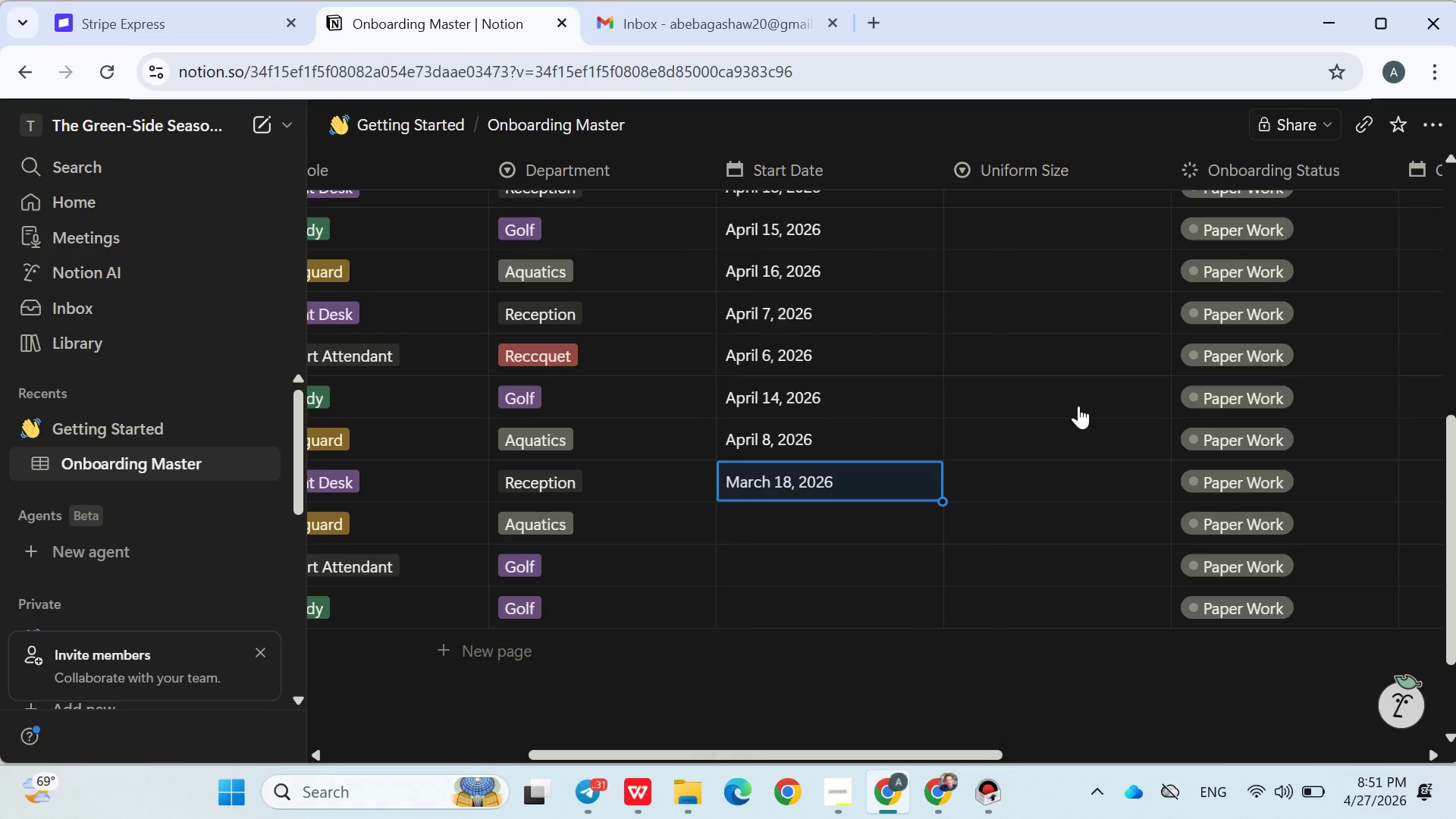 
triple_click([1092, 397])
 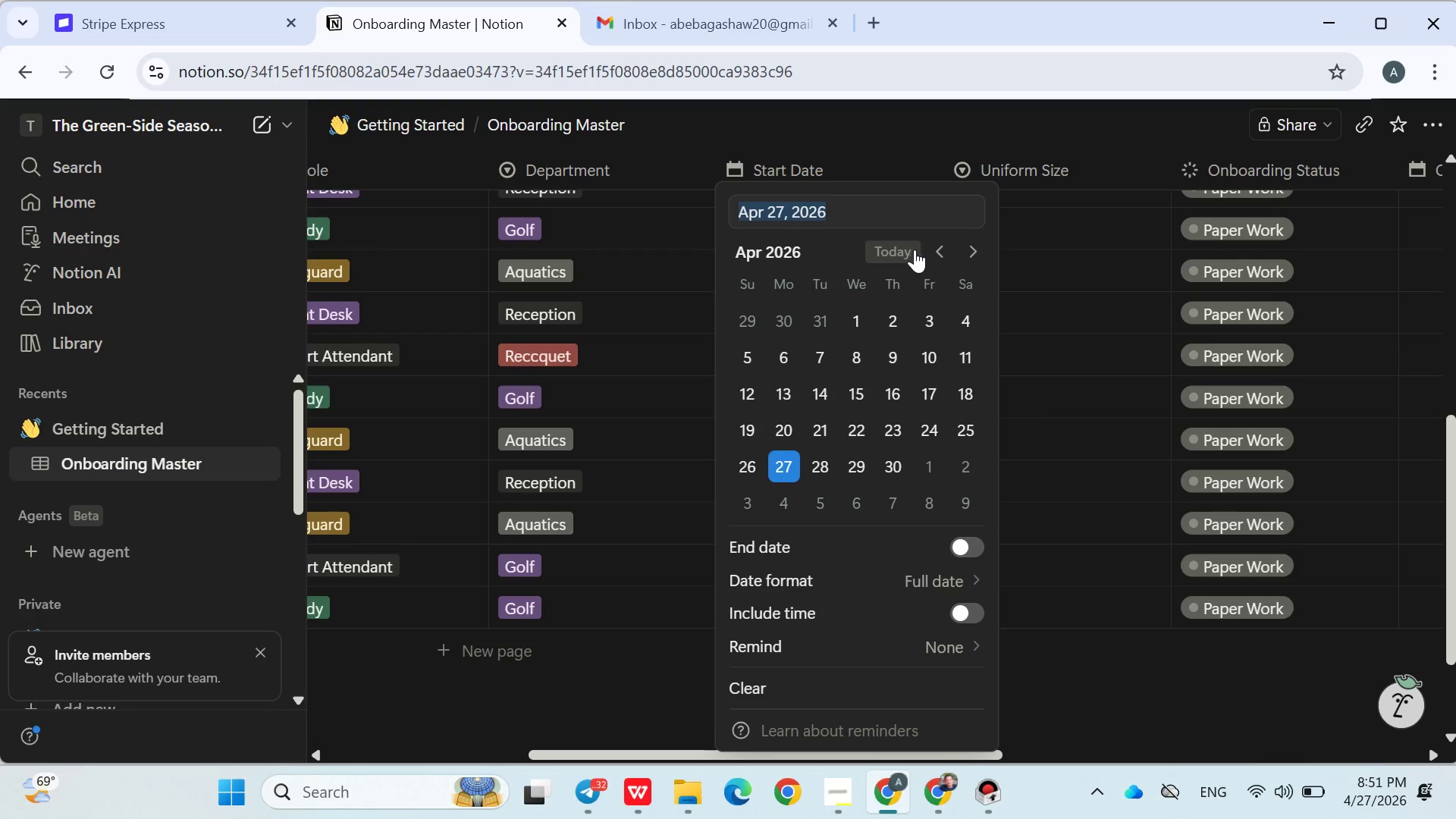 
left_click([938, 251])
 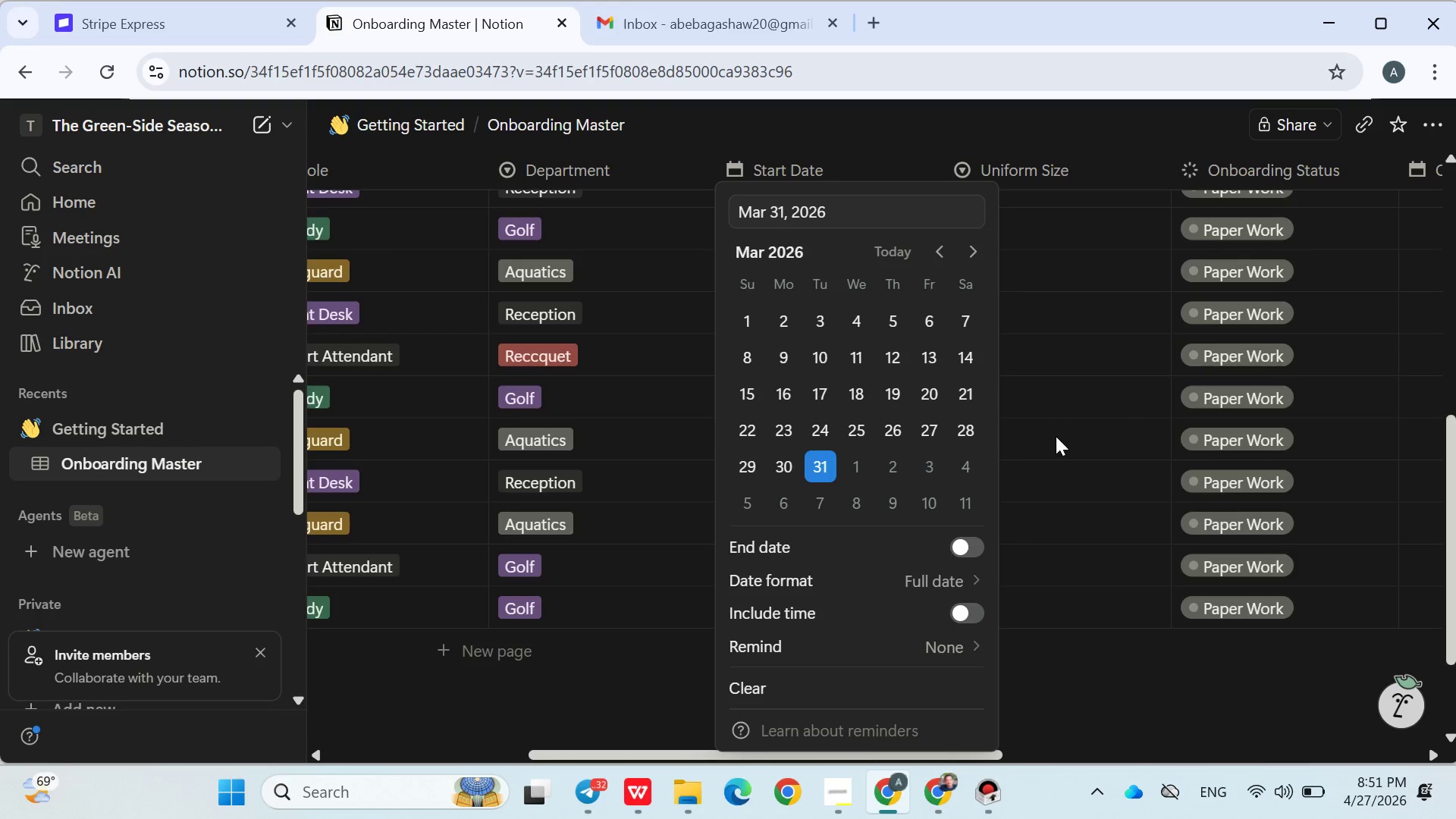 
double_click([1146, 409])
 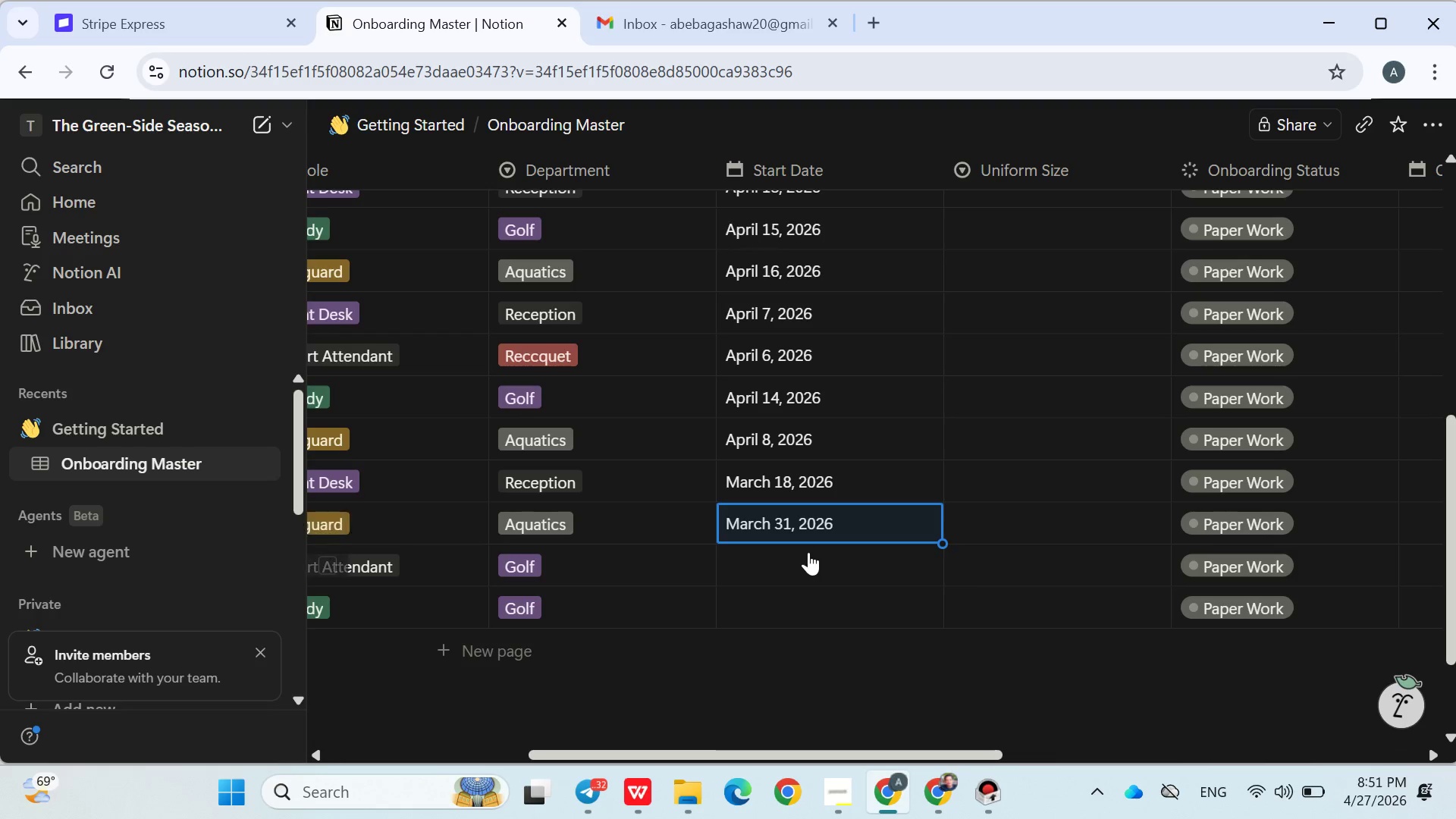 
left_click([808, 552])
 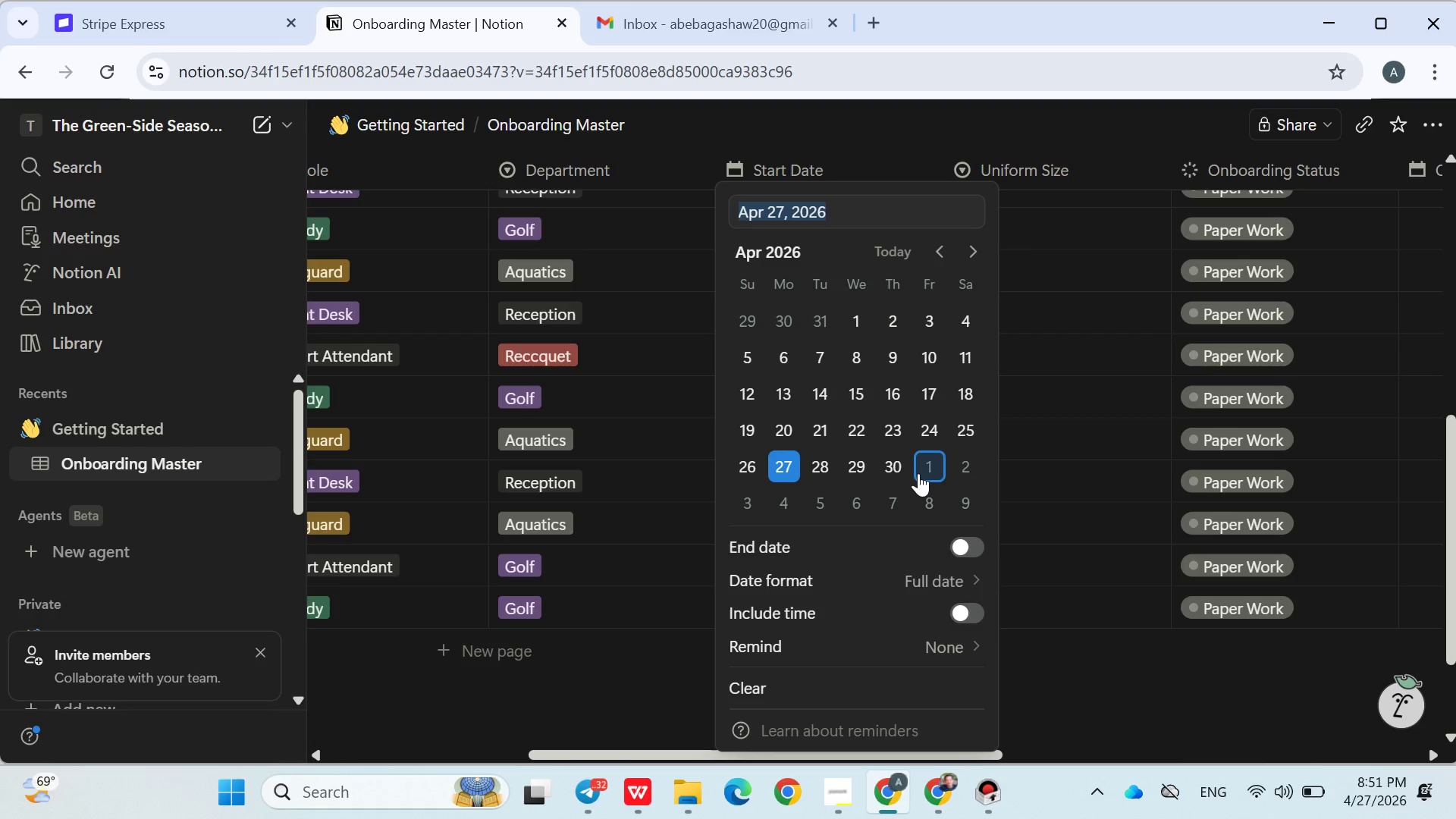 
left_click([908, 472])
 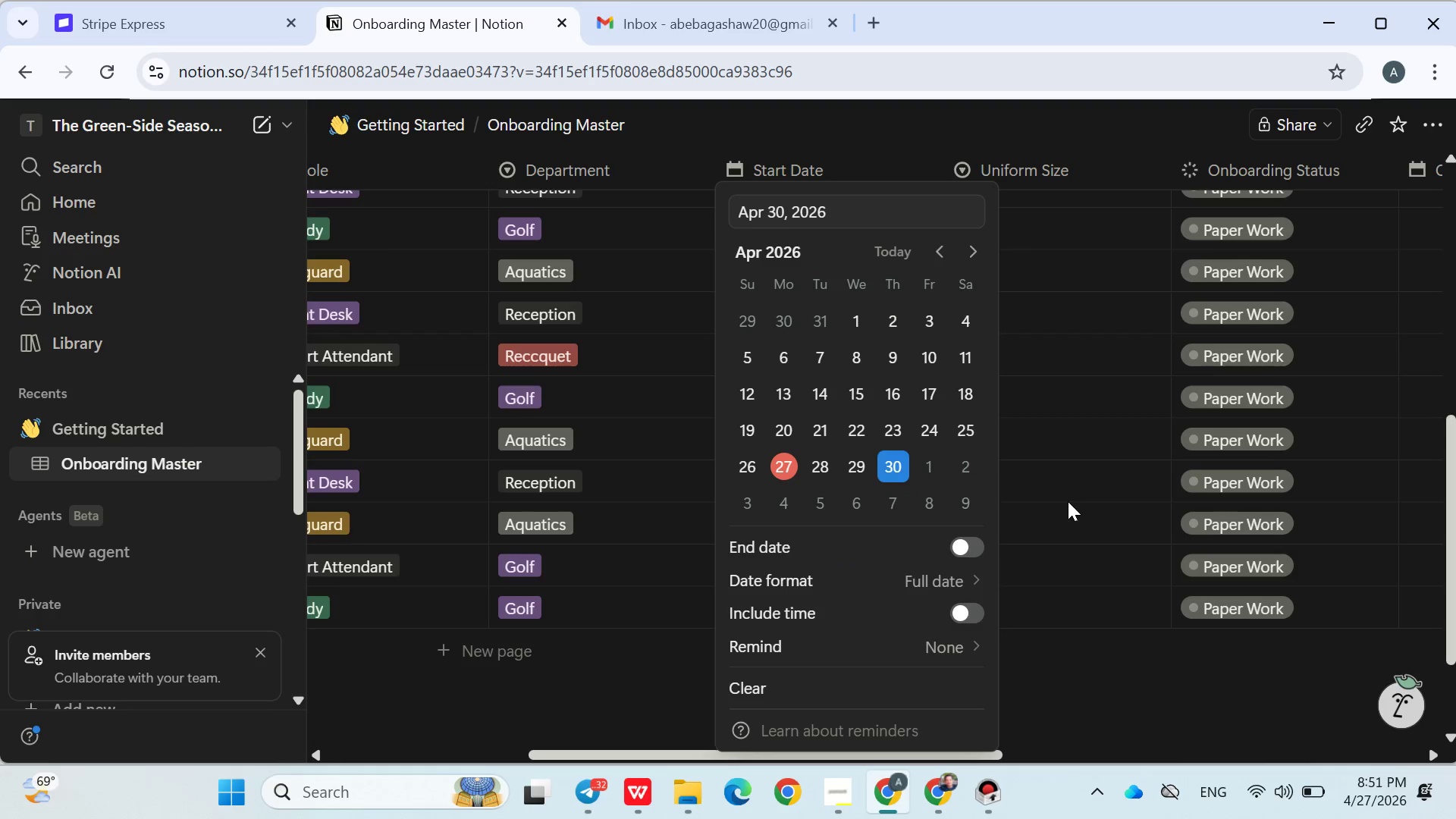 
left_click([1069, 502])
 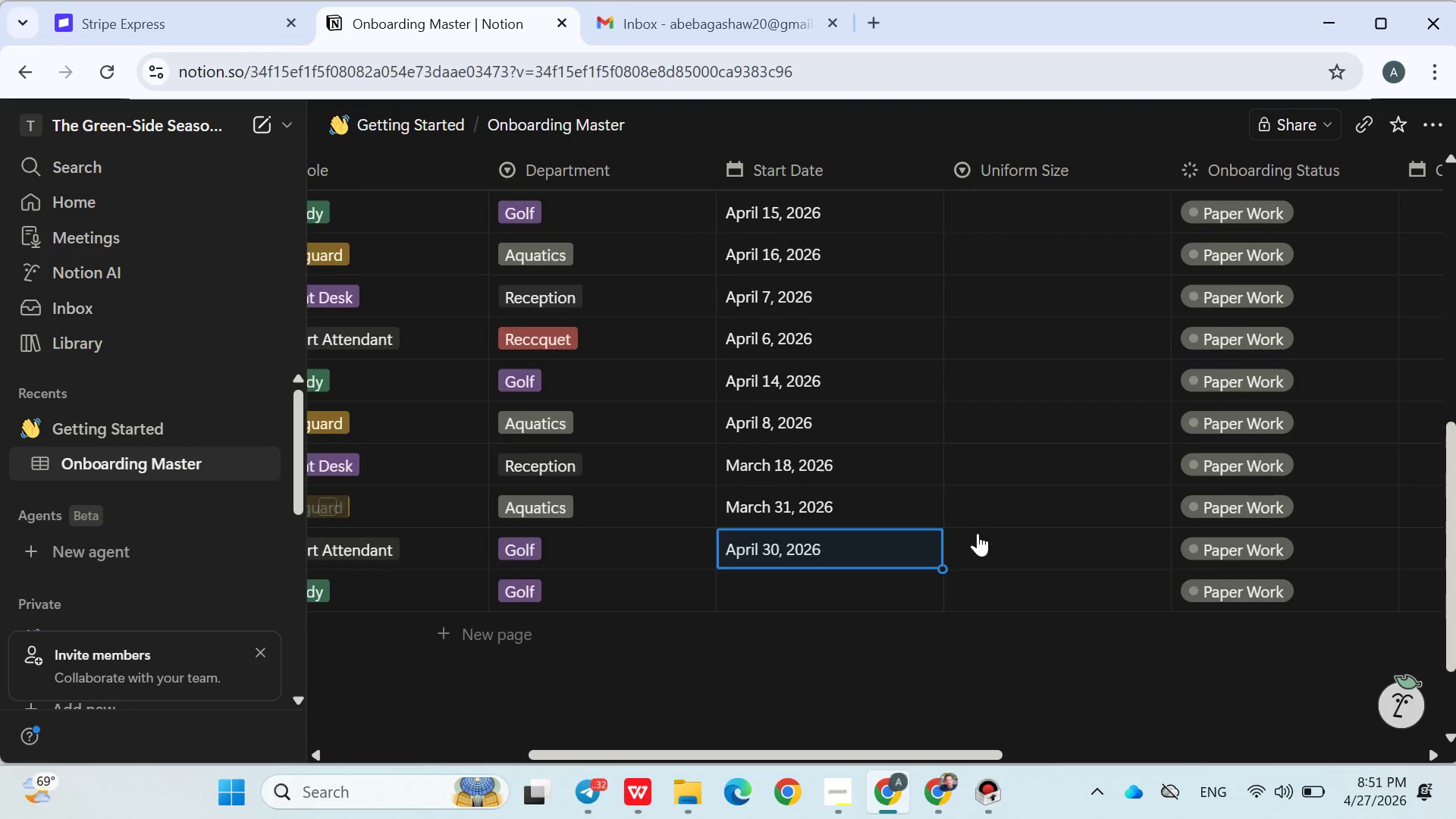 
scroll: coordinate [977, 533], scroll_direction: down, amount: 3.0
 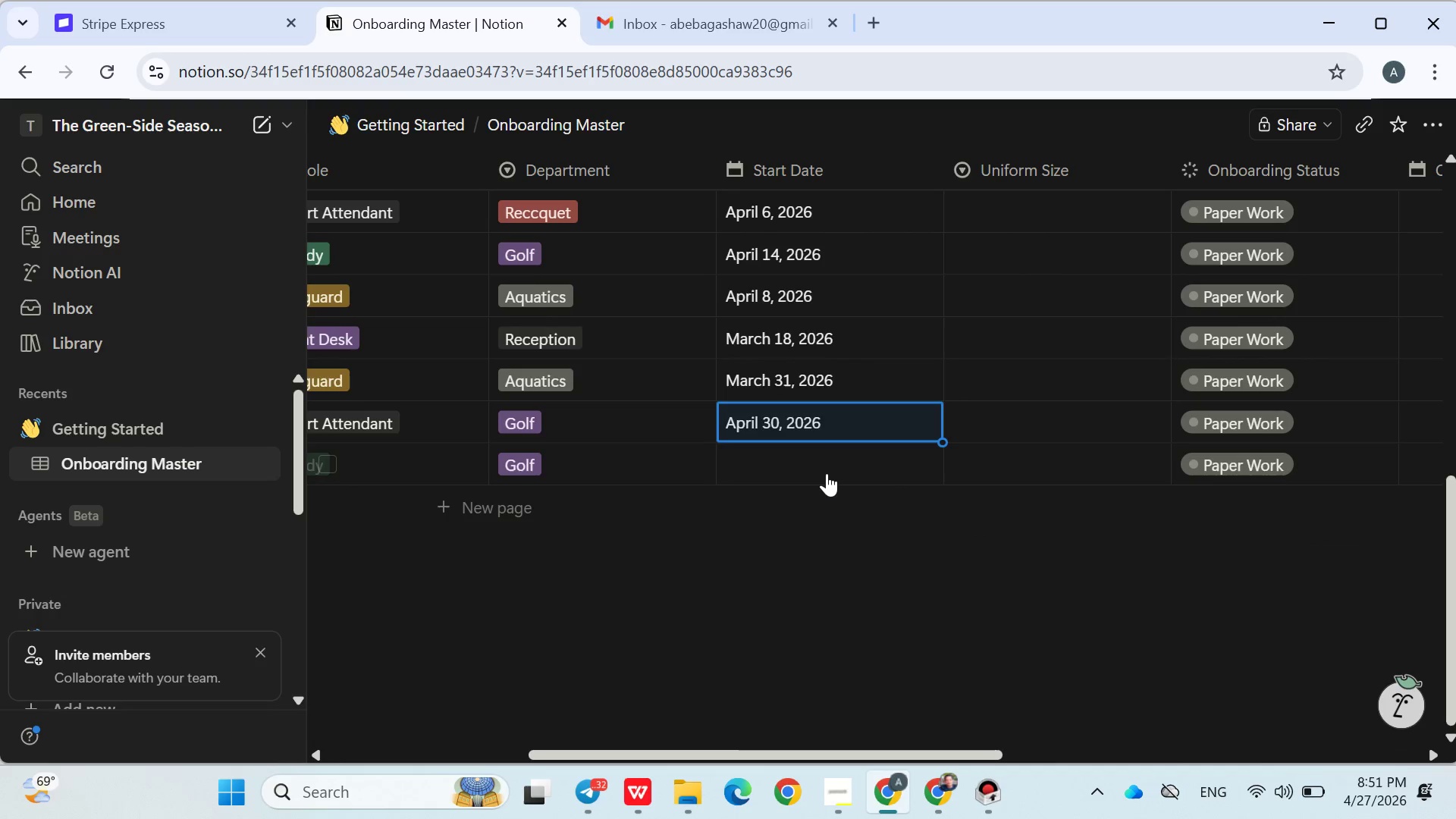 
left_click([827, 473])
 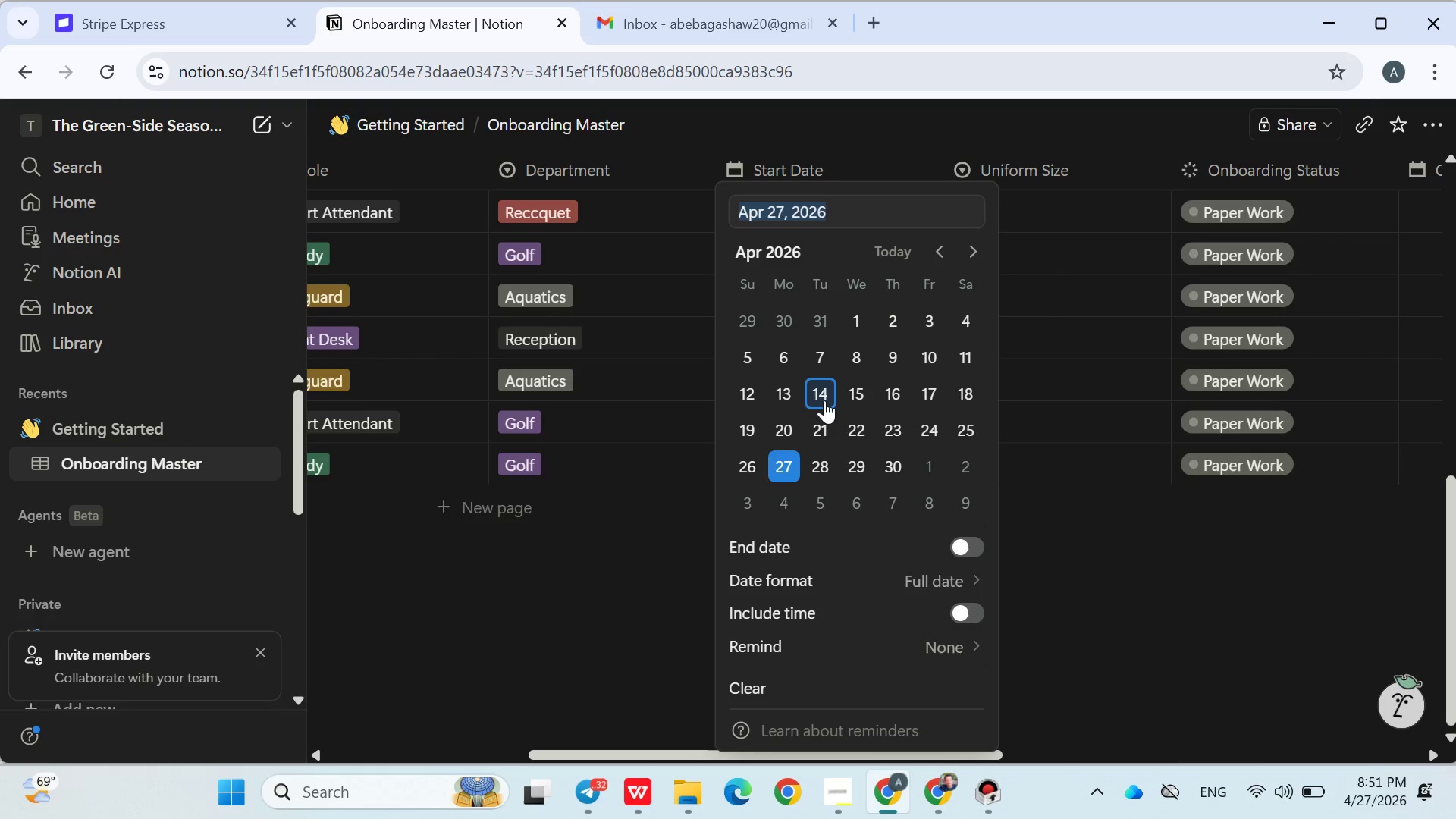 
left_click([823, 400])
 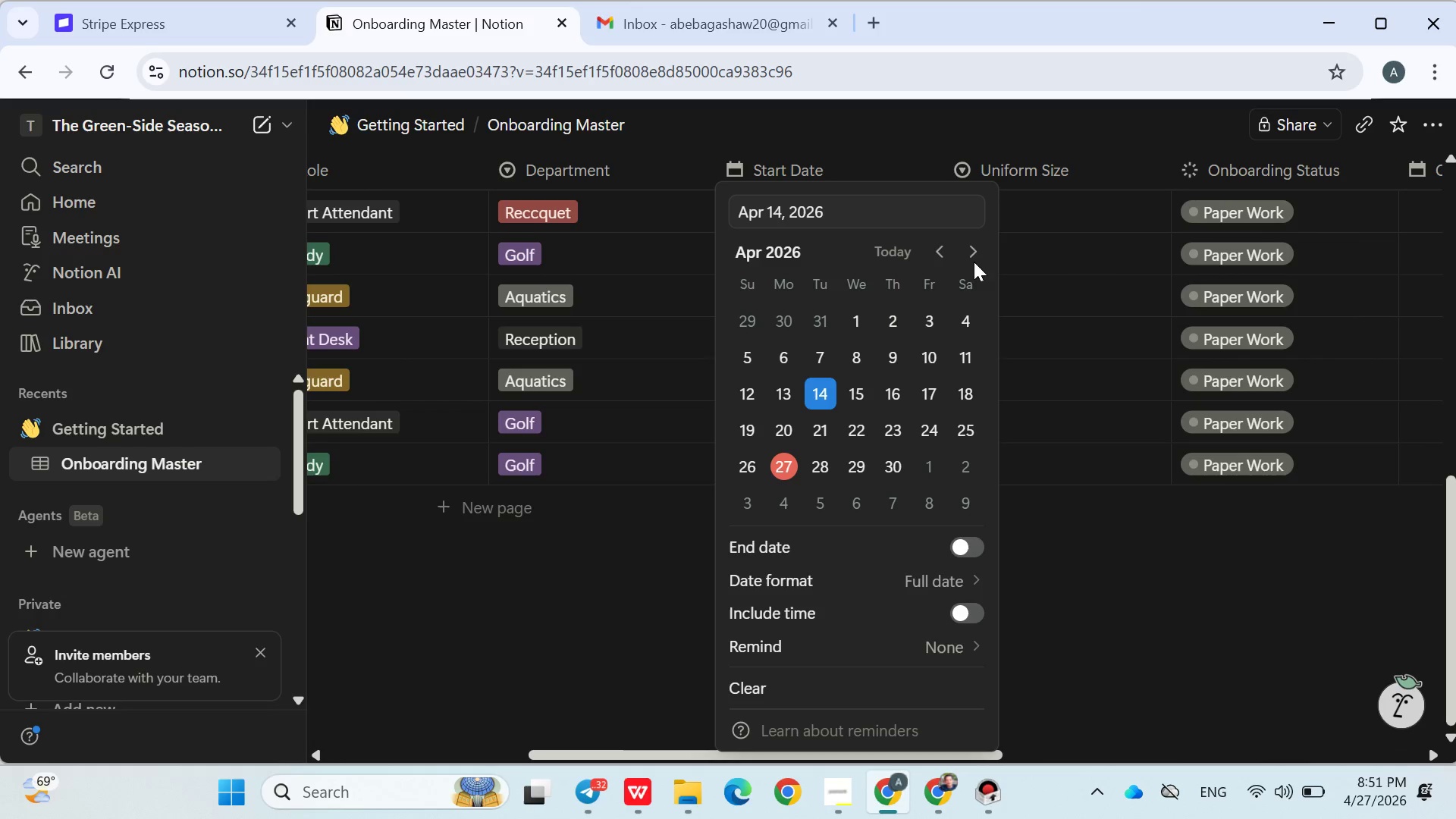 
left_click([977, 251])
 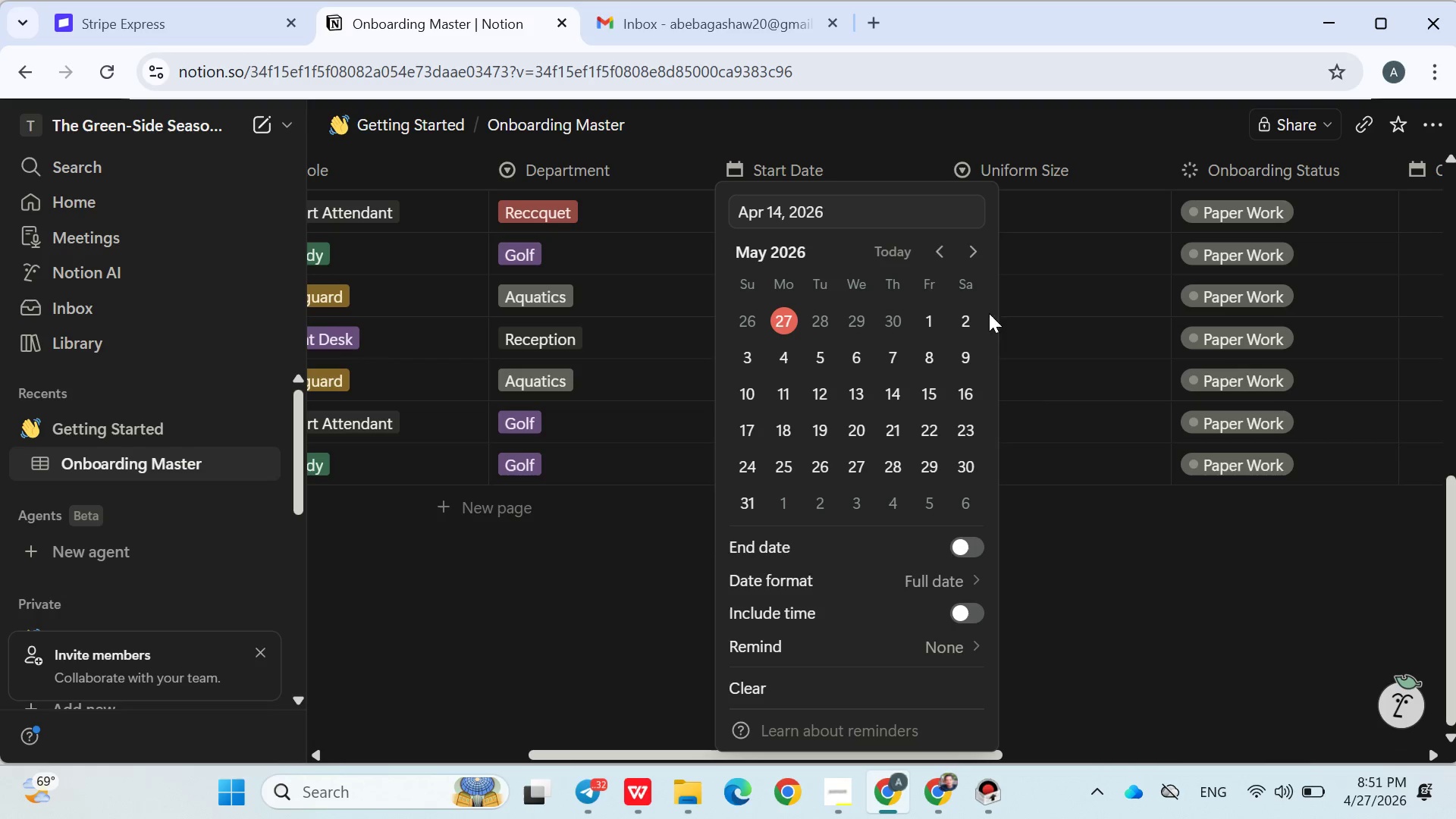 
left_click([1083, 500])
 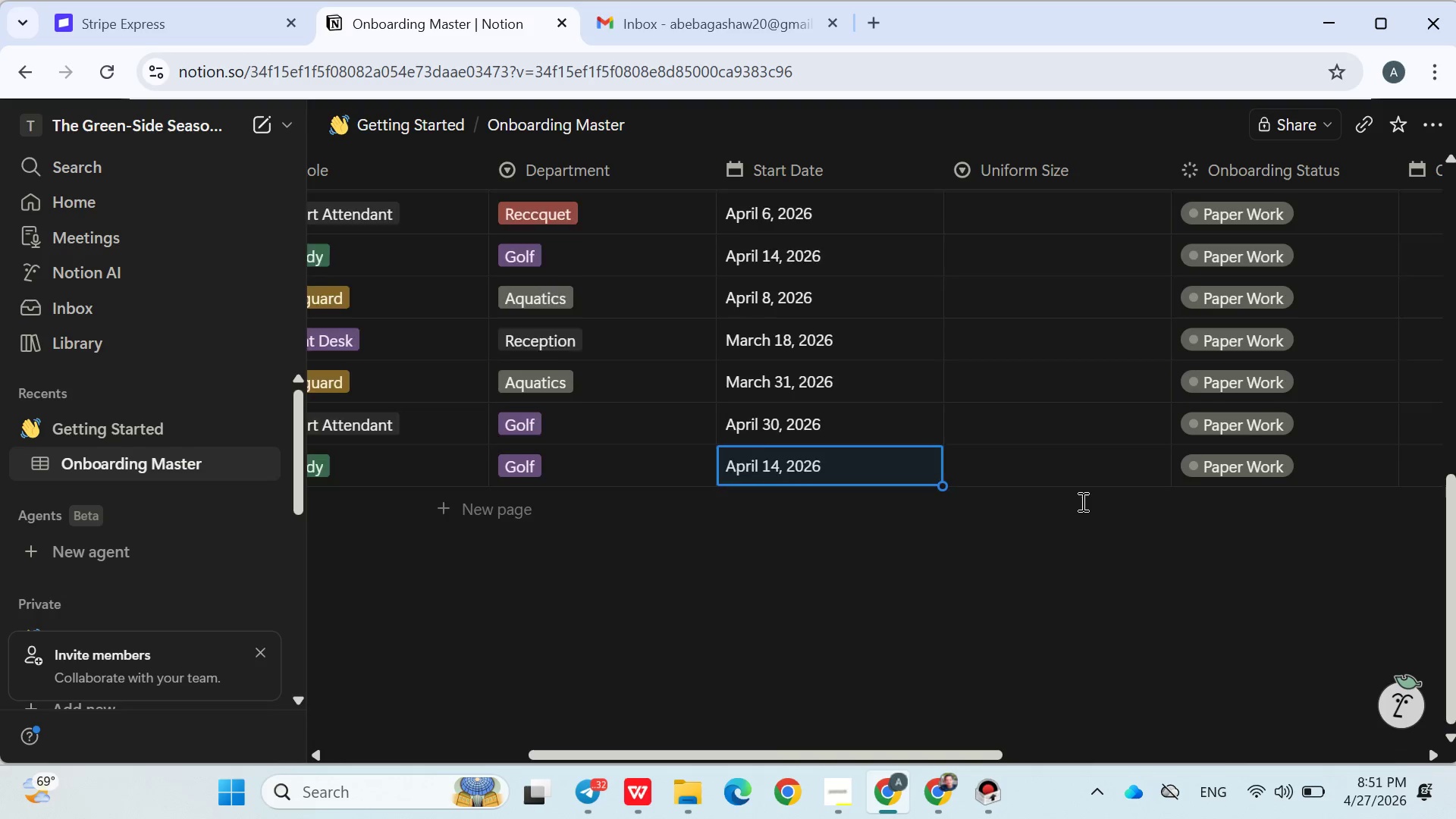 
scroll: coordinate [1081, 501], scroll_direction: up, amount: 7.0
 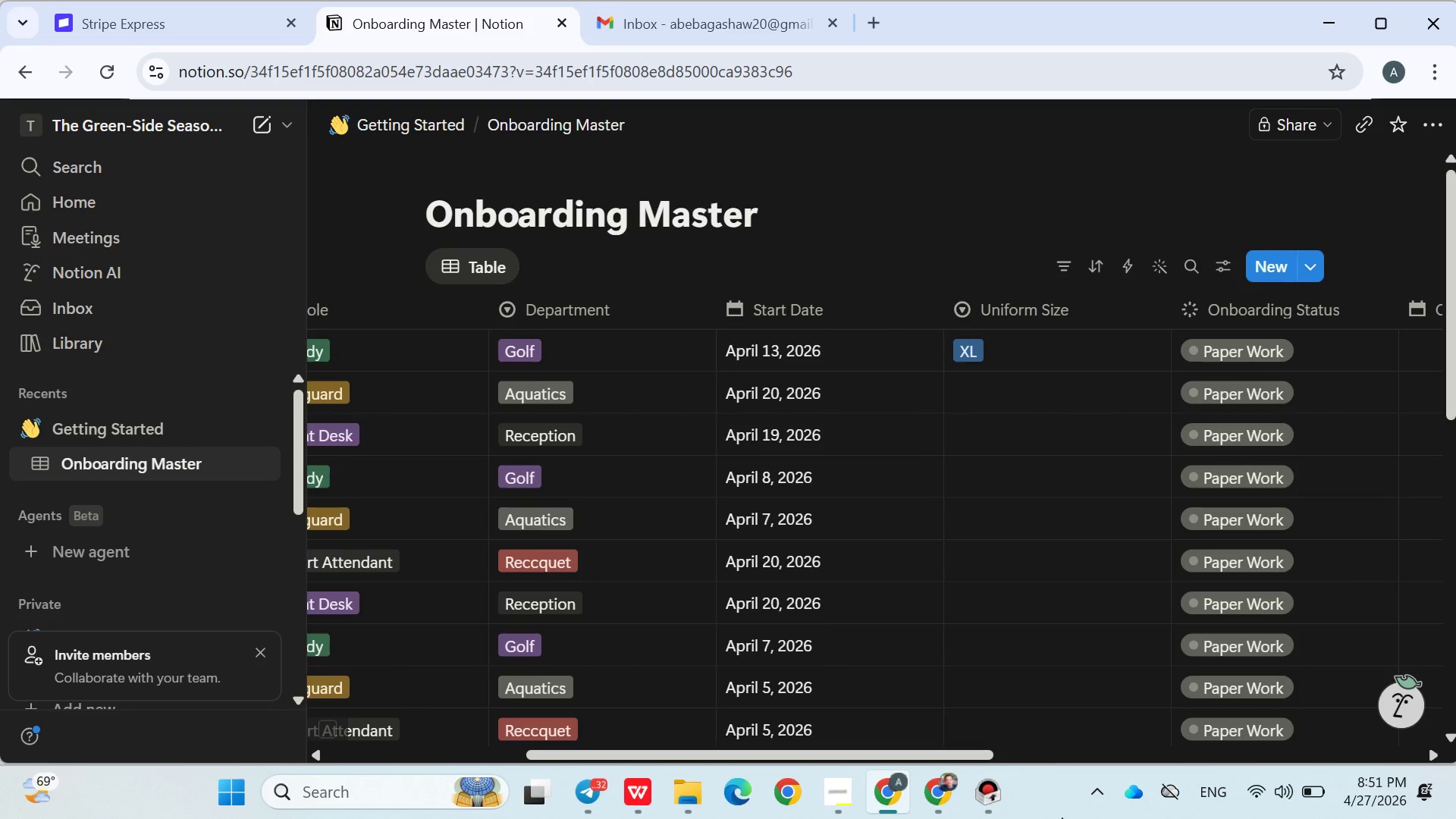 
wait(7.65)
 